 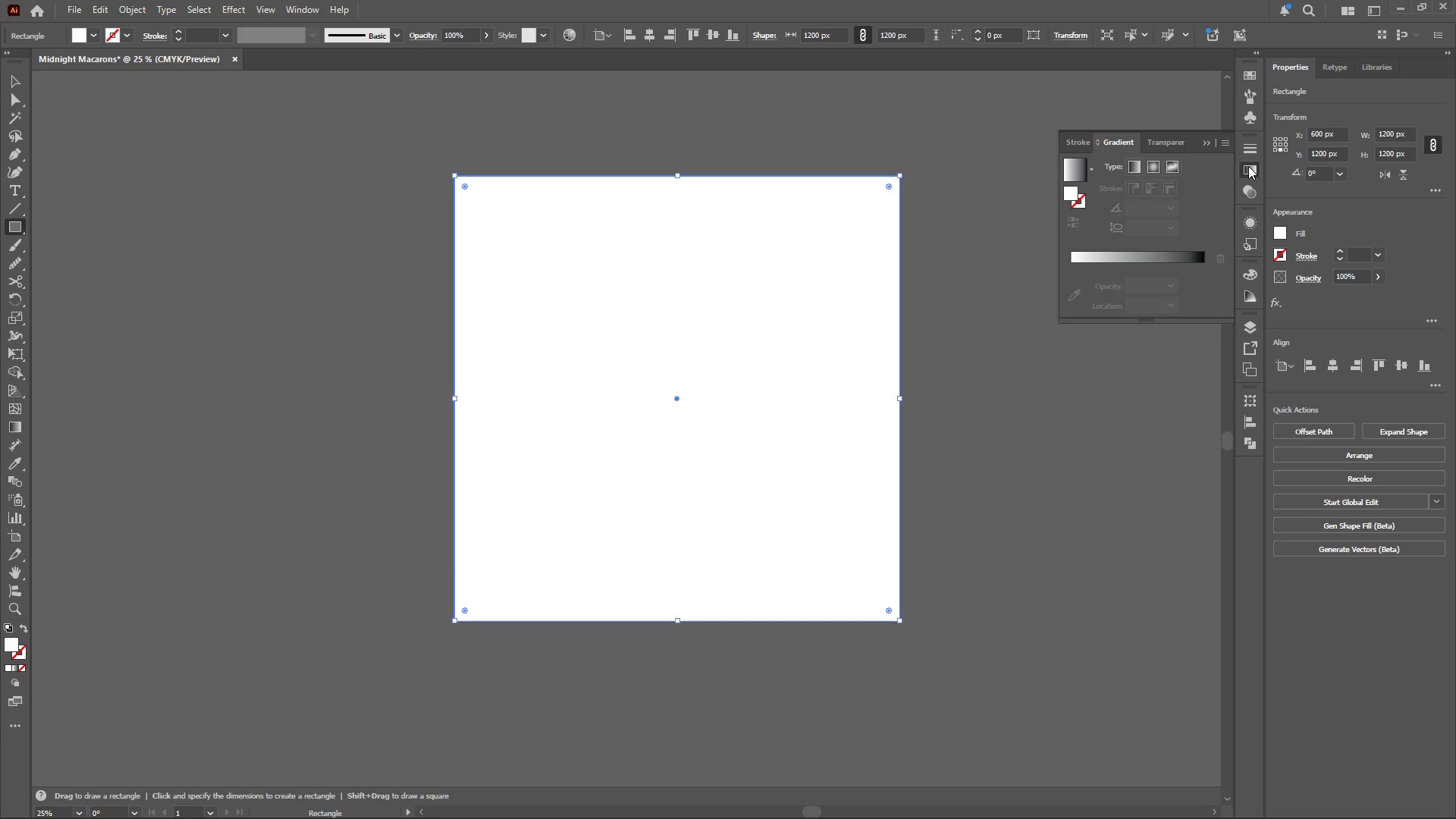 
left_click([1075, 168])
 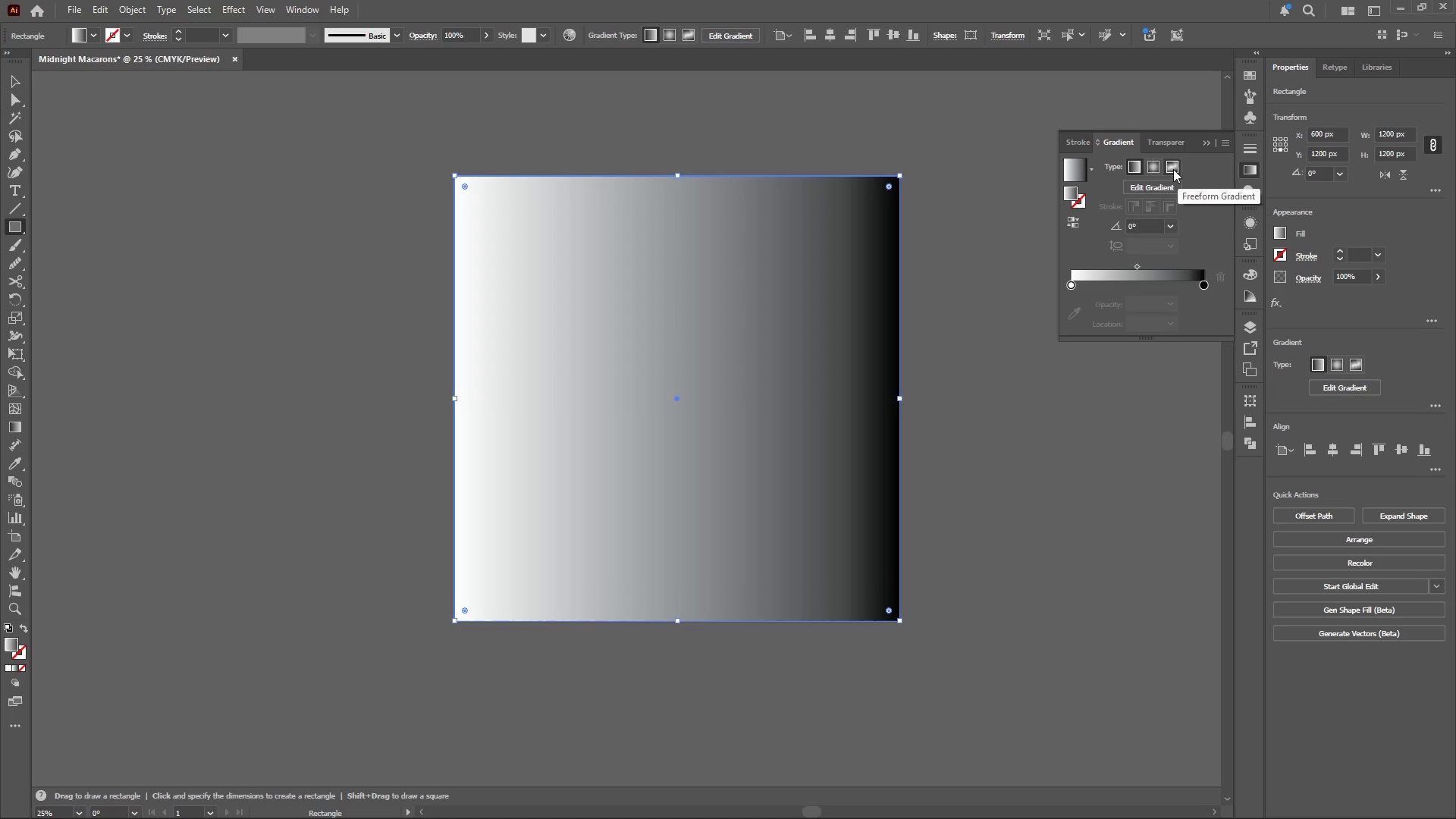 
left_click([1172, 168])
 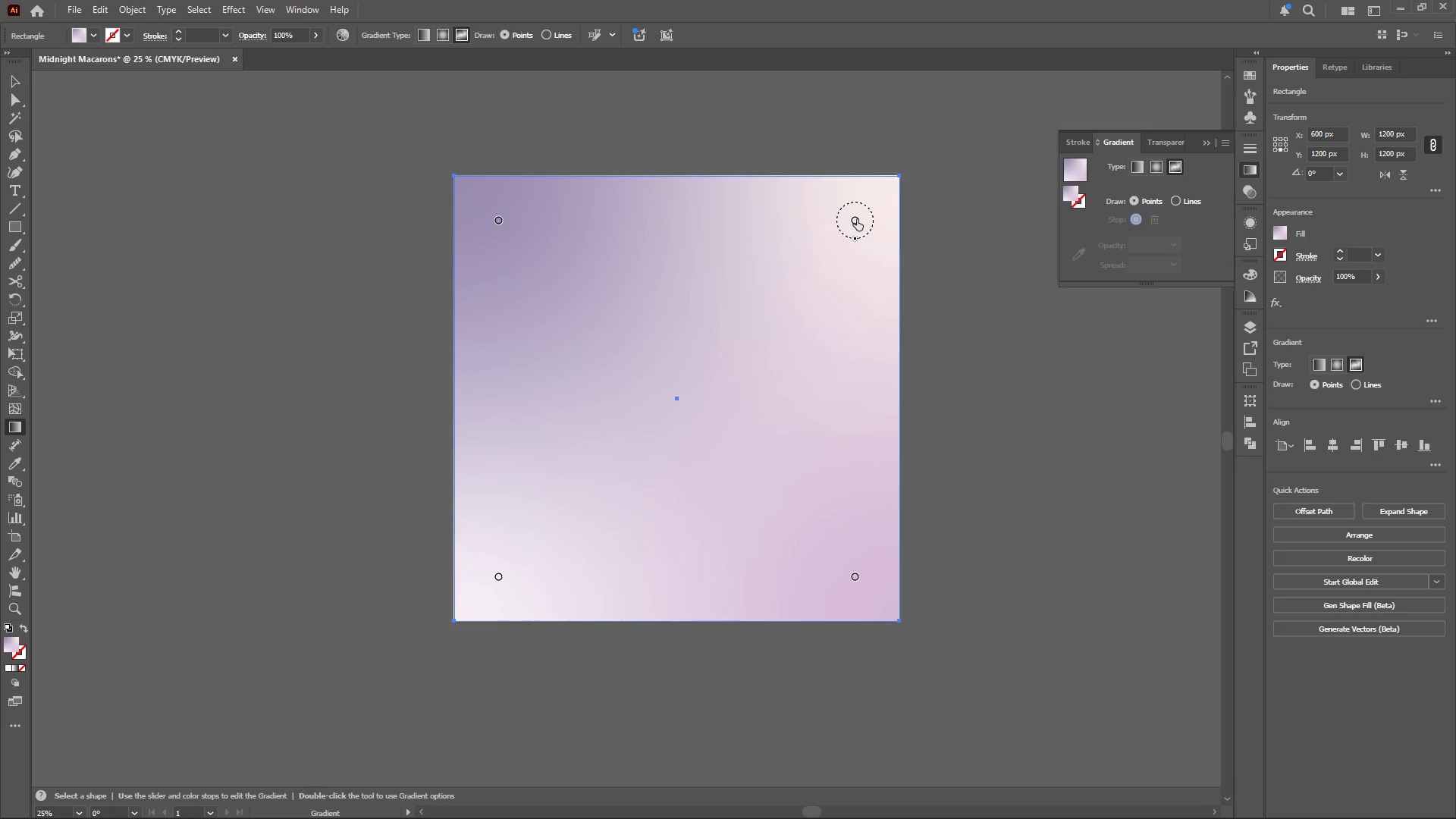 
wait(5.34)
 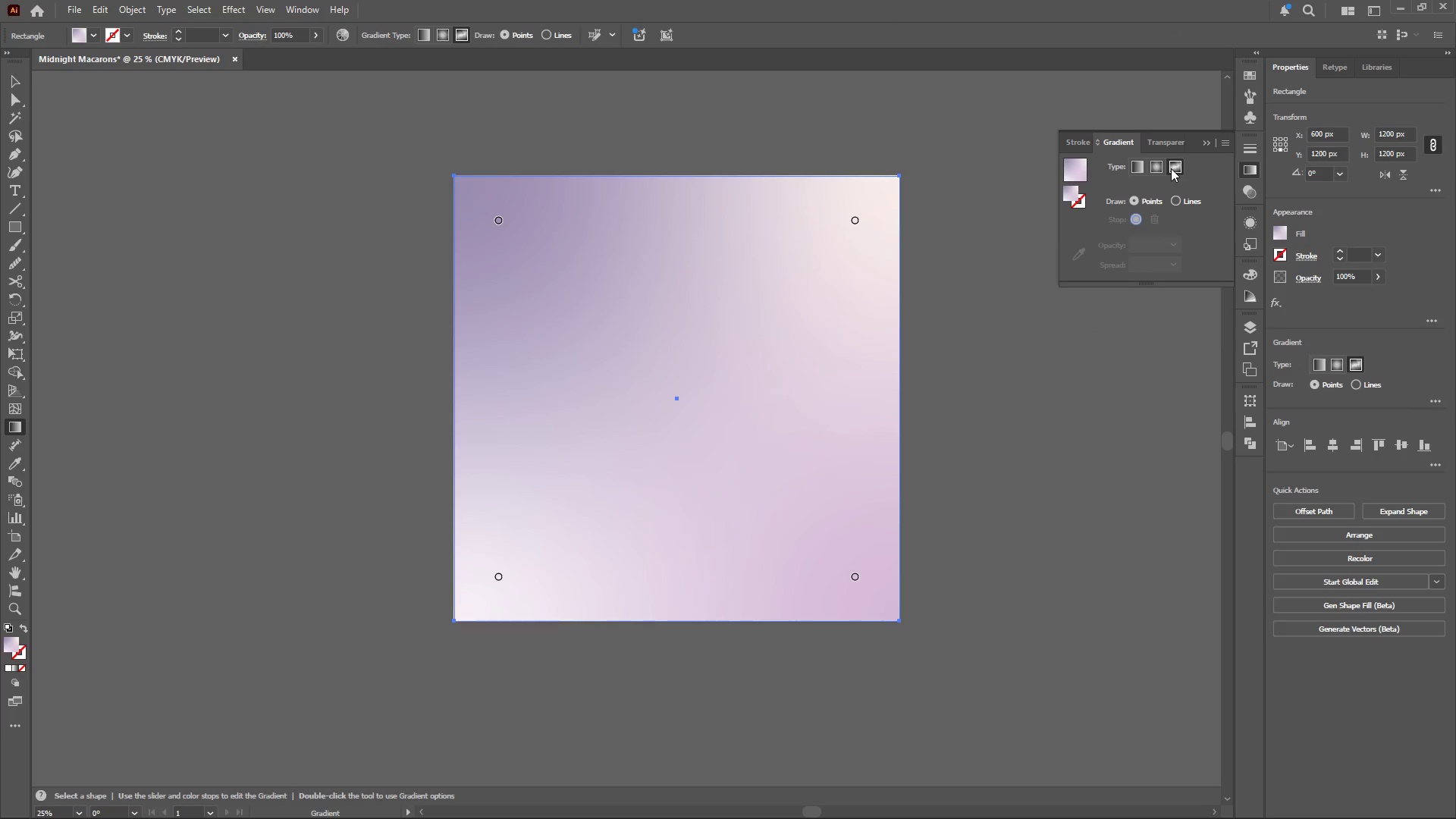 
left_click([1173, 201])
 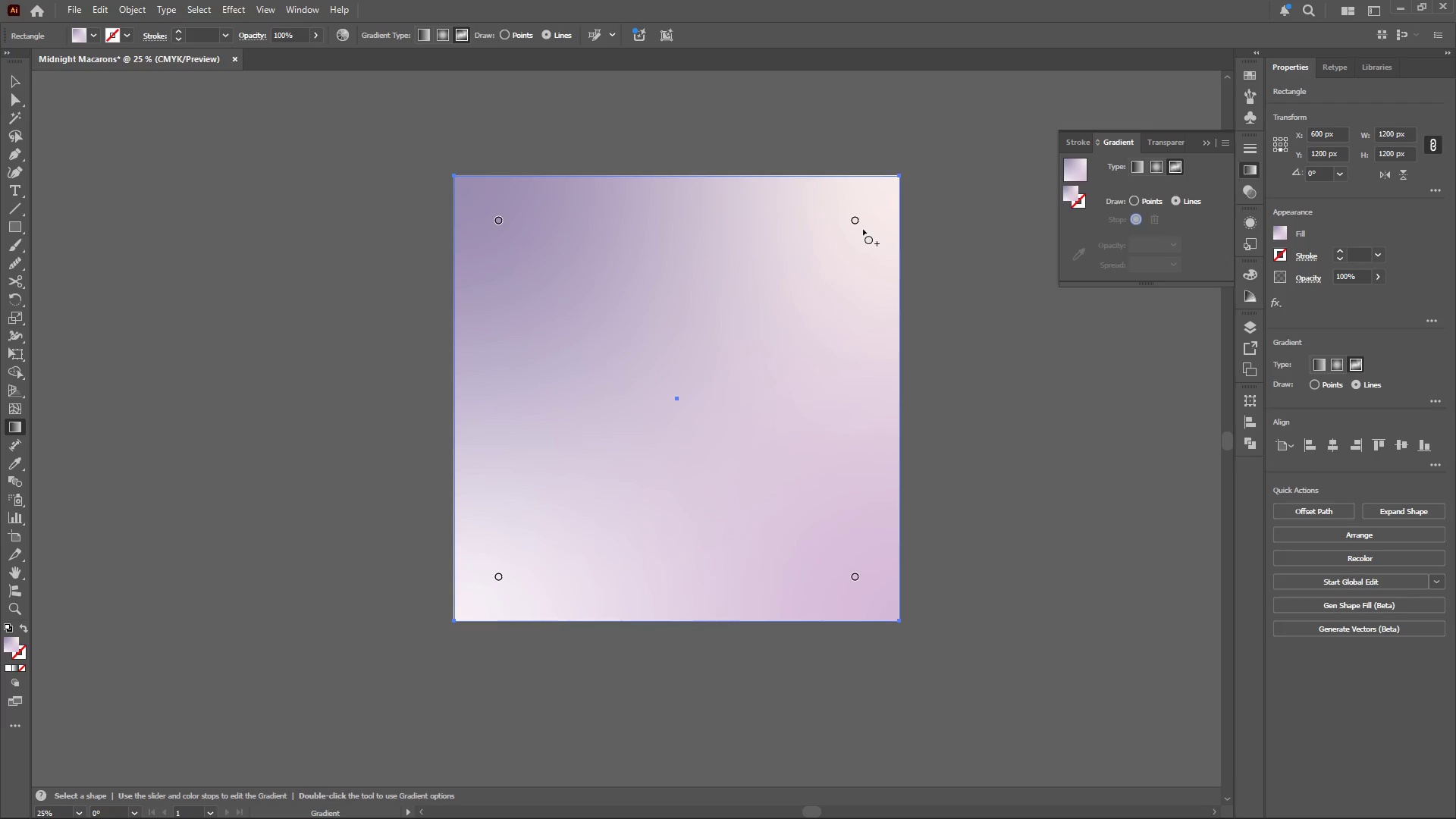 
left_click_drag(start_coordinate=[854, 221], to_coordinate=[679, 382])
 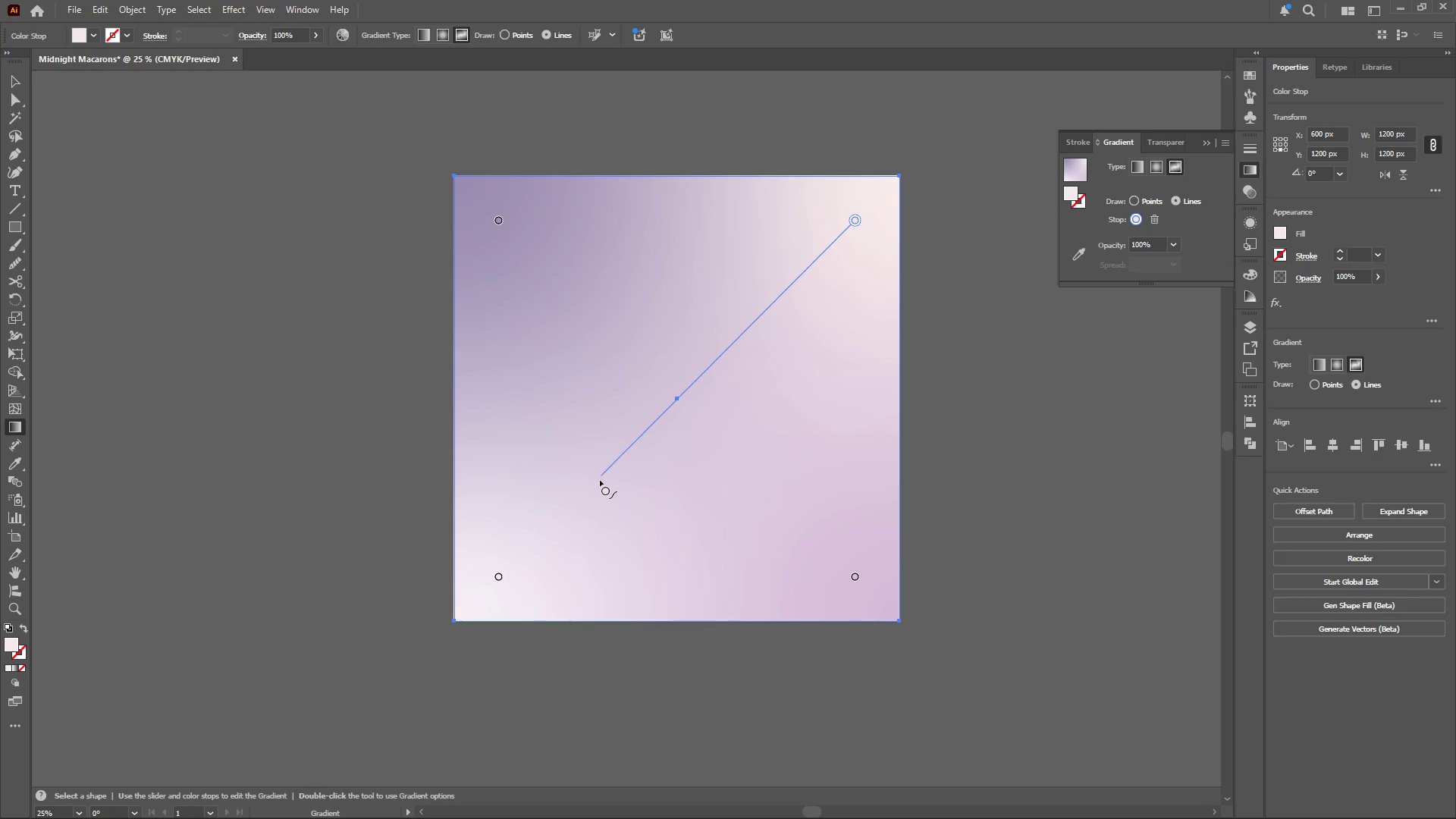 
left_click([595, 488])
 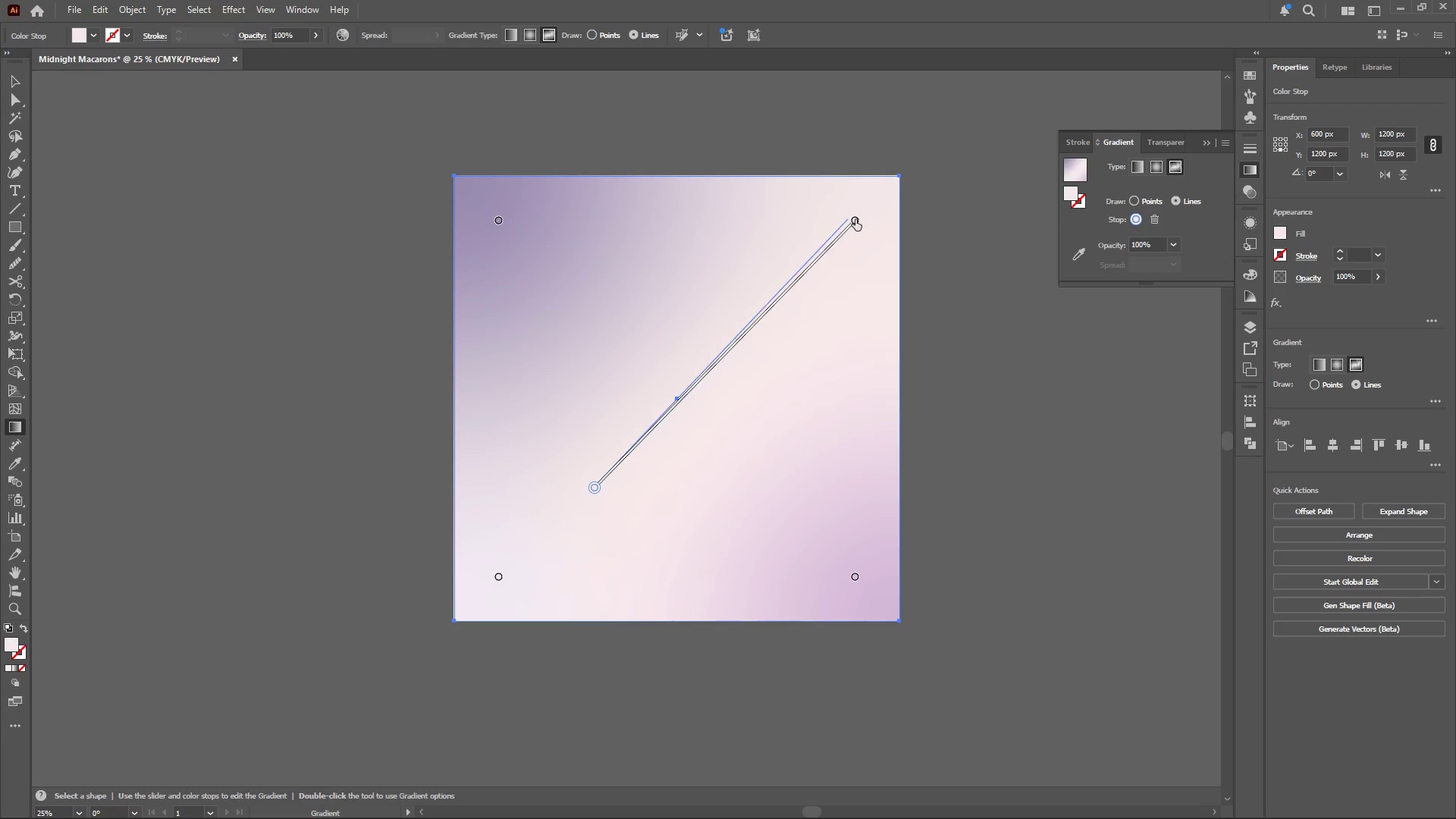 
double_click([857, 221])
 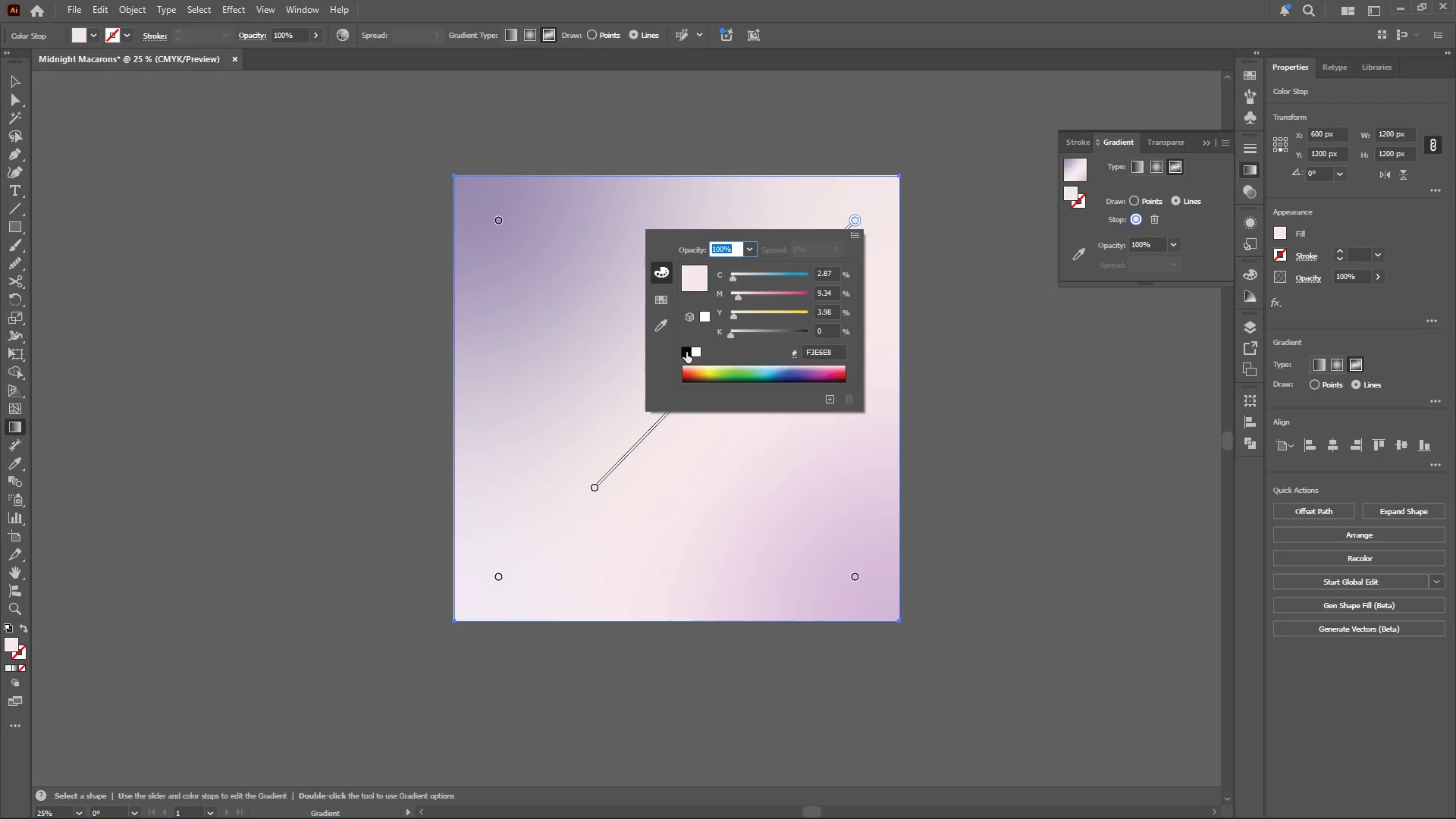 
left_click([695, 353])
 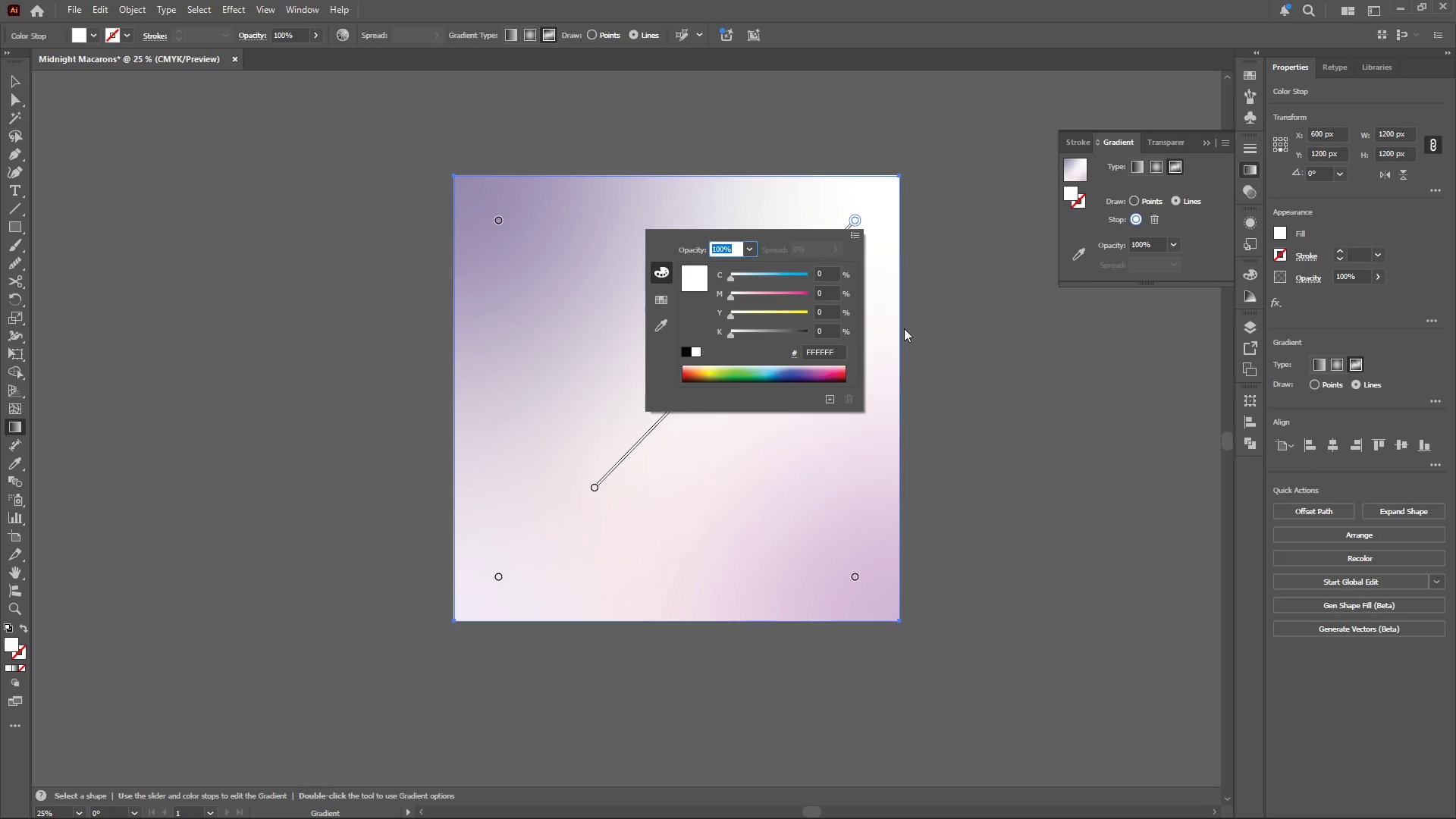 
left_click([968, 294])
 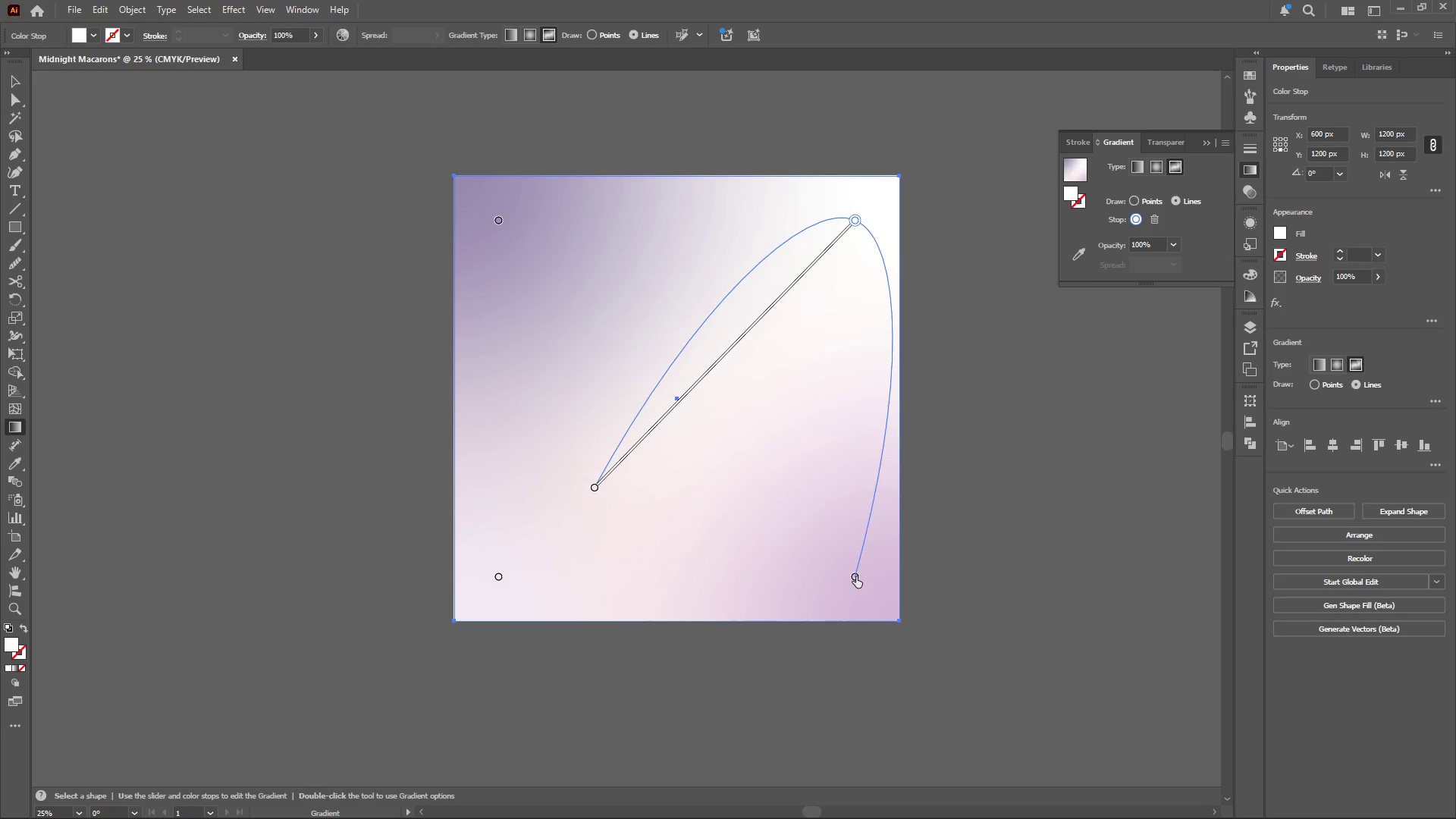 
key(Escape)
 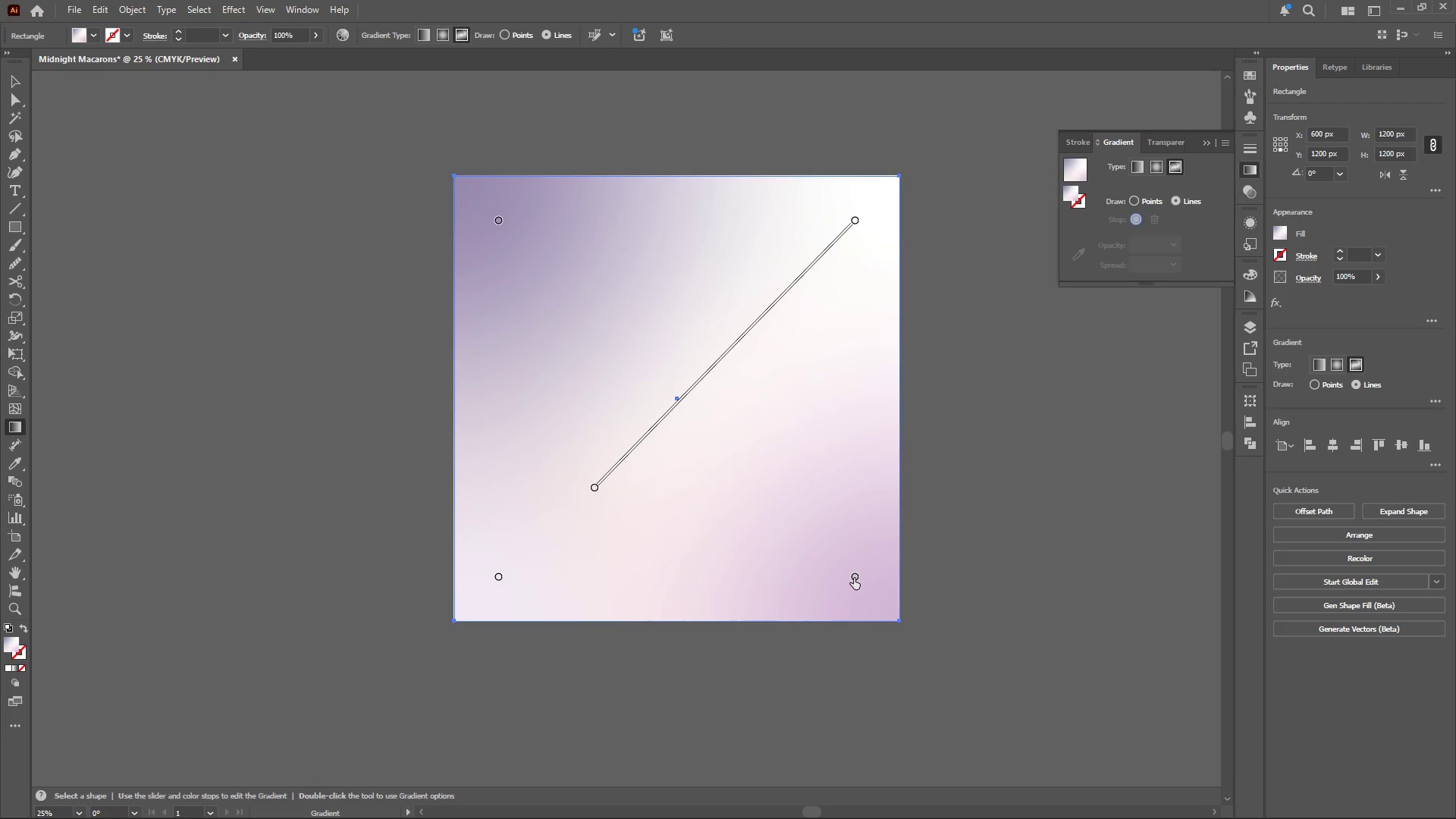 
double_click([855, 578])
 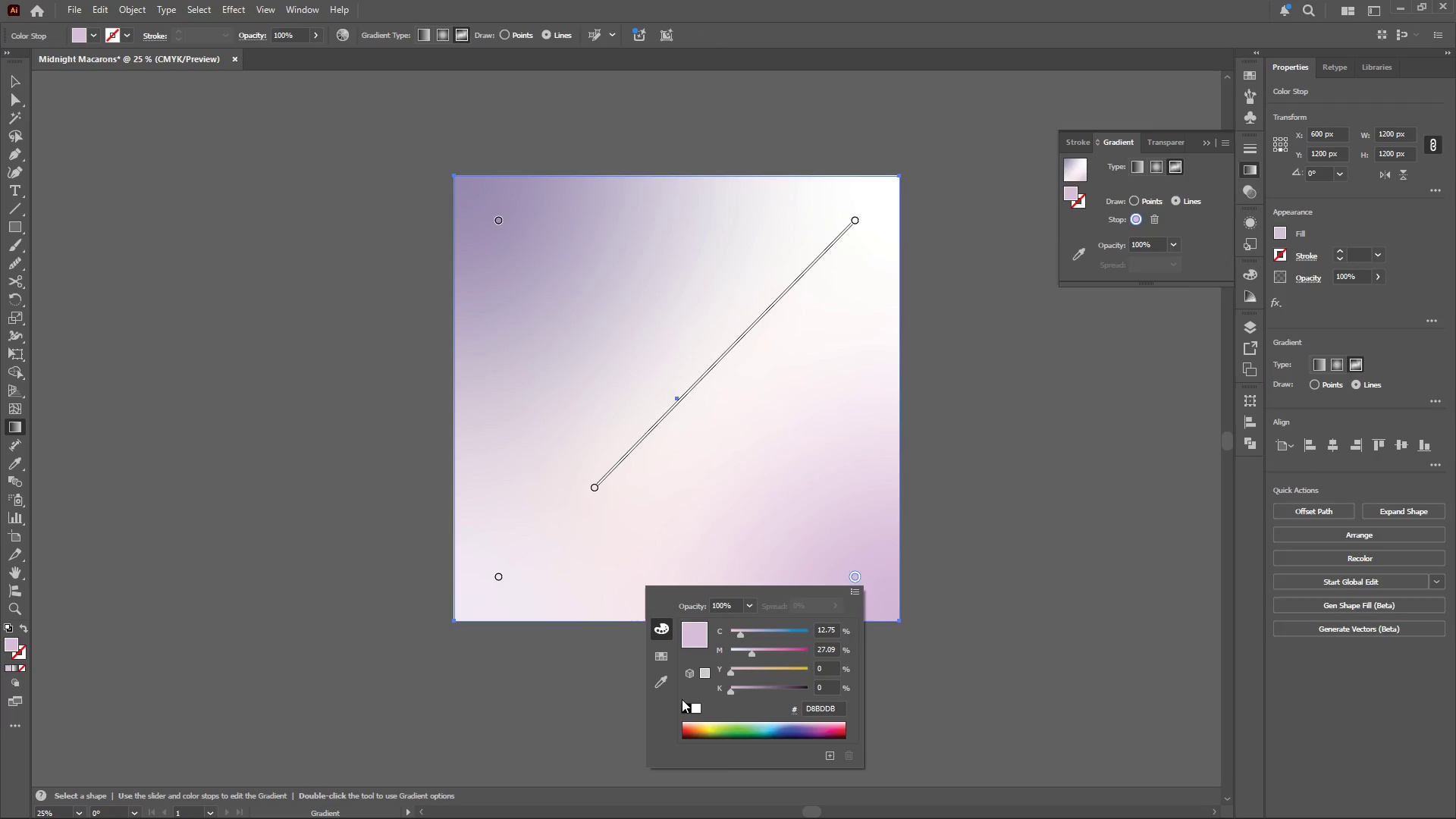 
left_click([682, 708])
 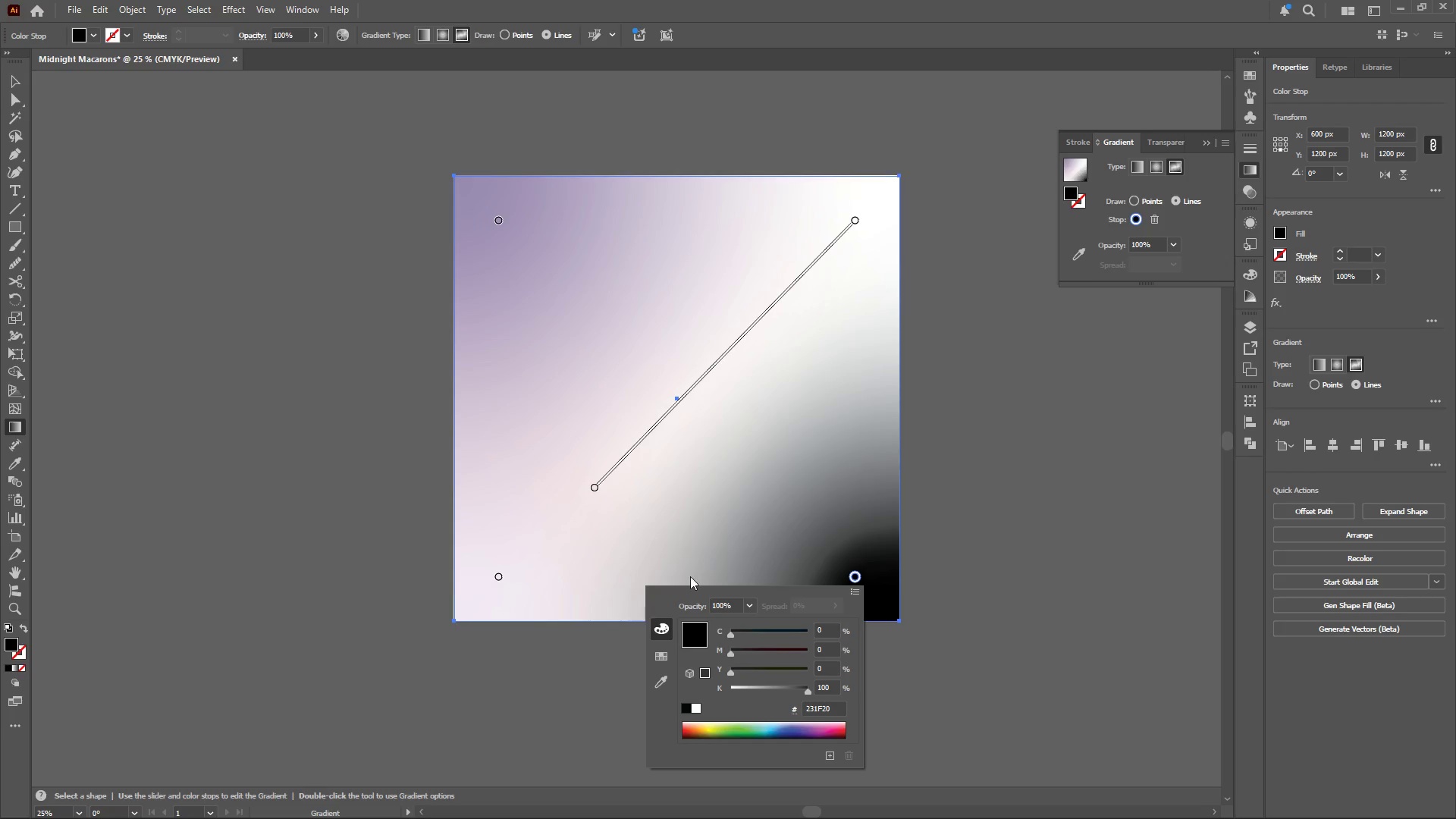 
left_click([891, 555])
 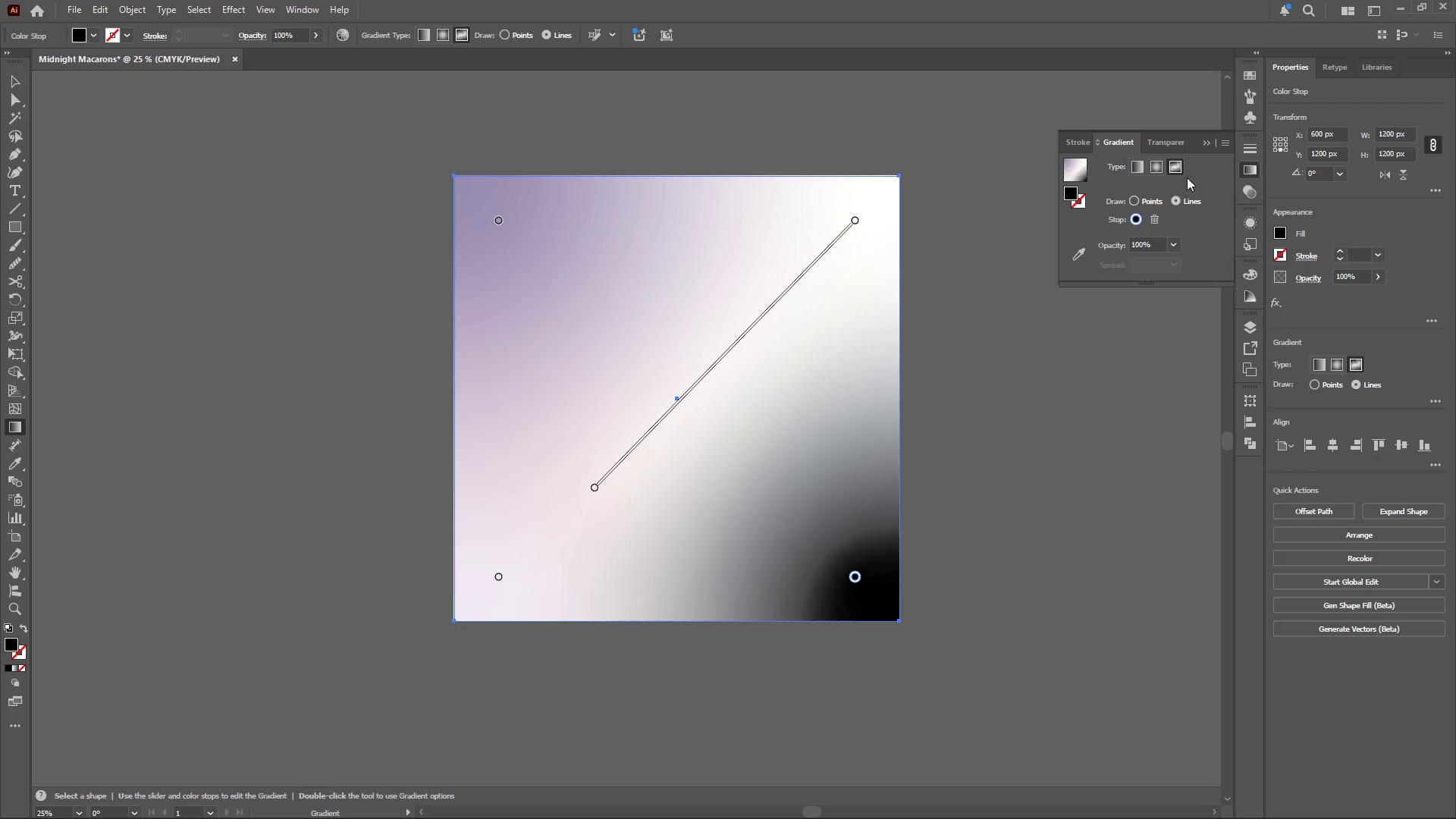 
left_click([1175, 199])
 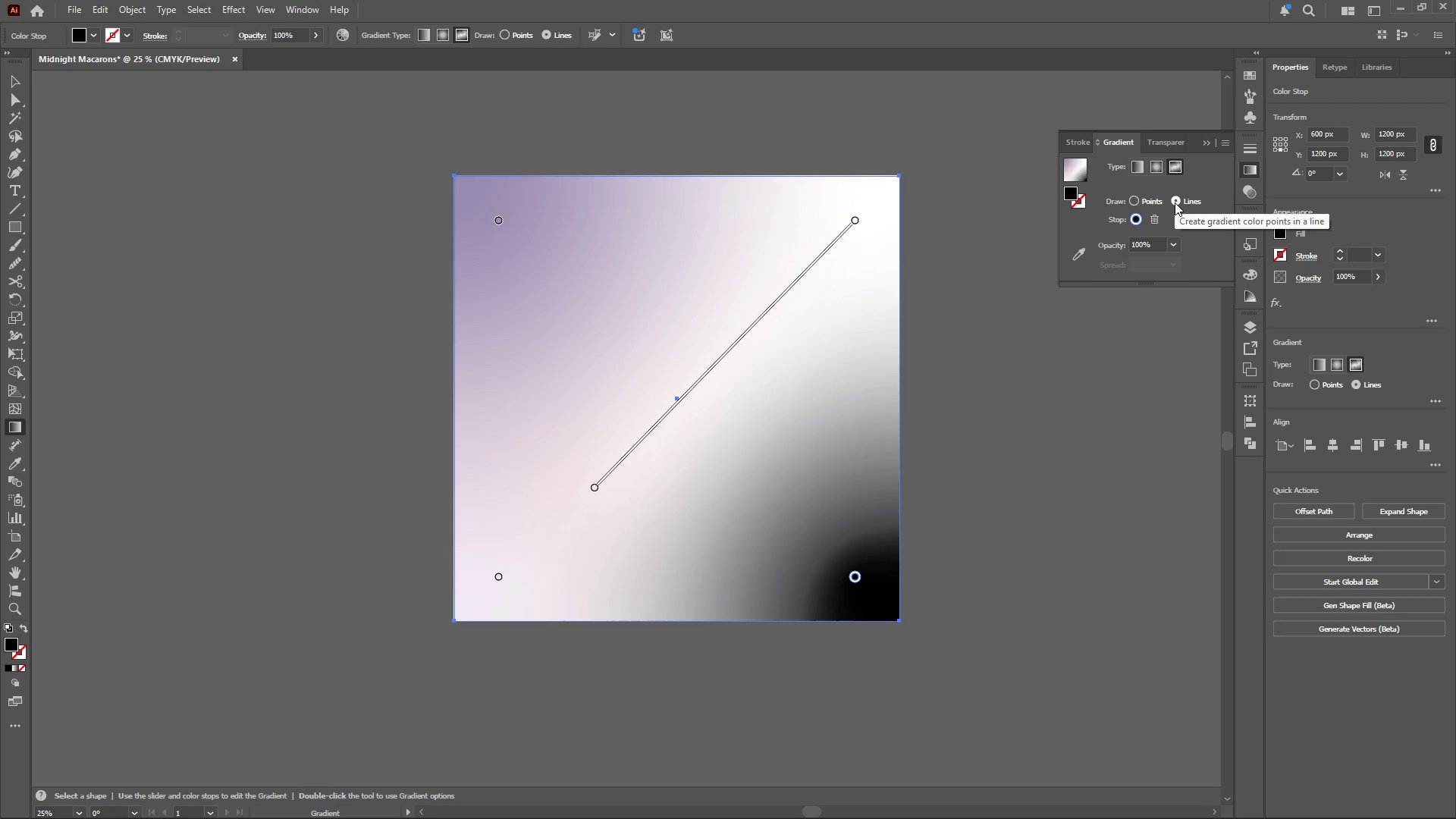 
left_click([1175, 197])
 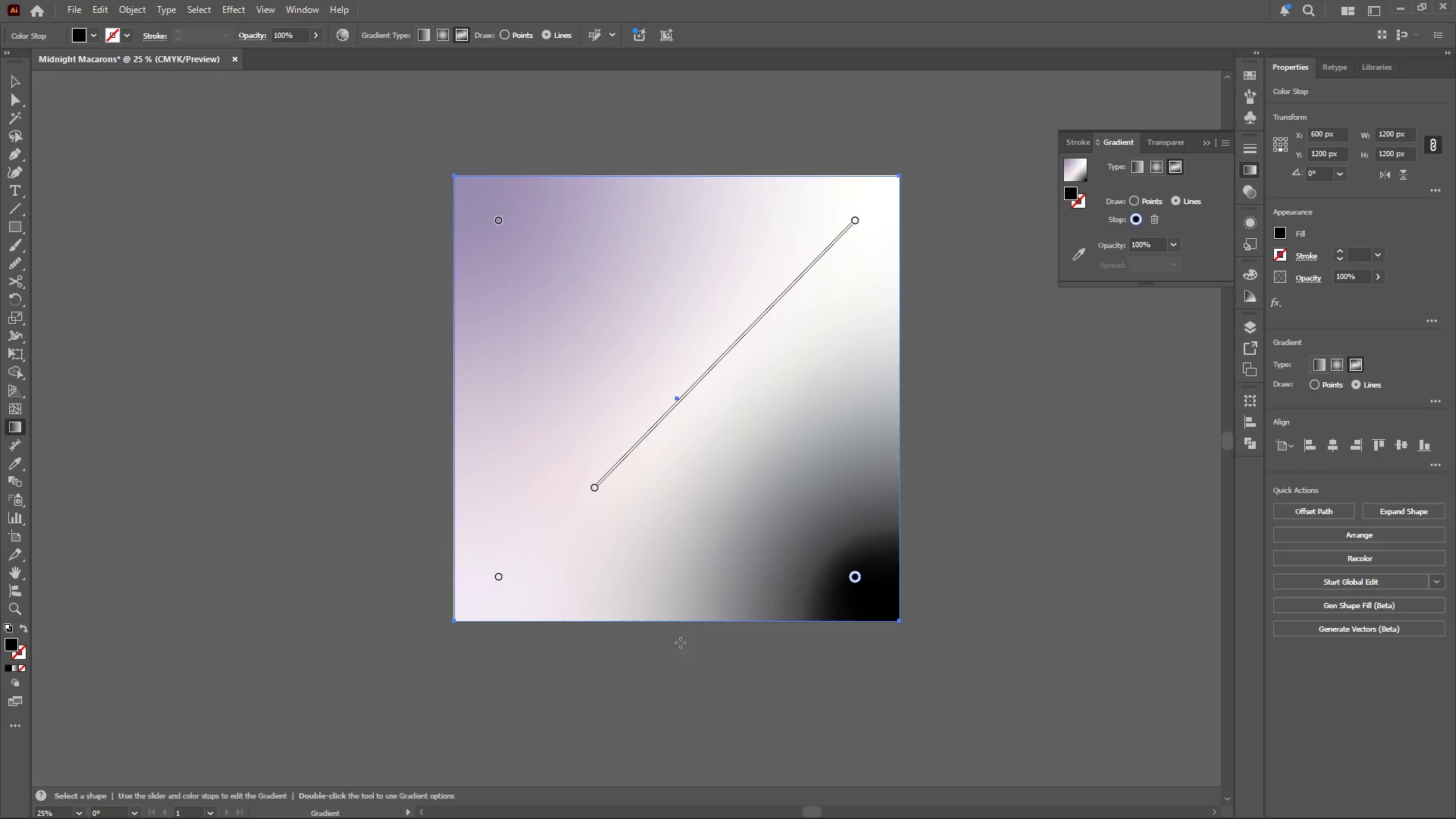 
wait(6.91)
 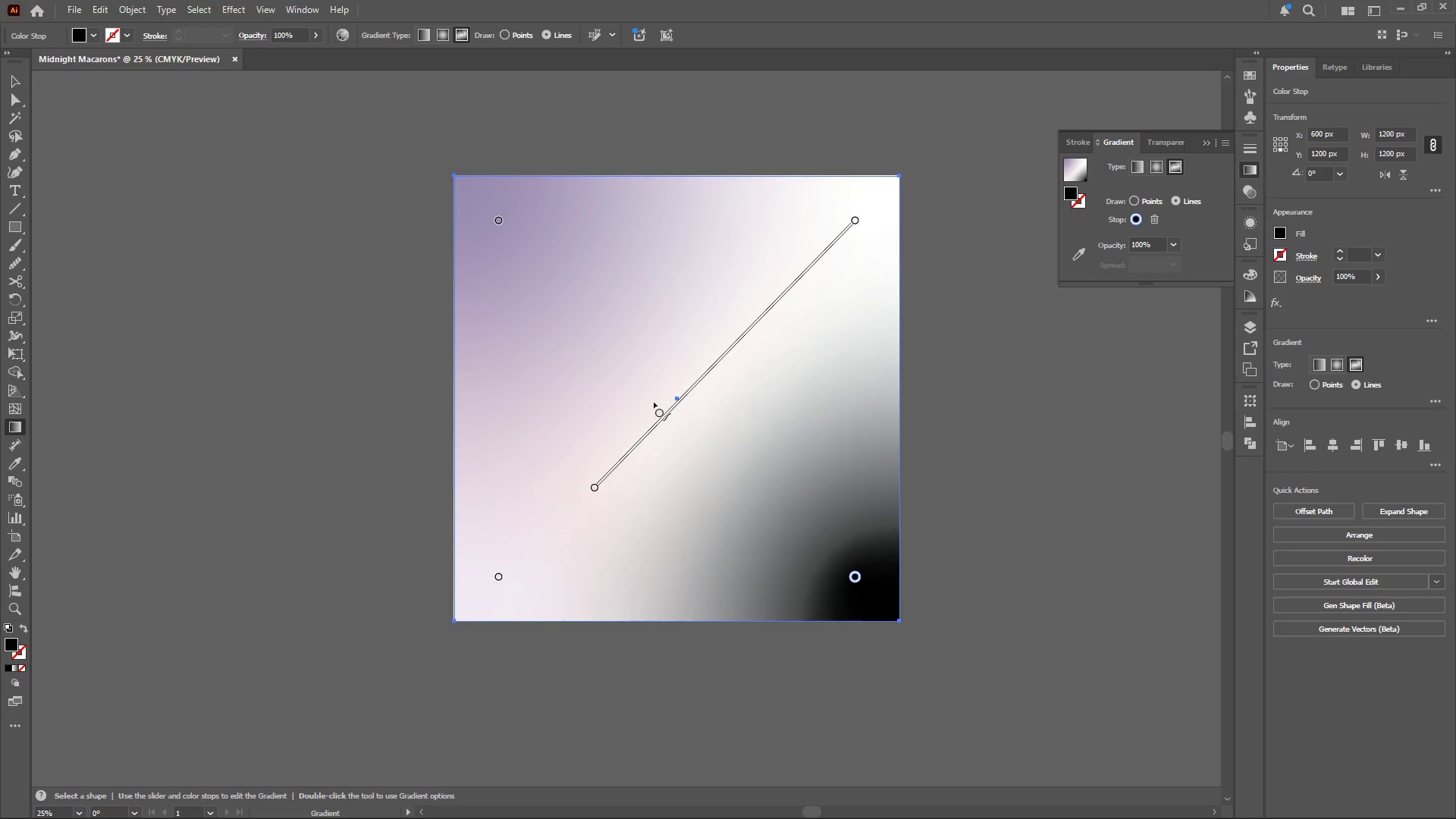 
left_click([890, 339])
 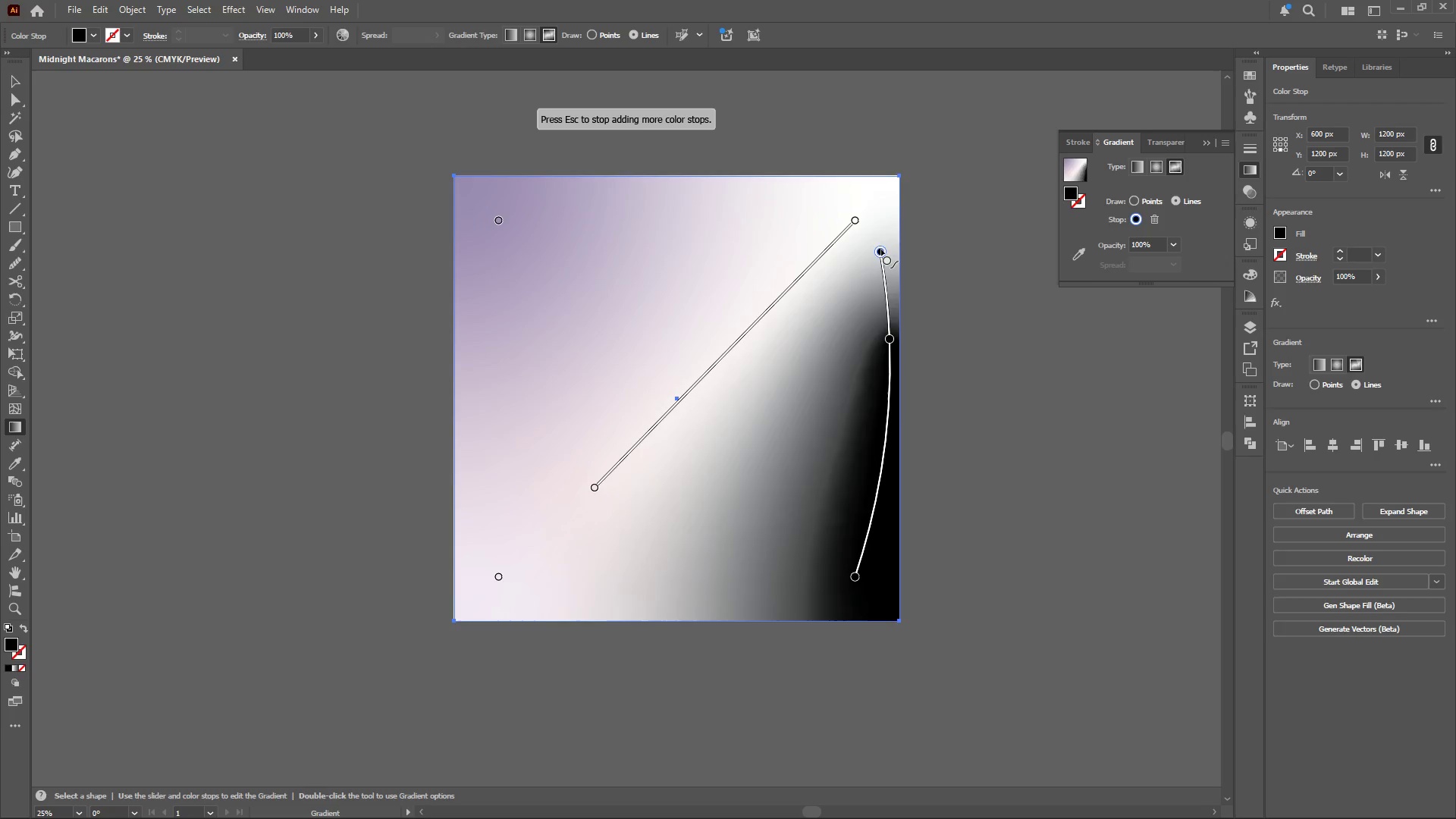 
left_click([884, 209])
 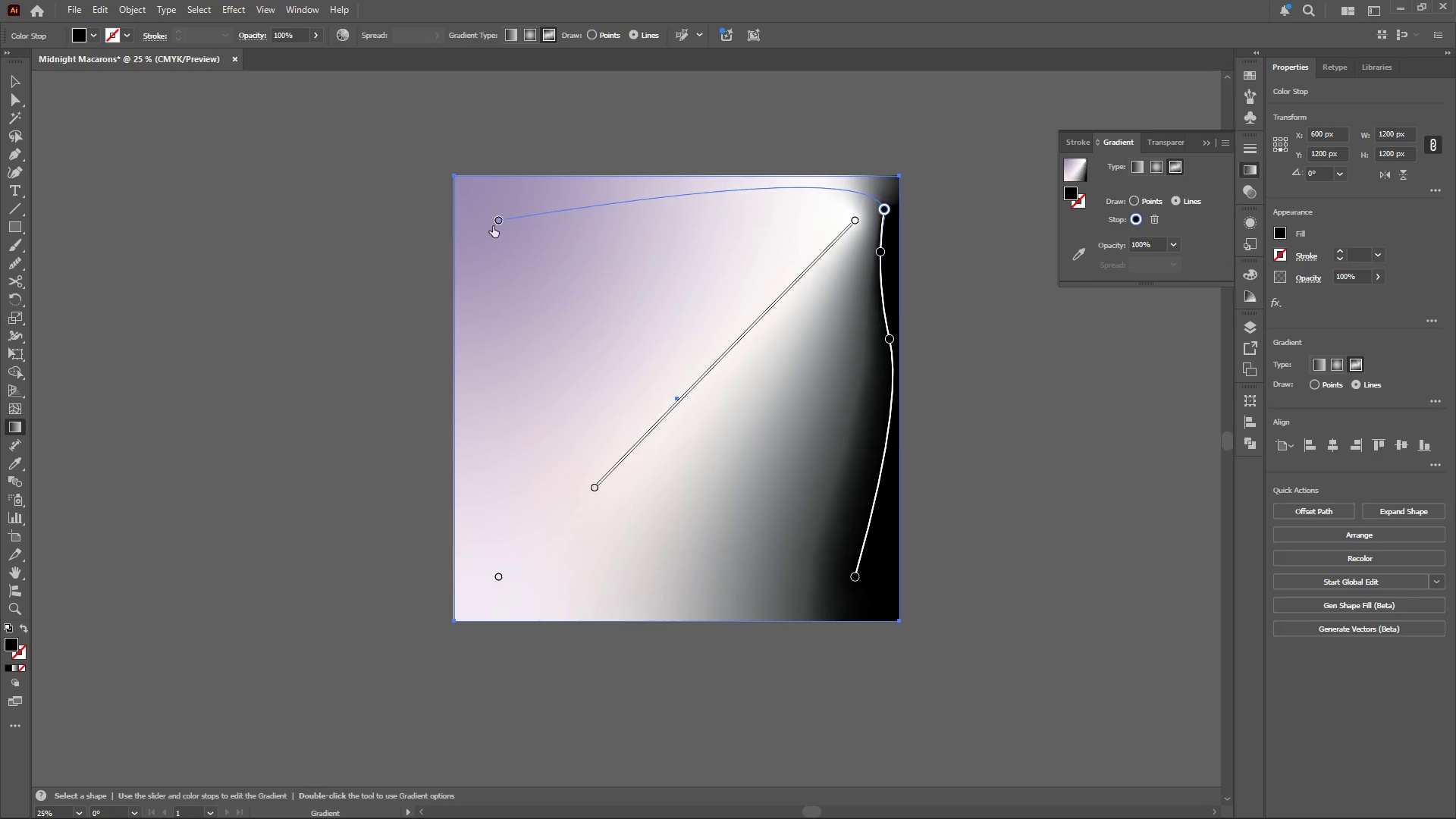 
wait(5.86)
 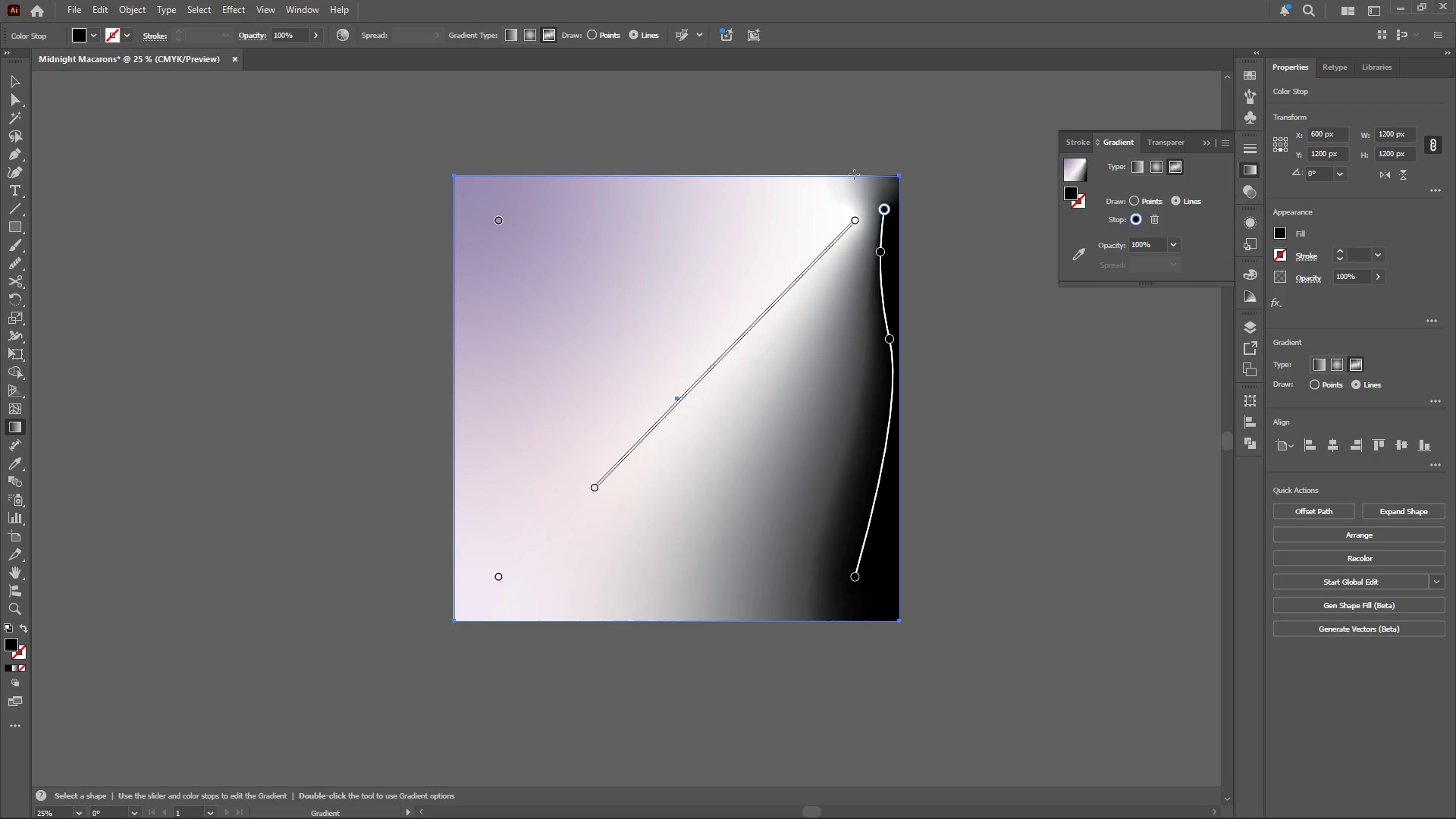 
left_click([497, 221])
 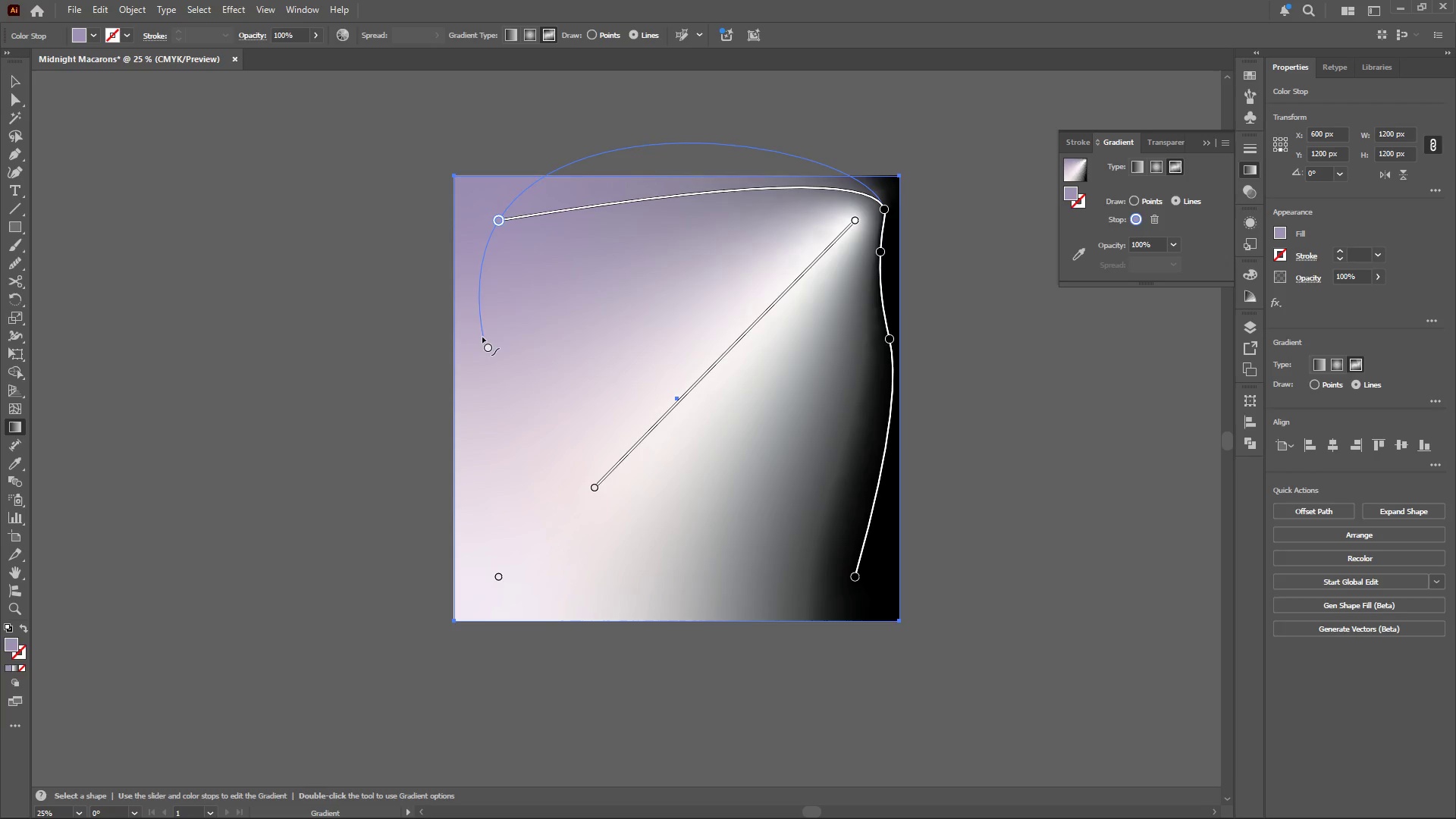 
left_click([712, 280])
 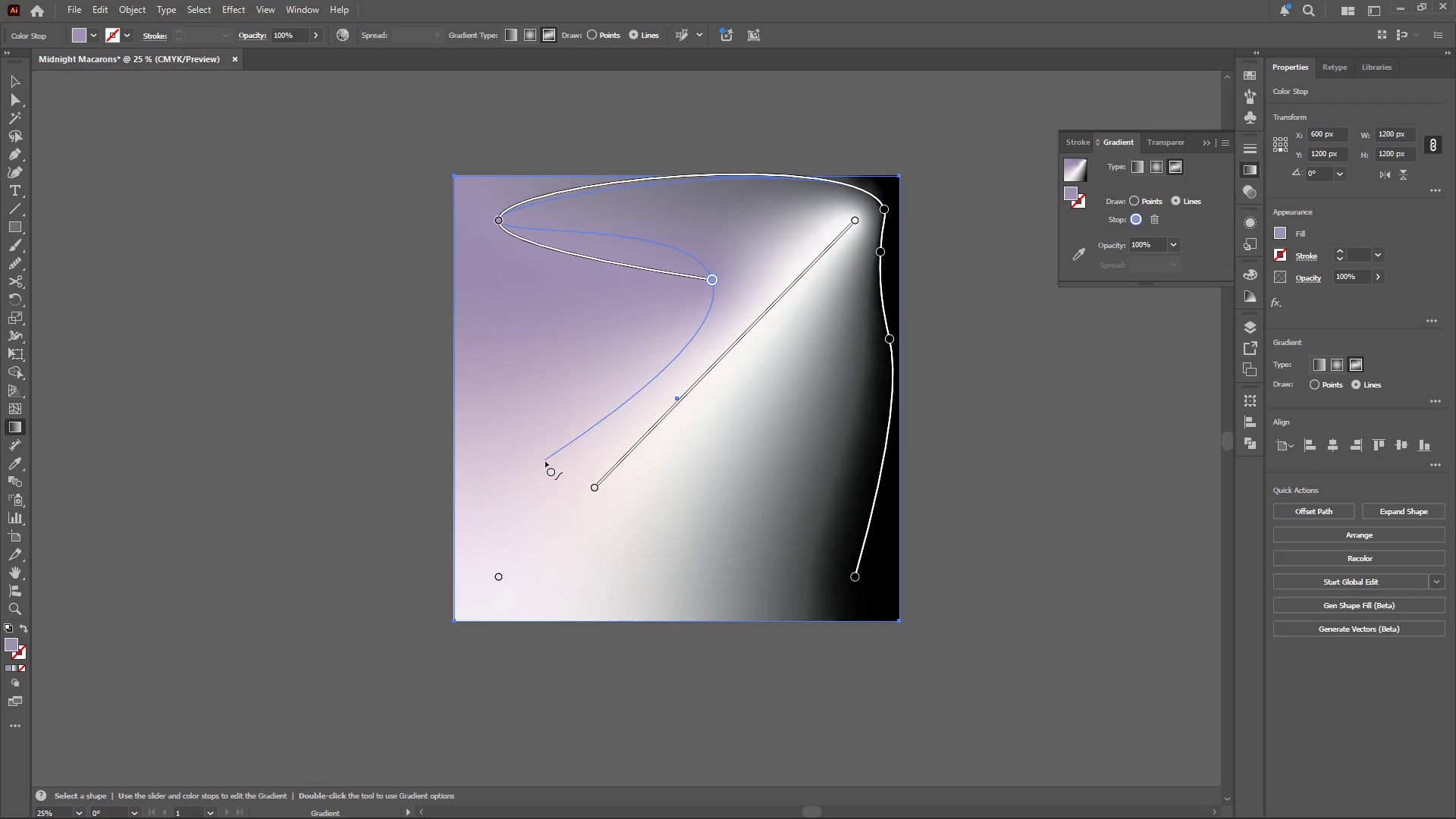 
left_click_drag(start_coordinate=[542, 463], to_coordinate=[536, 469])
 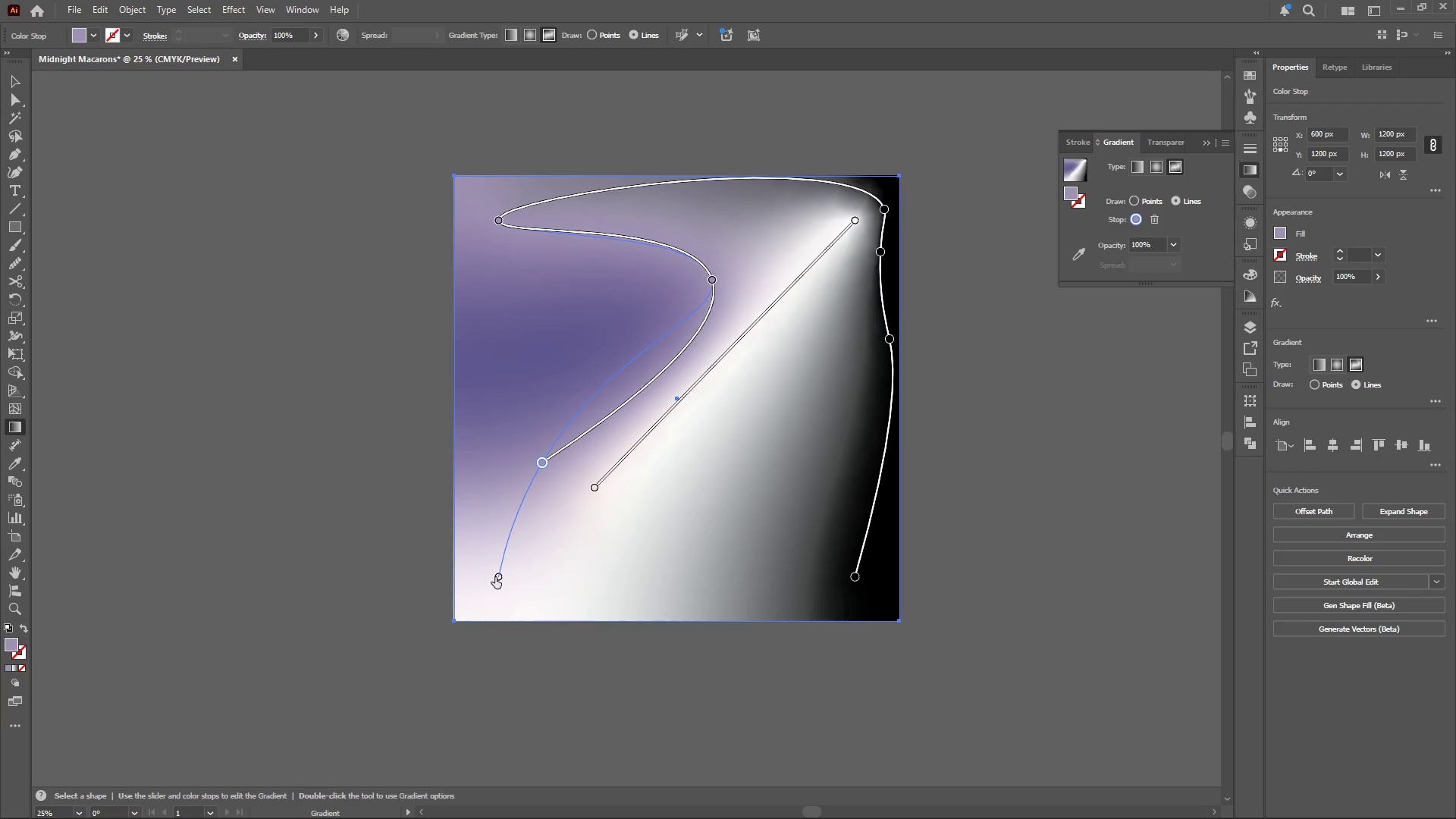 
left_click([497, 576])
 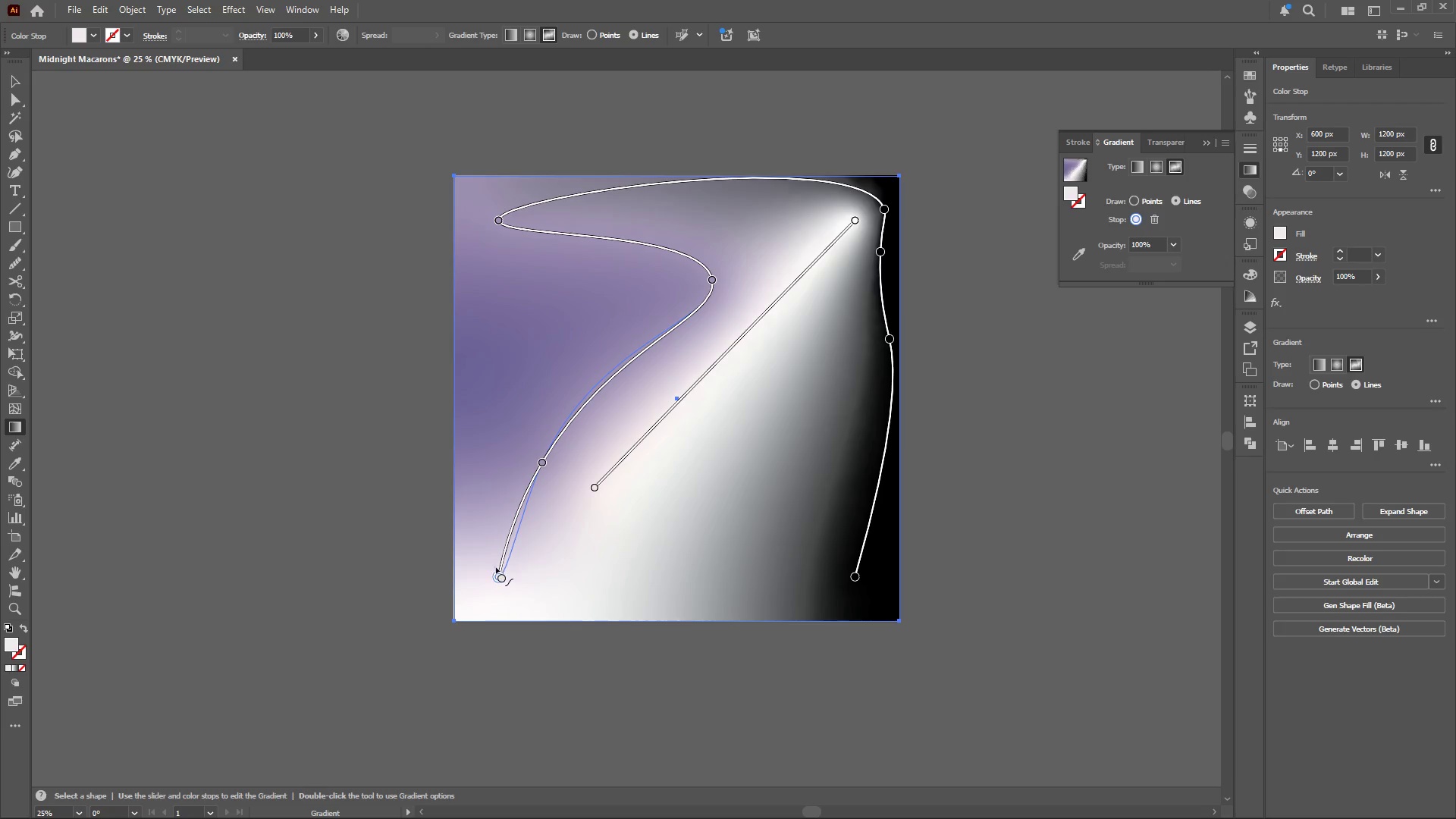 
double_click([499, 579])
 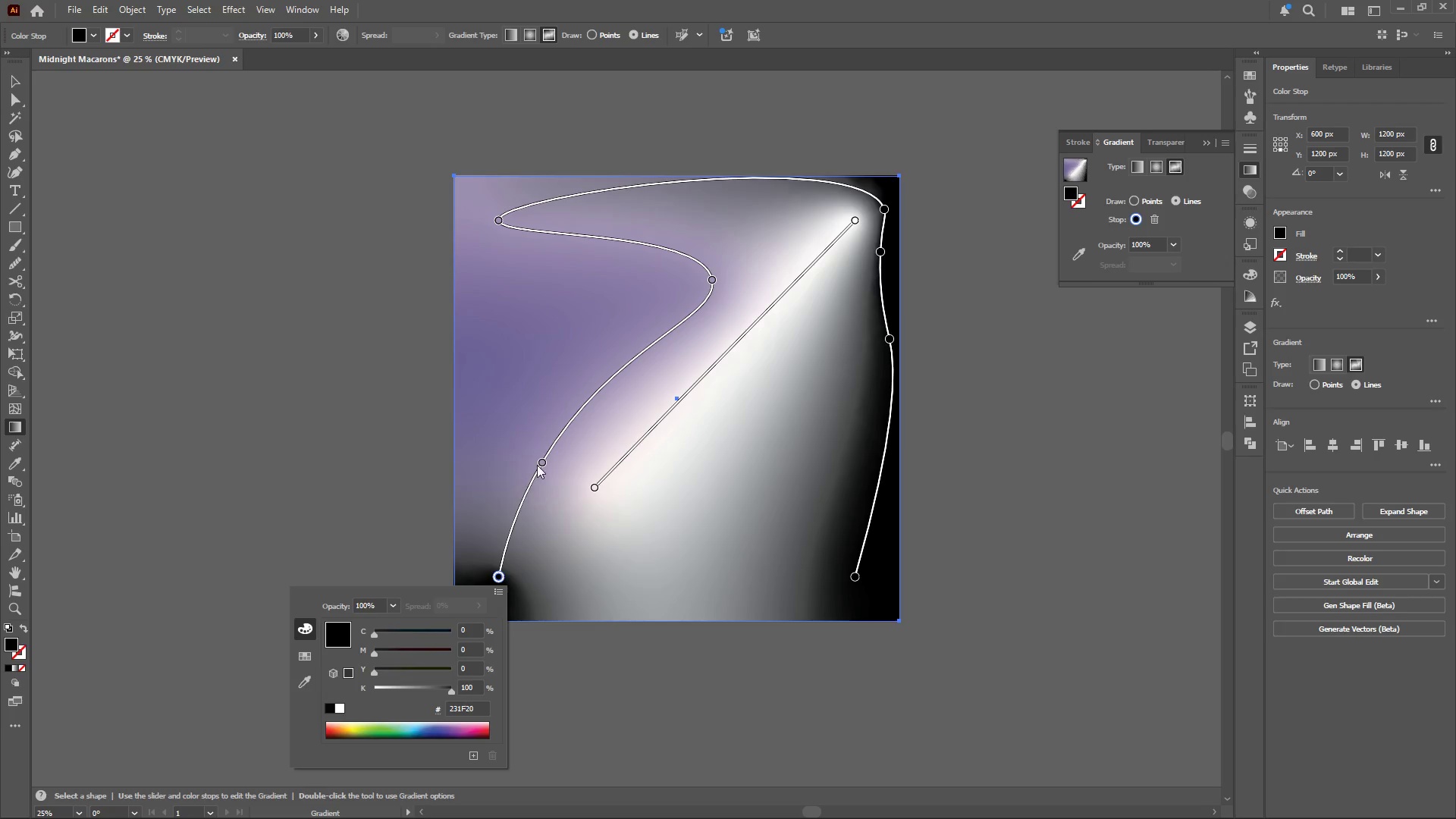 
double_click([541, 462])
 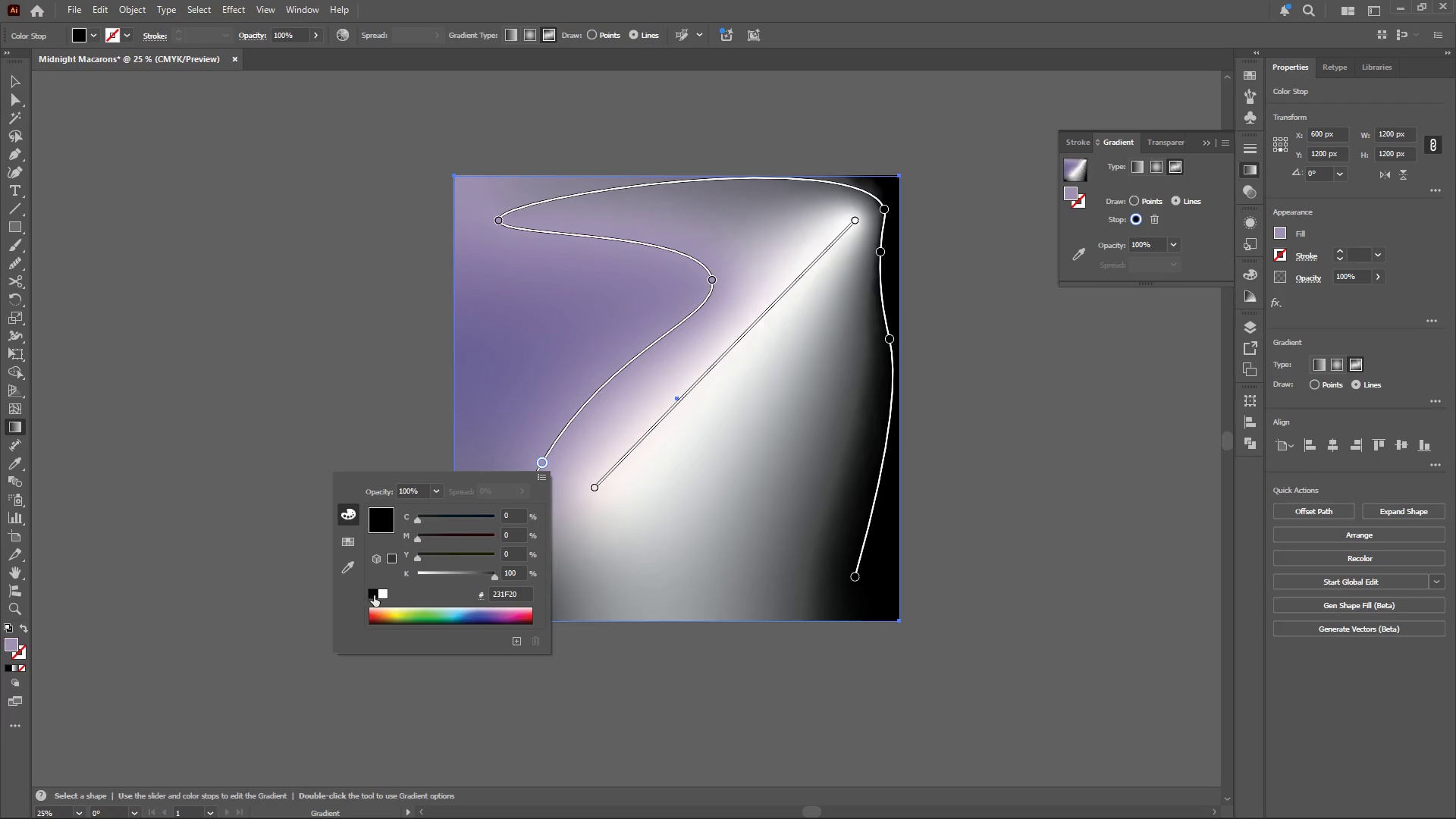 
left_click([374, 593])
 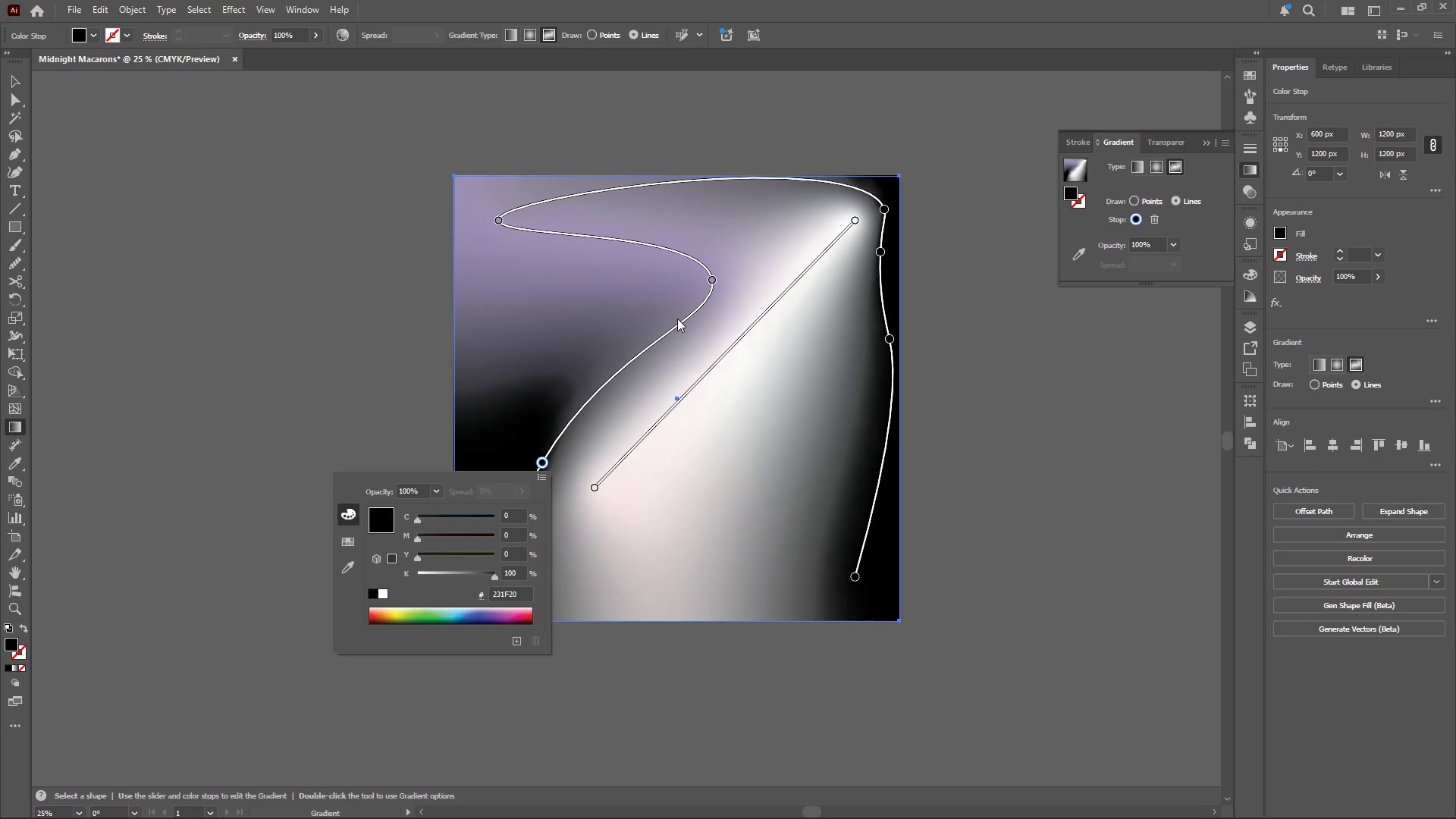 
mouse_move([686, 312])
 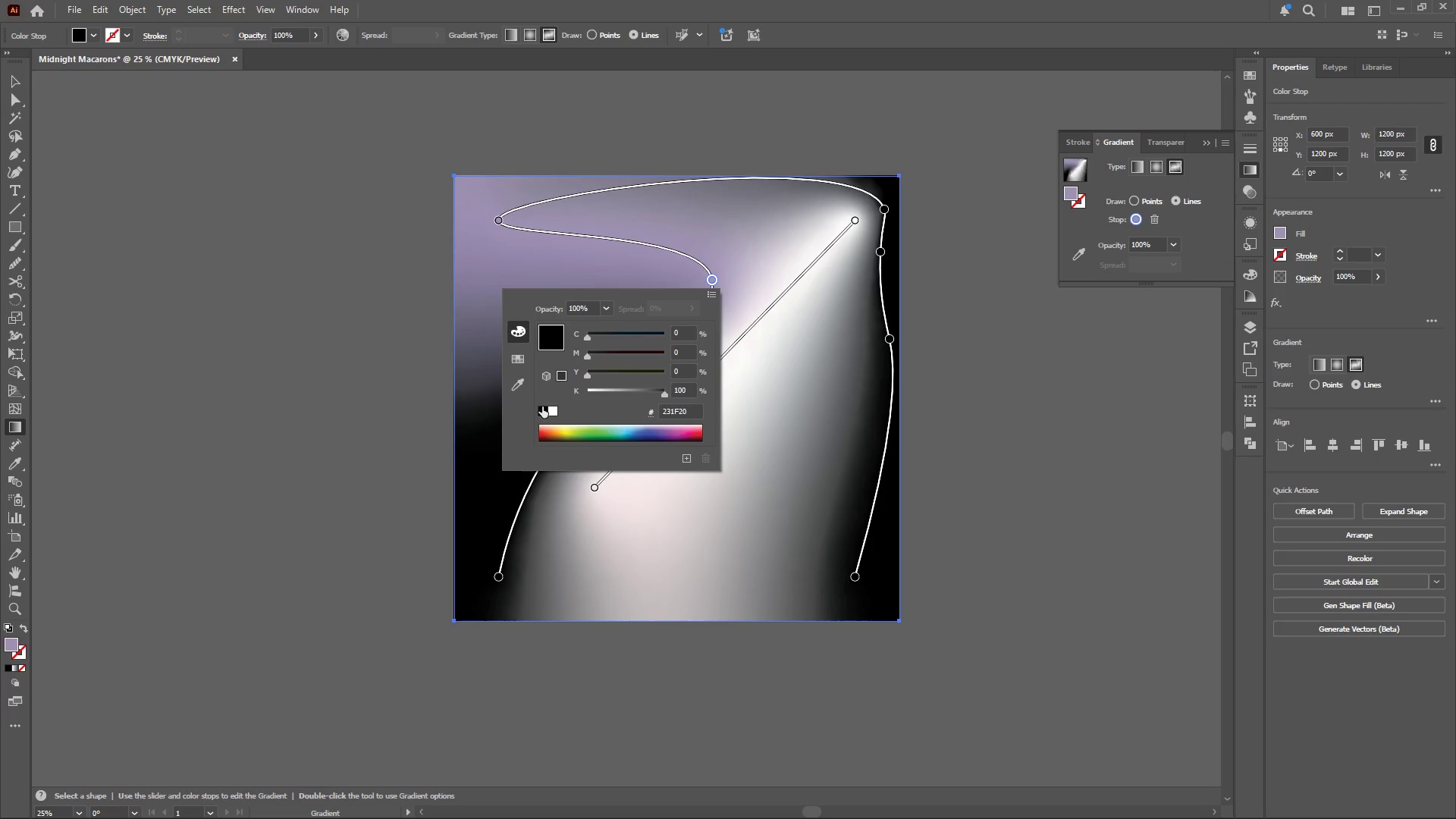 
left_click([543, 409])
 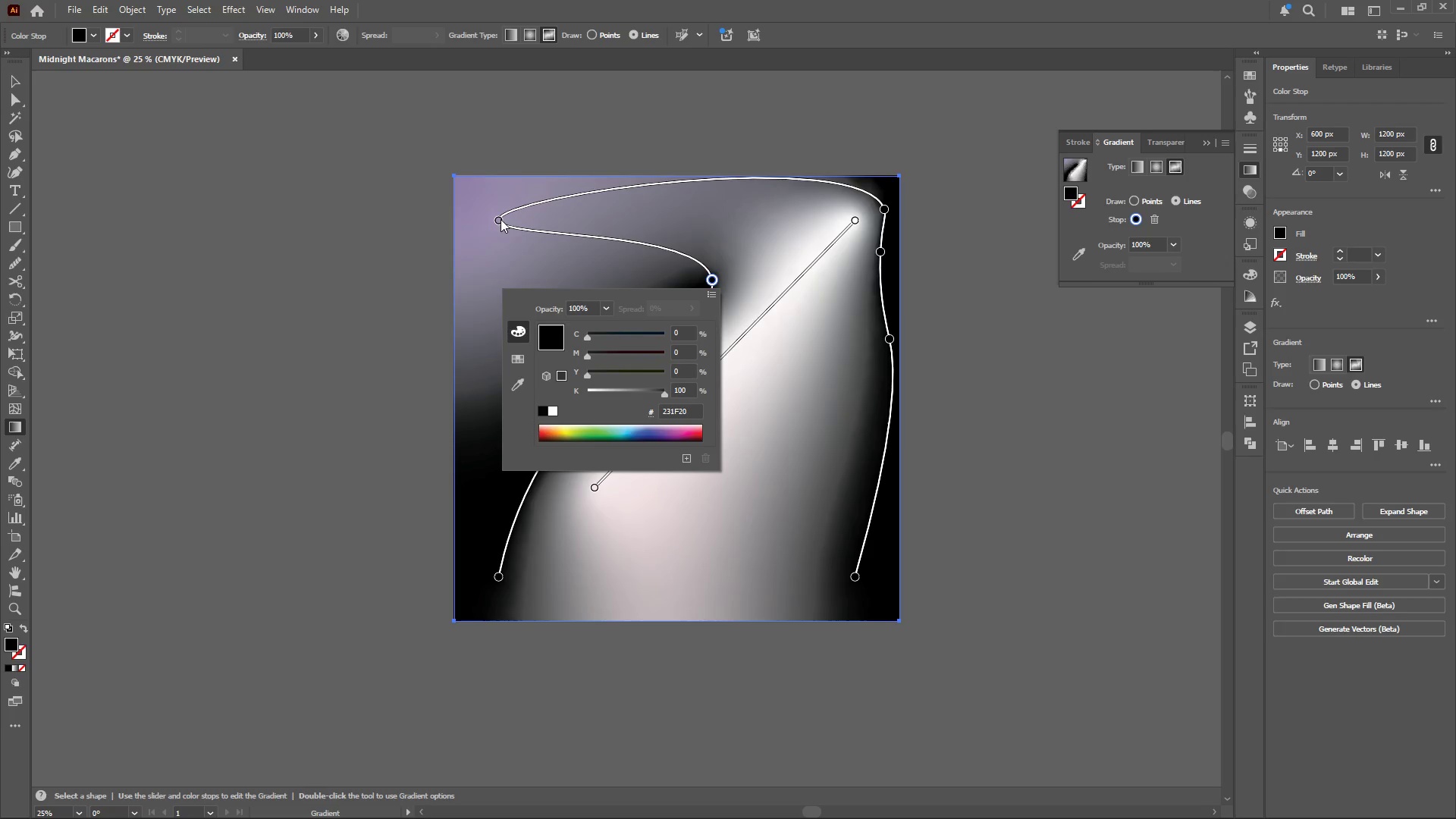 
double_click([500, 219])
 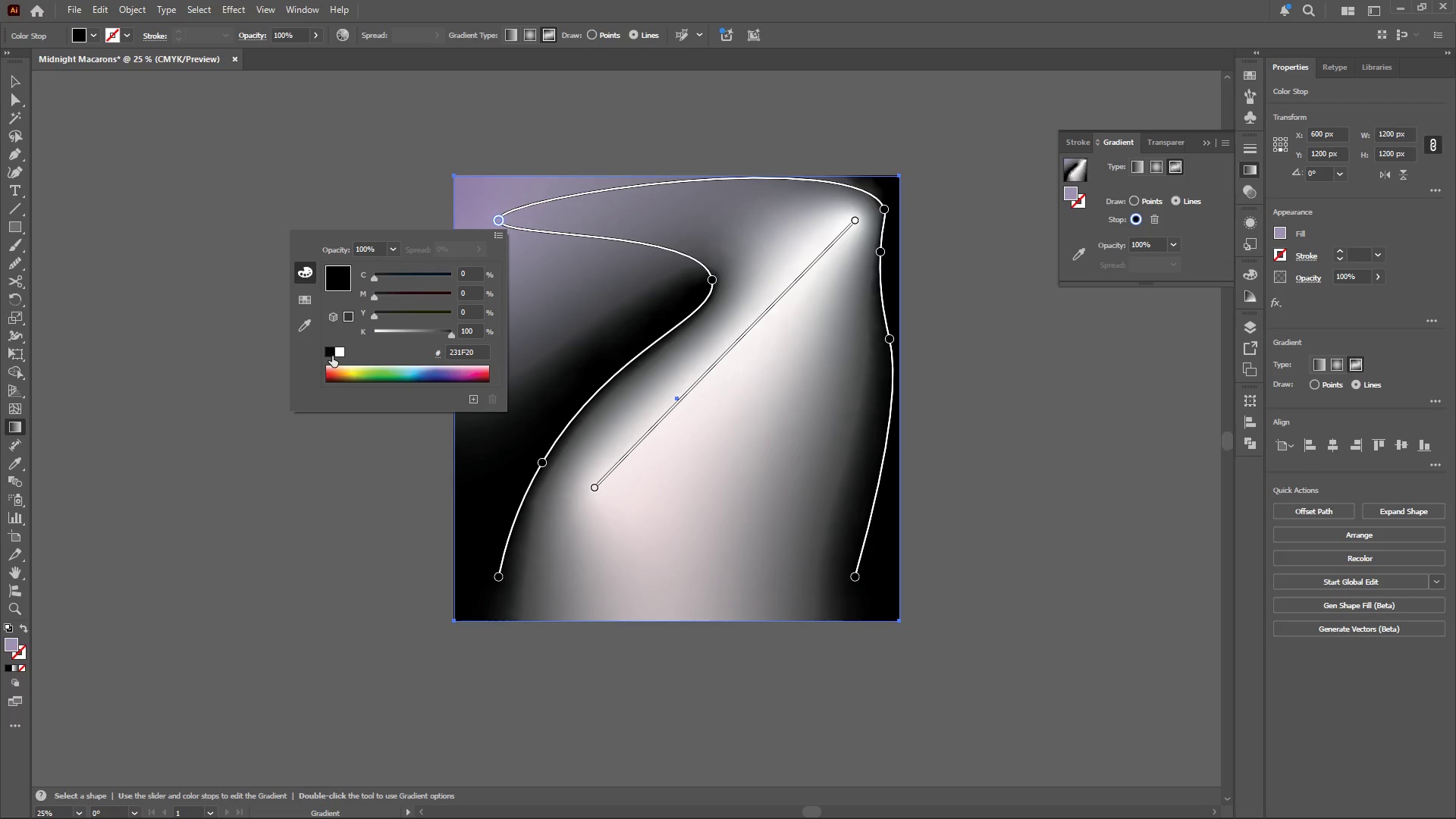 
left_click([332, 351])
 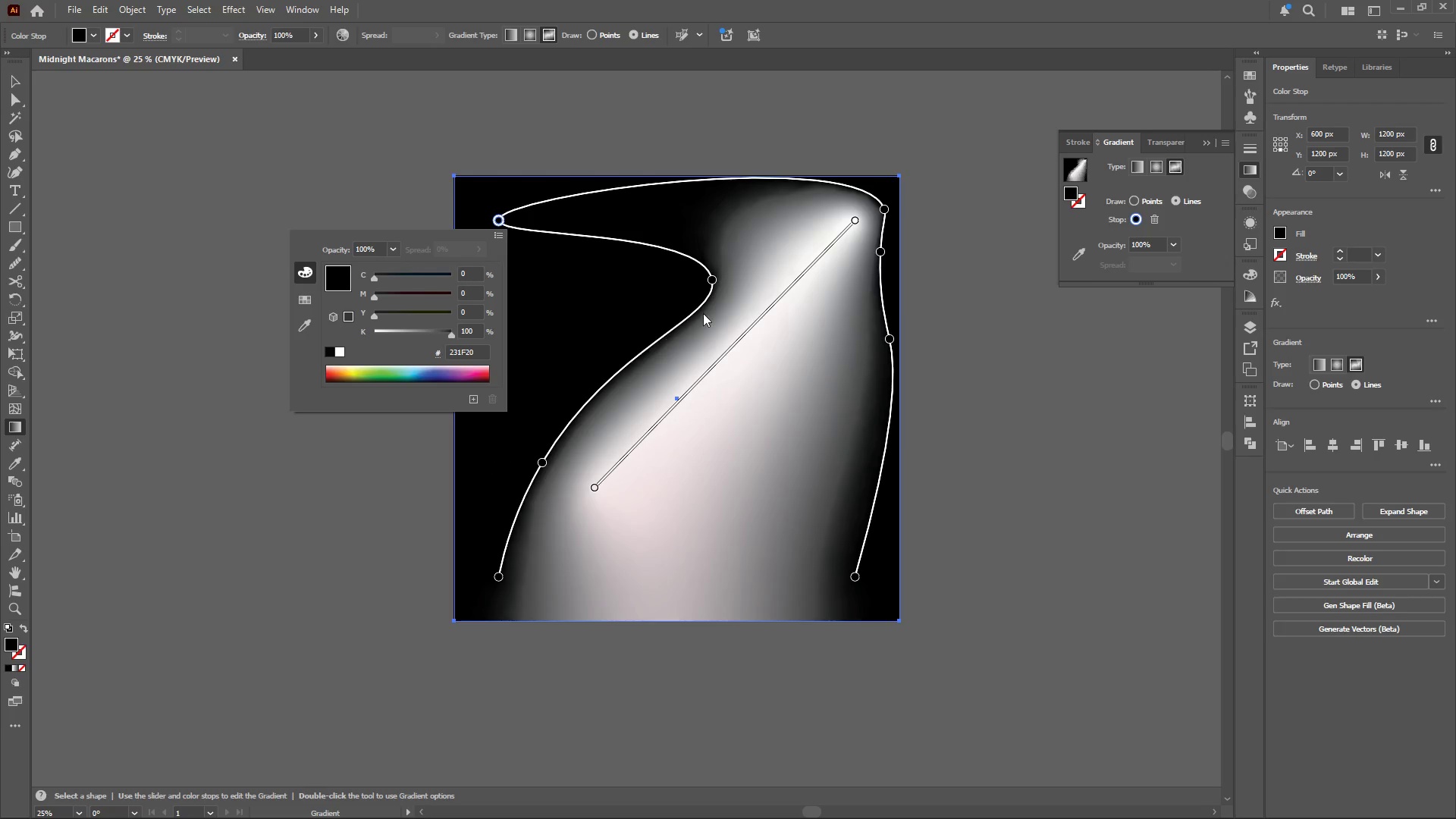 
left_click([711, 277])
 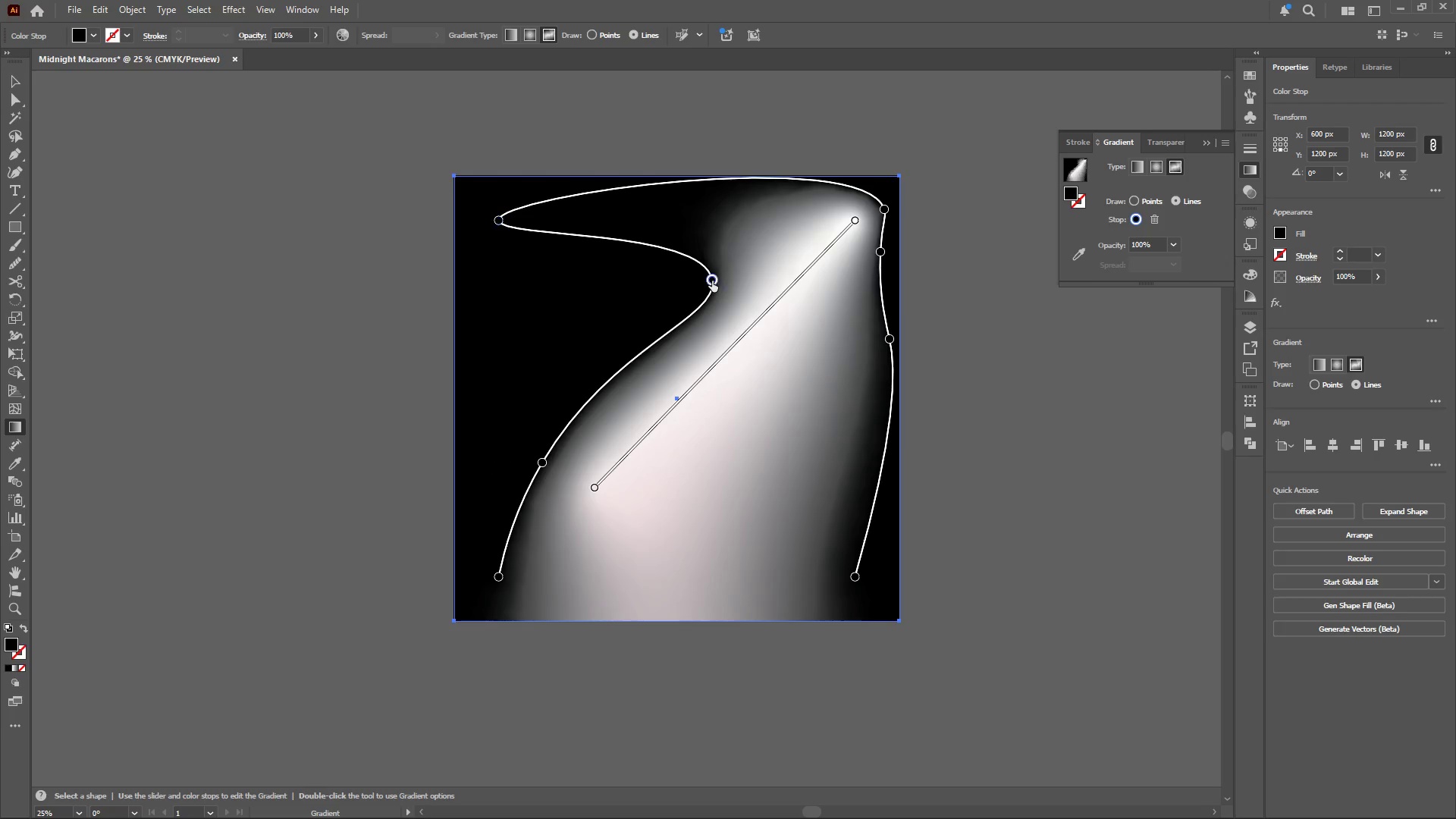 
double_click([712, 281])
 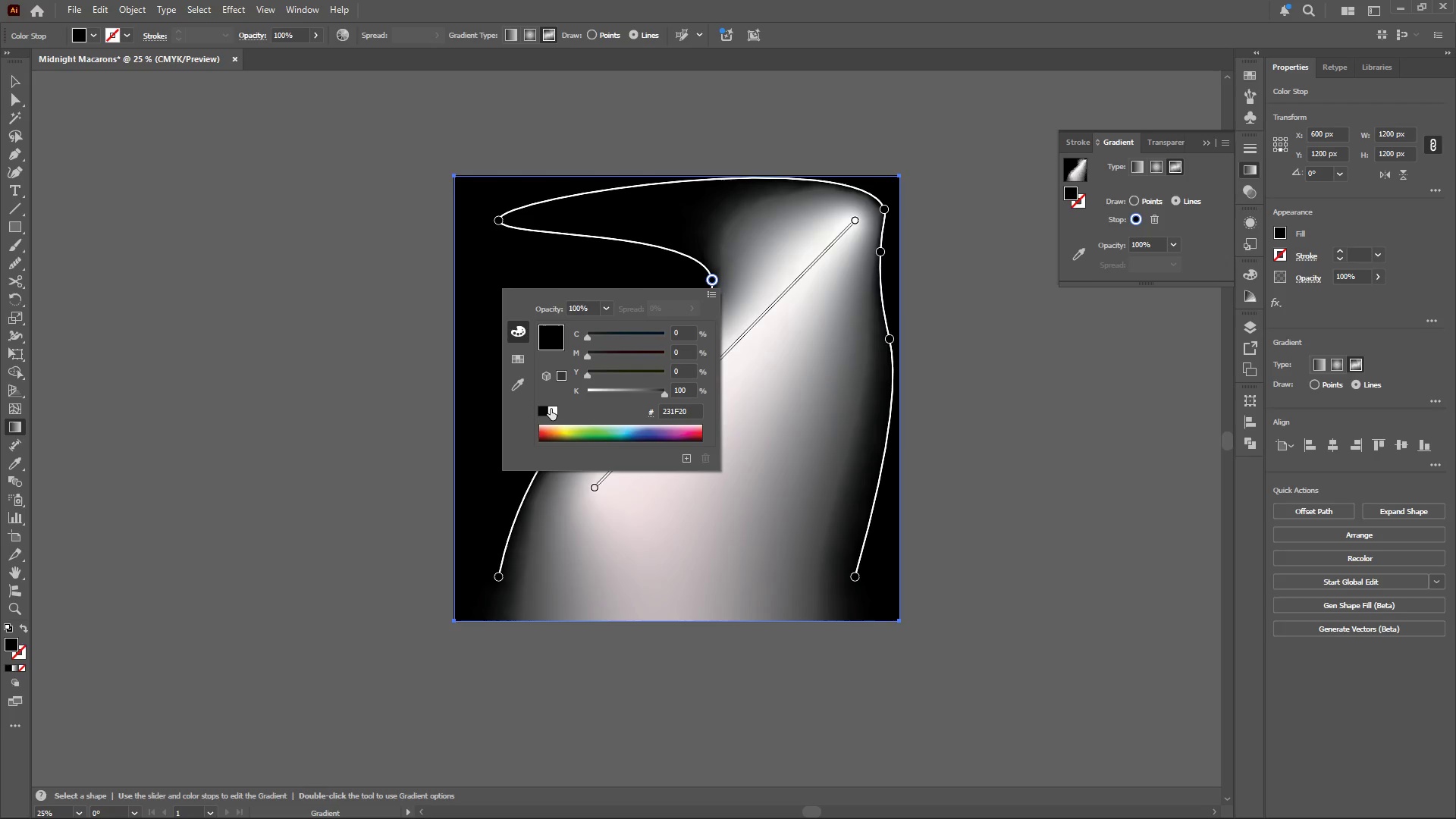 
left_click([551, 410])
 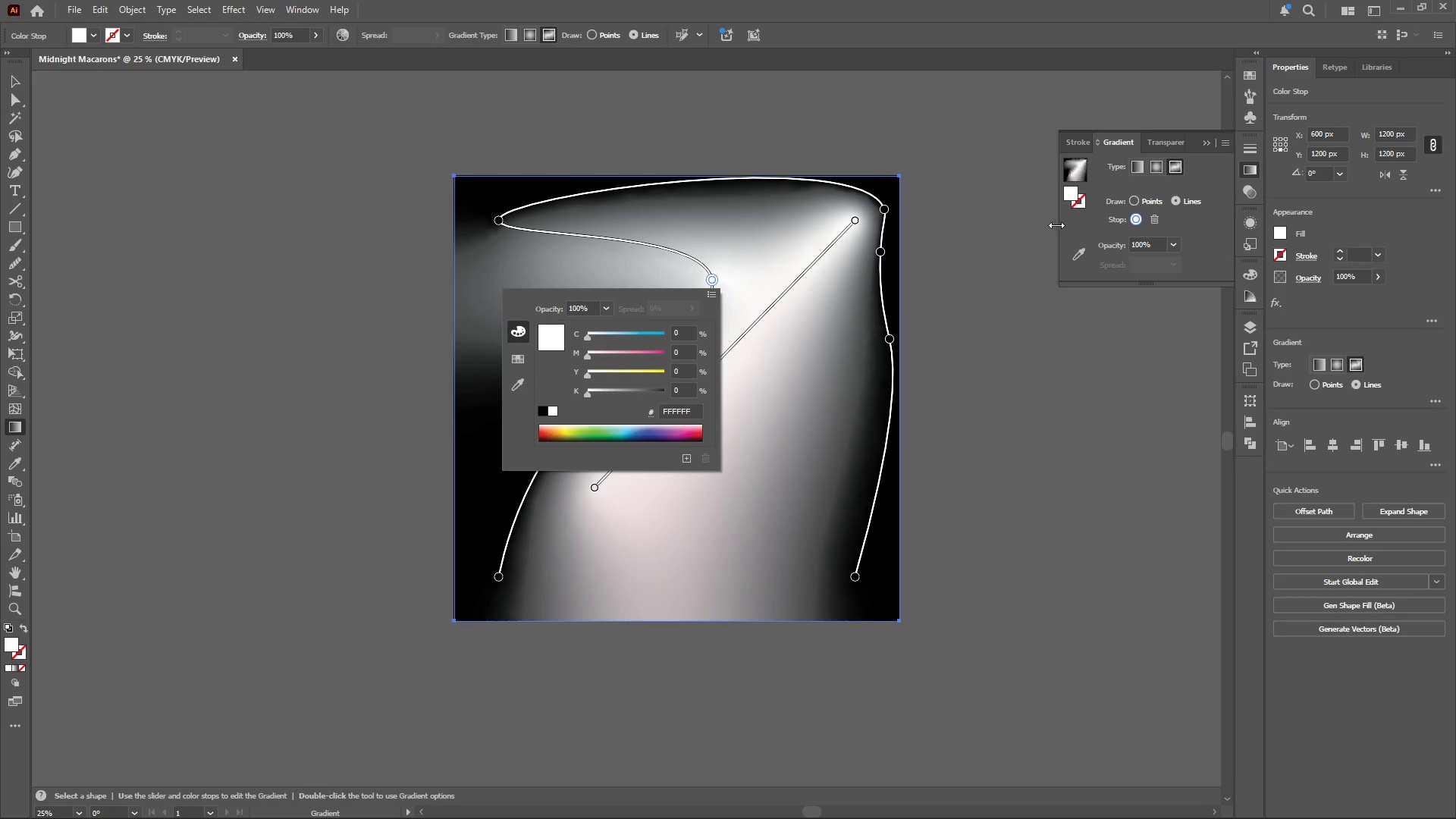 
left_click([1175, 245])
 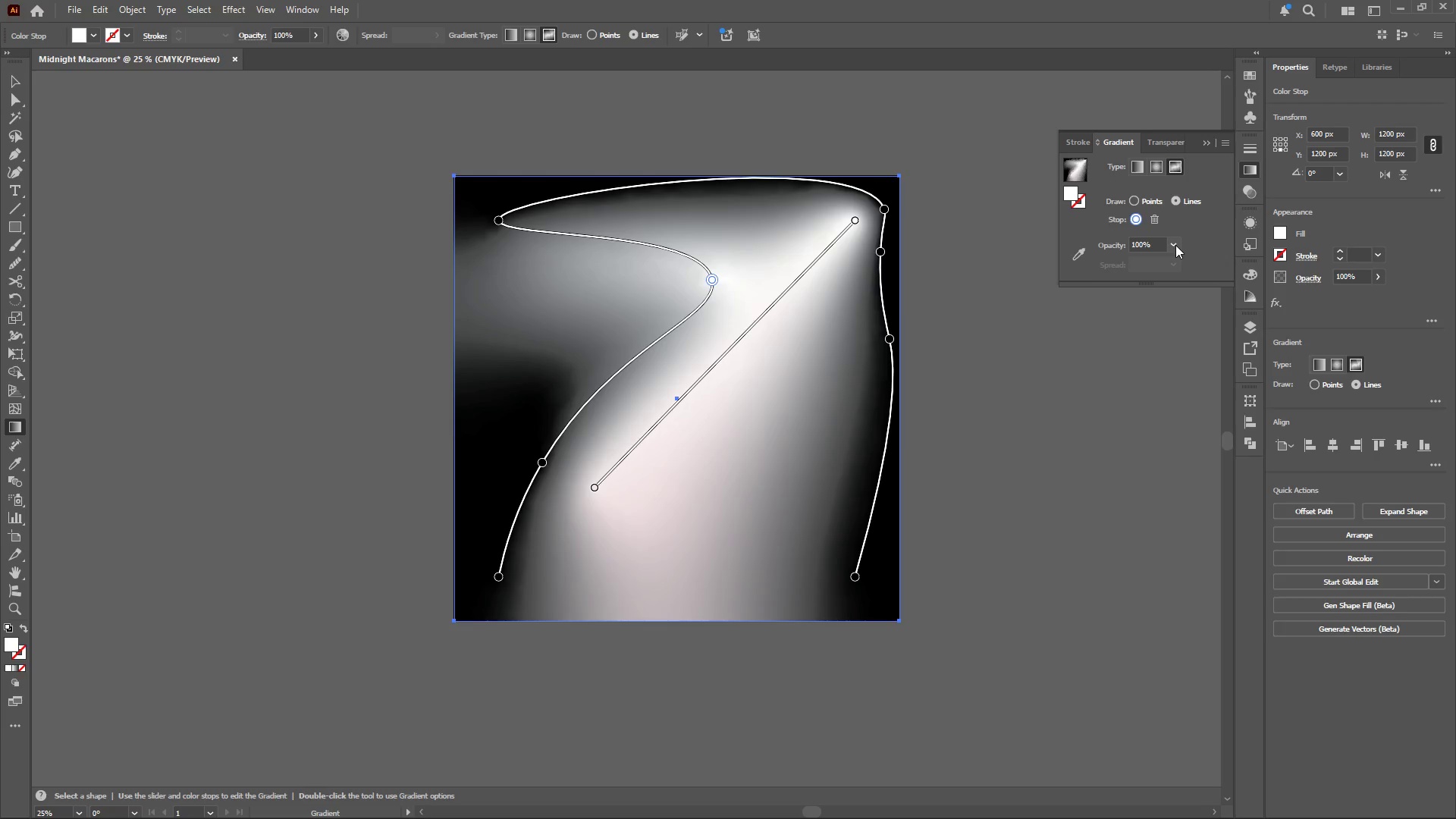 
left_click([1175, 245])
 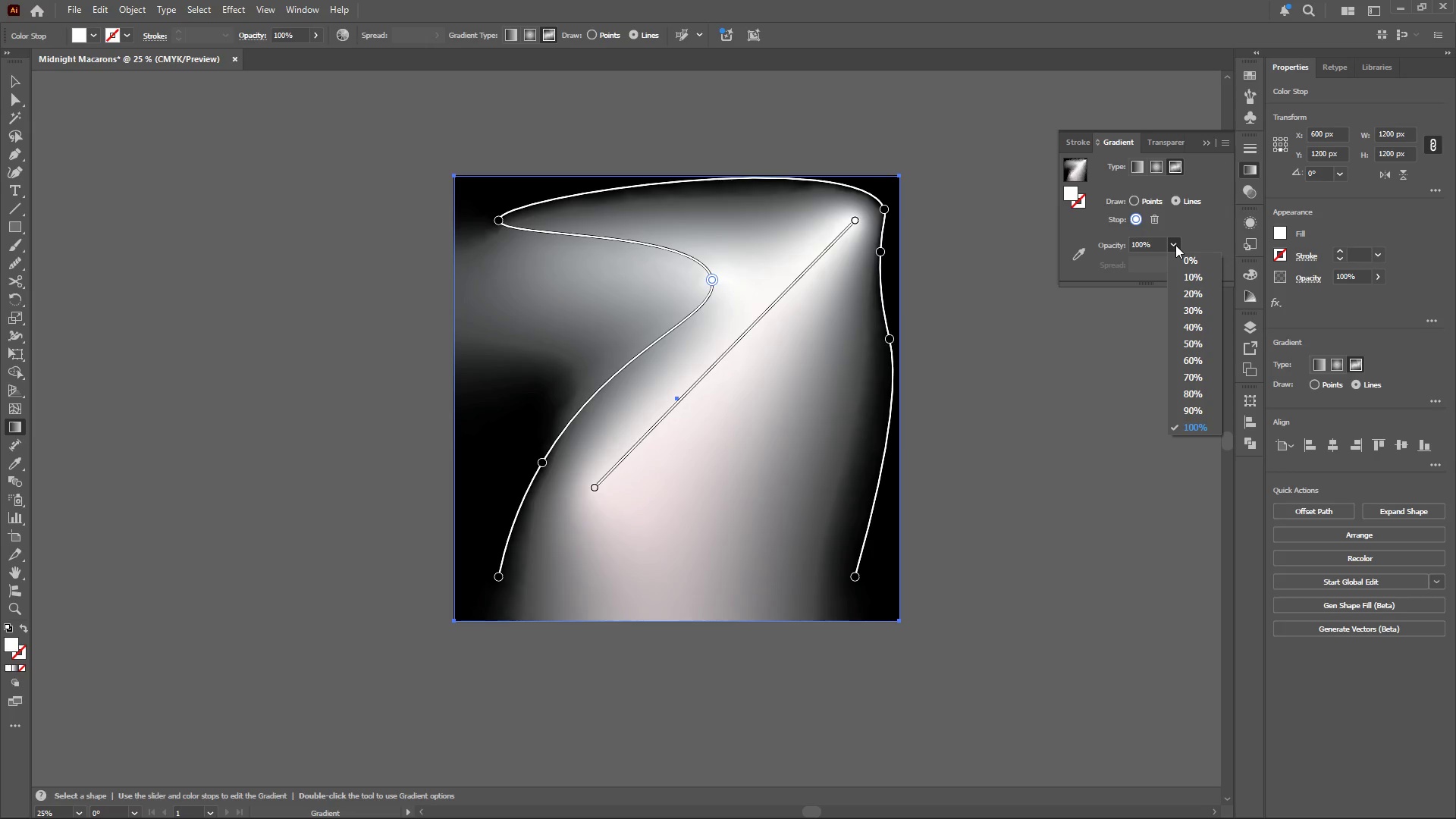 
left_click([1175, 245])
 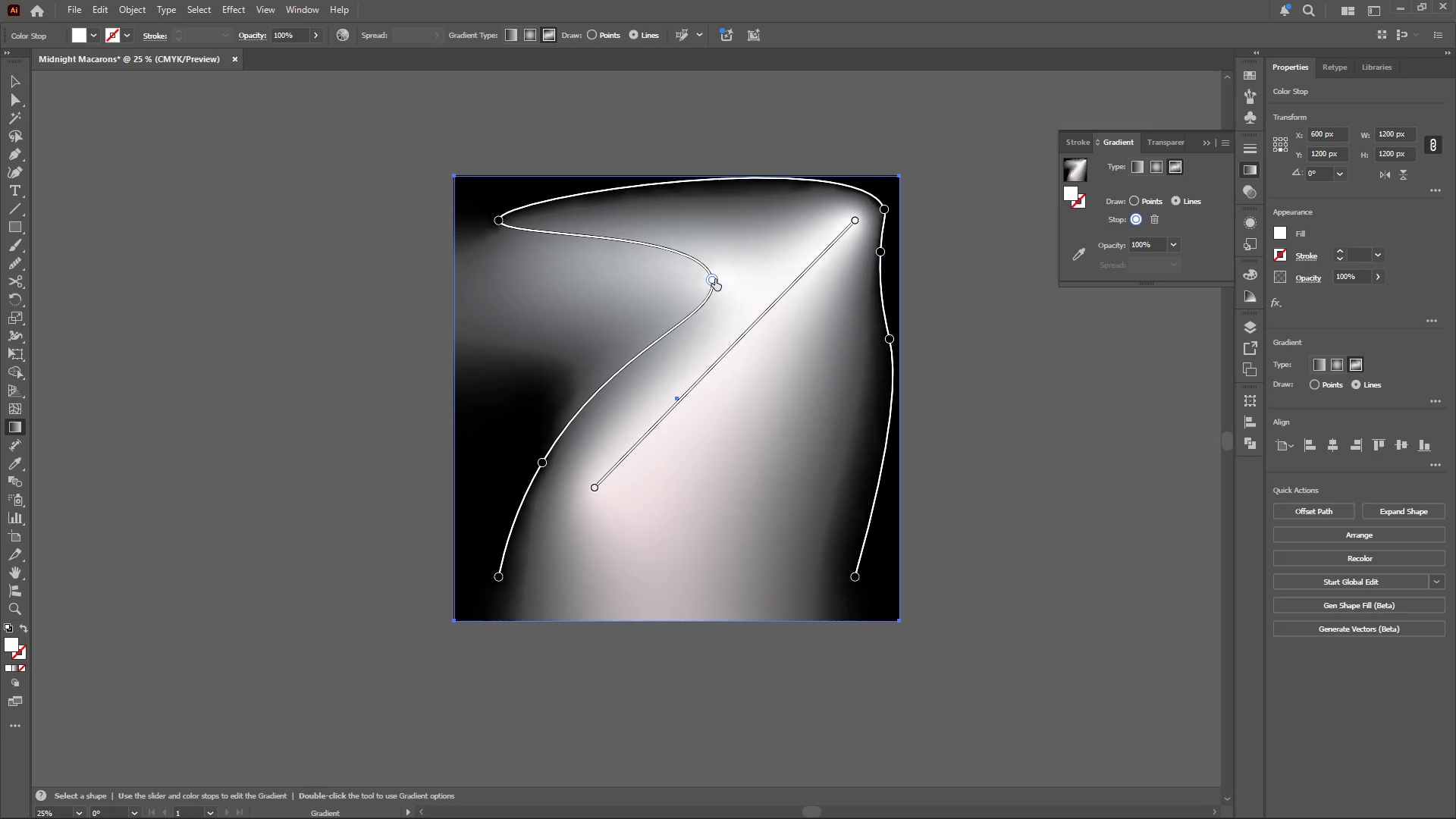 
left_click_drag(start_coordinate=[715, 279], to_coordinate=[551, 272])
 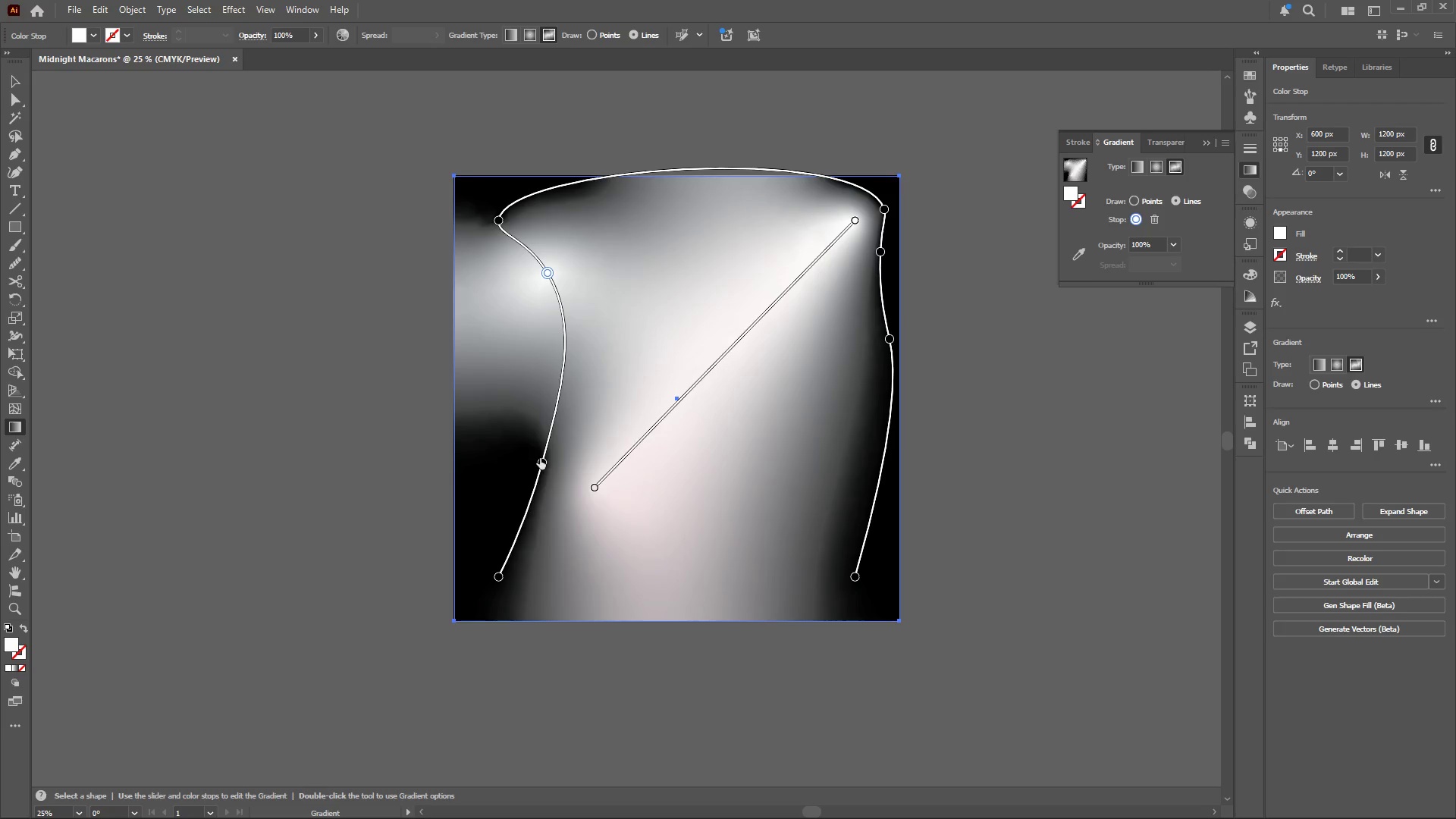 
left_click_drag(start_coordinate=[542, 461], to_coordinate=[519, 458])
 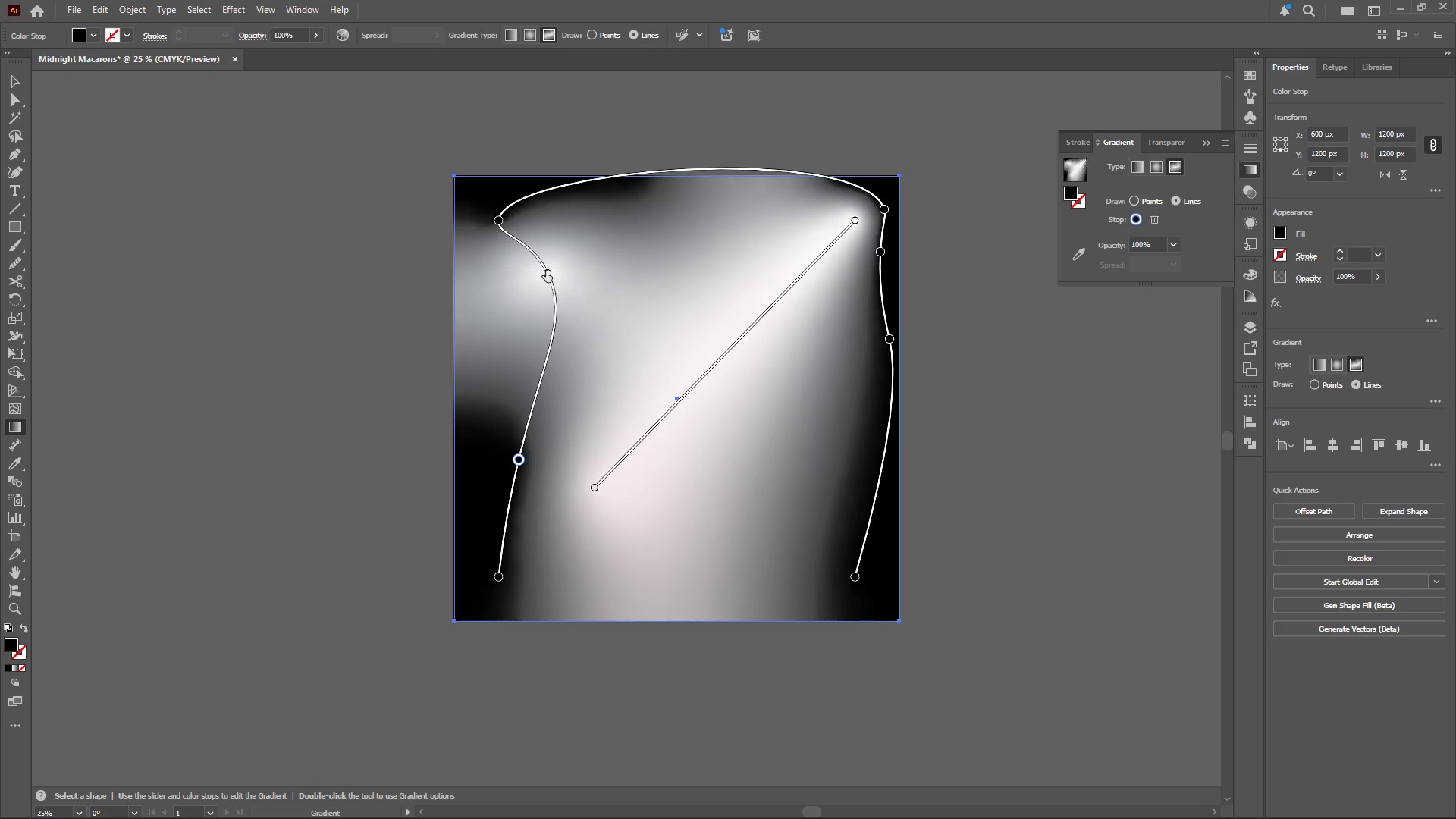 
left_click_drag(start_coordinate=[546, 271], to_coordinate=[778, 212])
 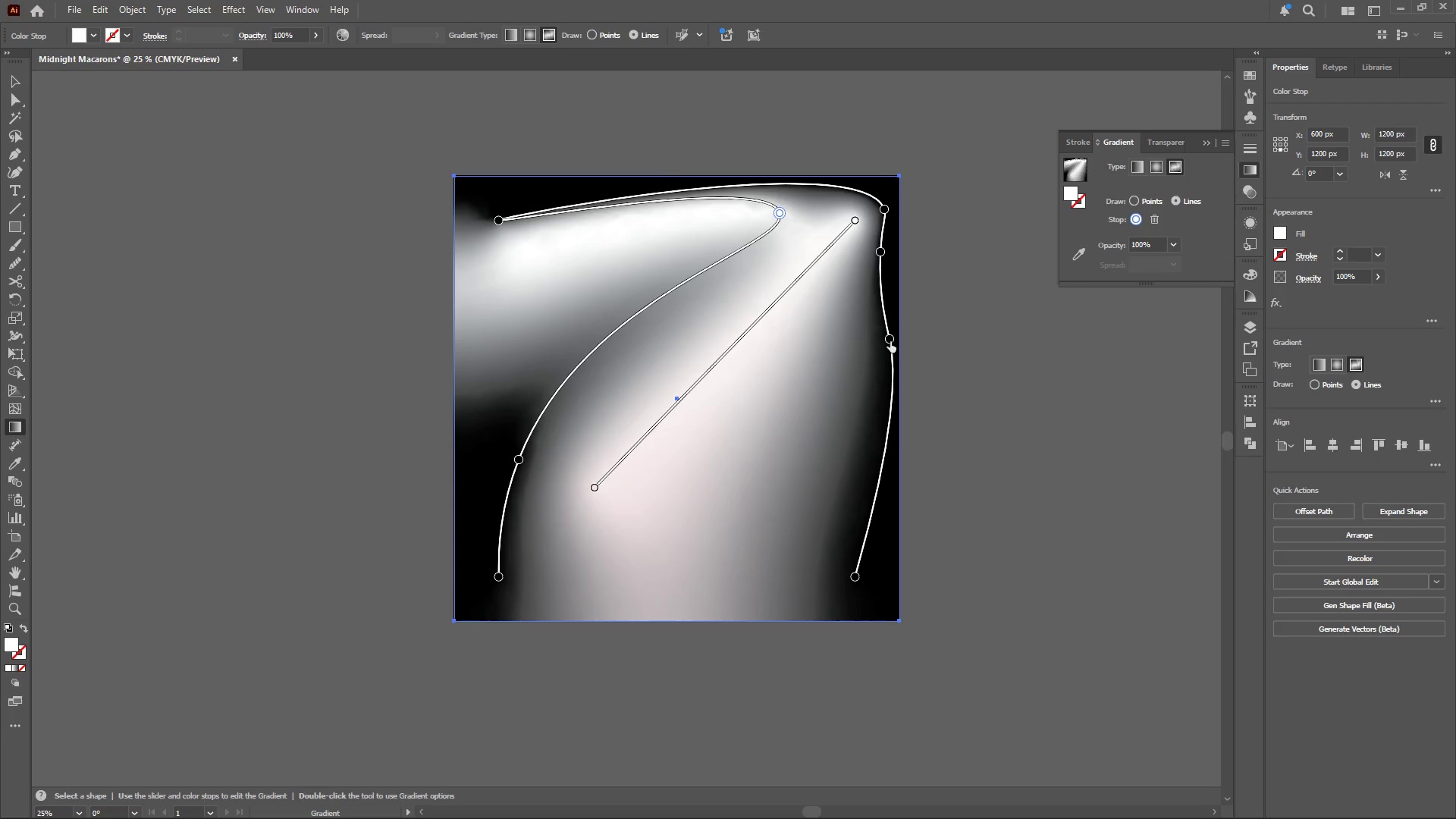 
left_click_drag(start_coordinate=[890, 338], to_coordinate=[808, 424])
 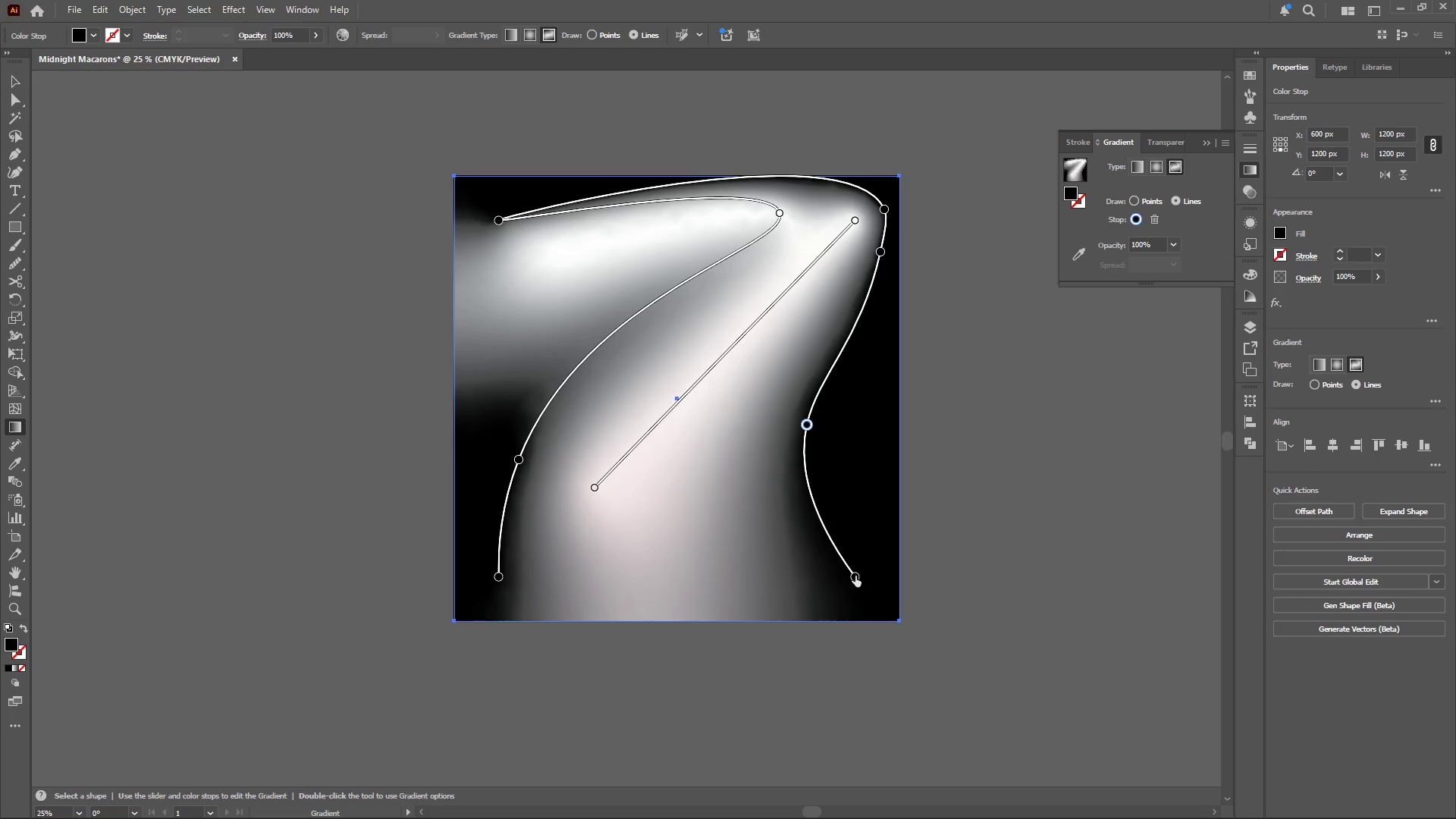 
left_click_drag(start_coordinate=[855, 576], to_coordinate=[639, 623])
 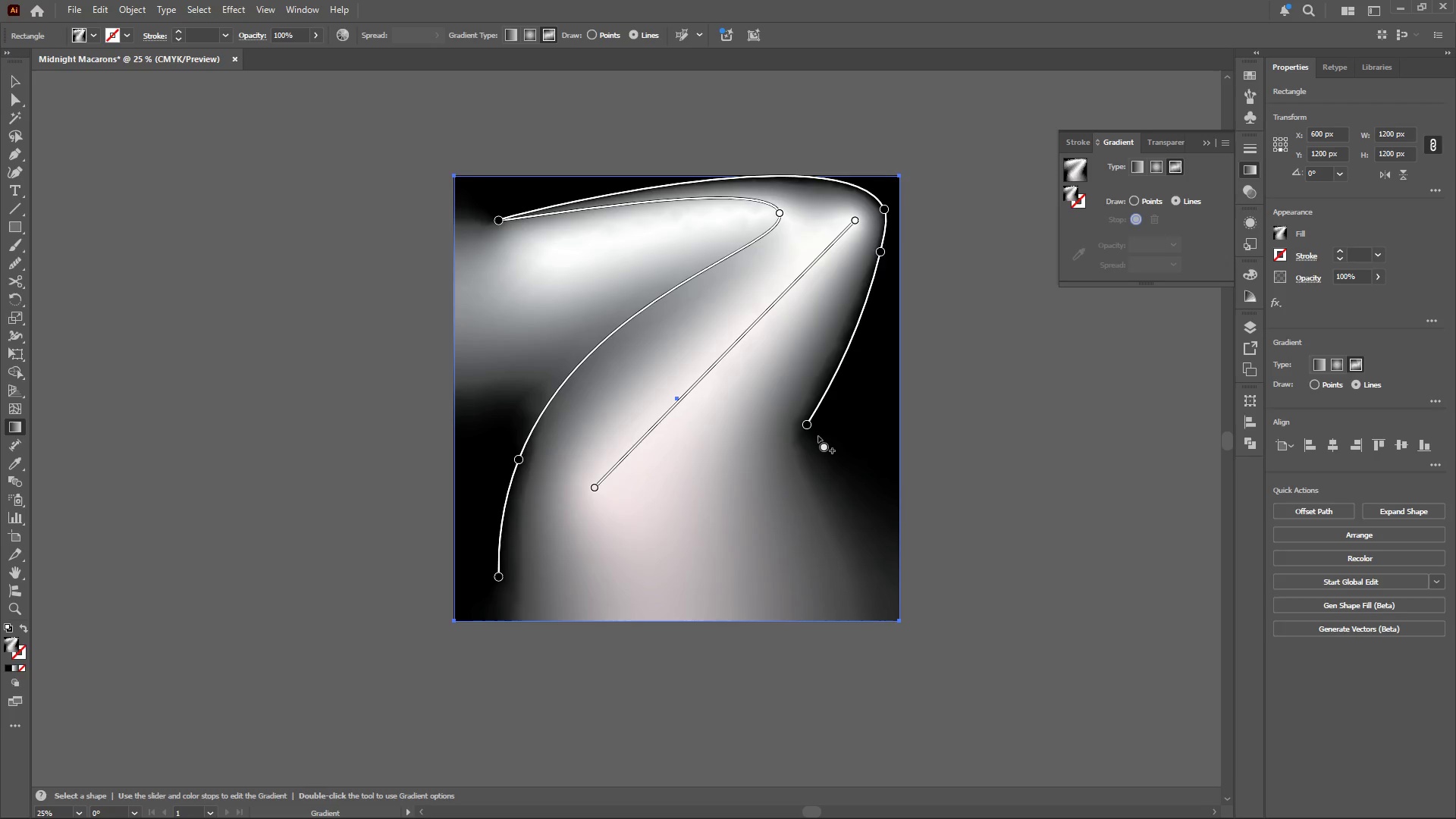 
left_click_drag(start_coordinate=[804, 426], to_coordinate=[674, 548])
 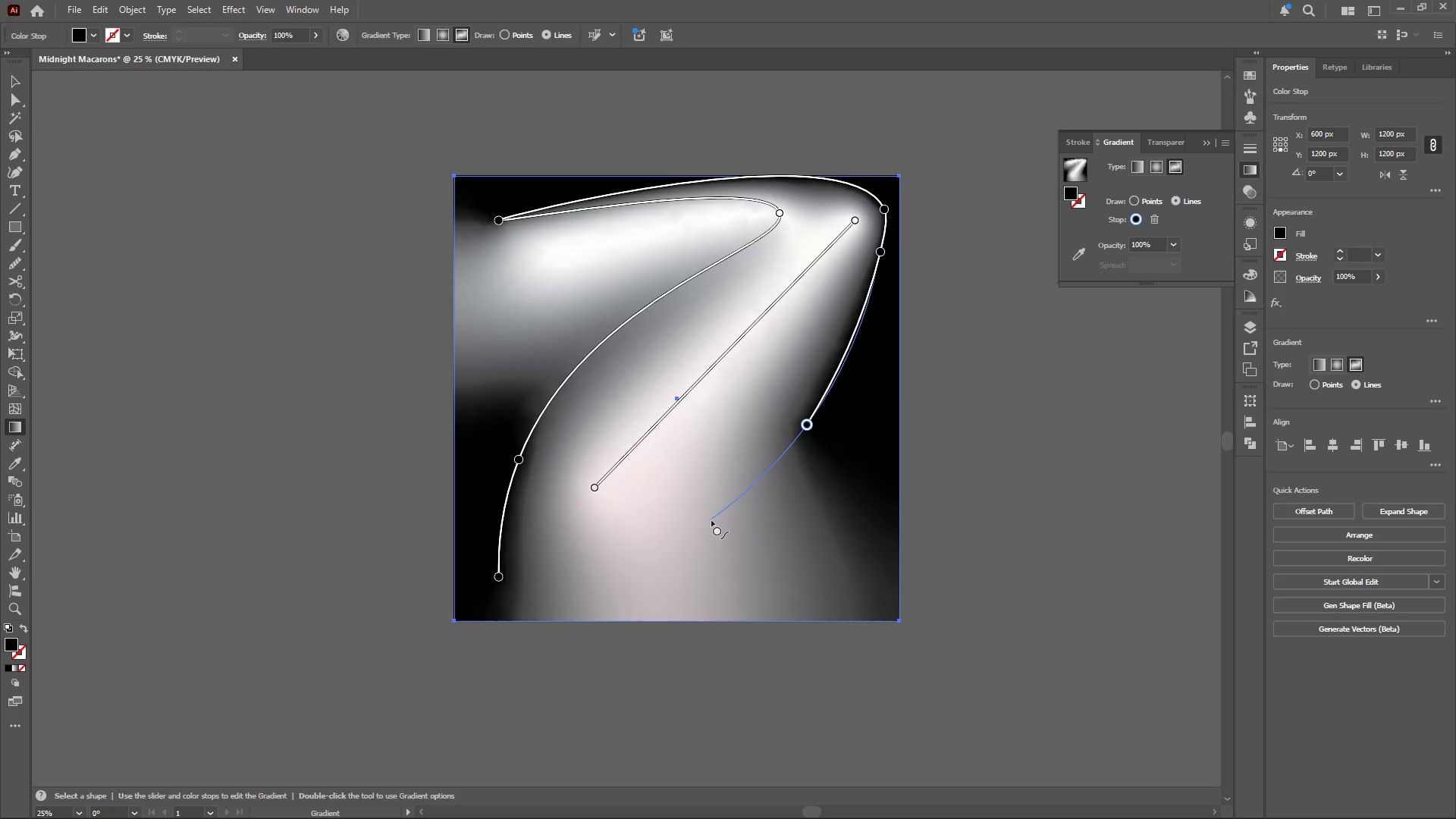 
hold_key(key=ControlLeft, duration=0.41)
 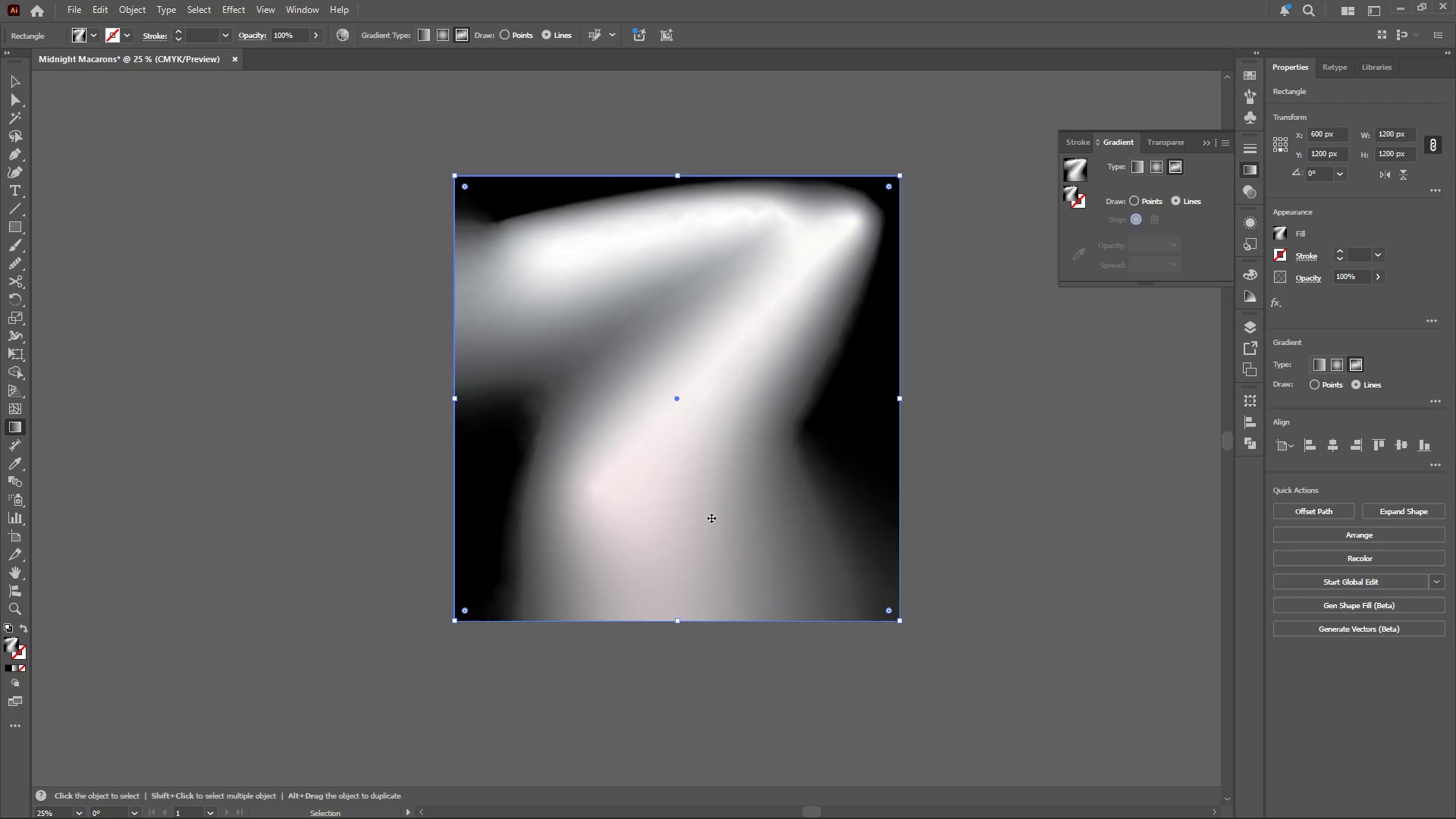 
key(Control+Z)
 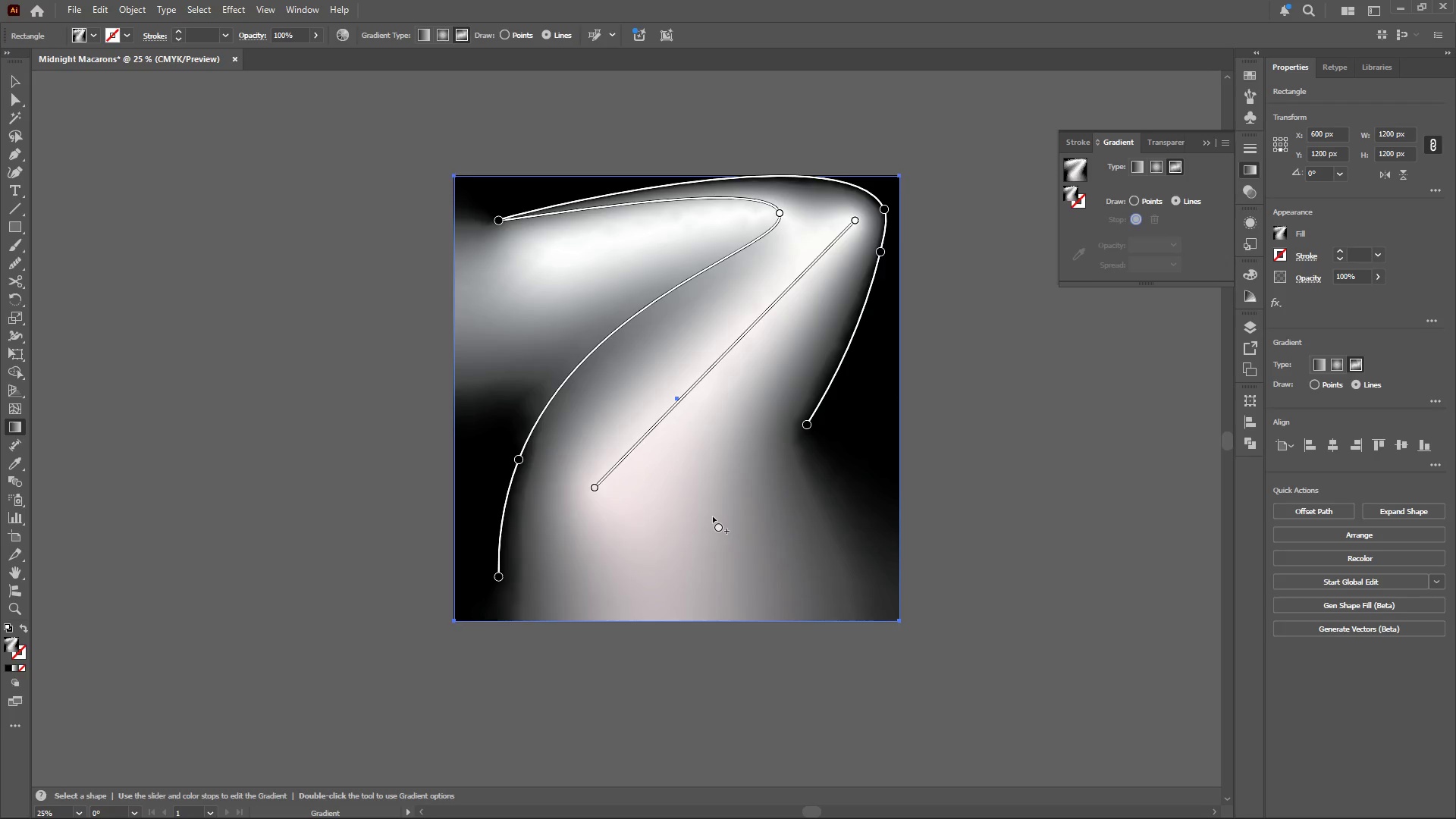 
key(Control+Z)
 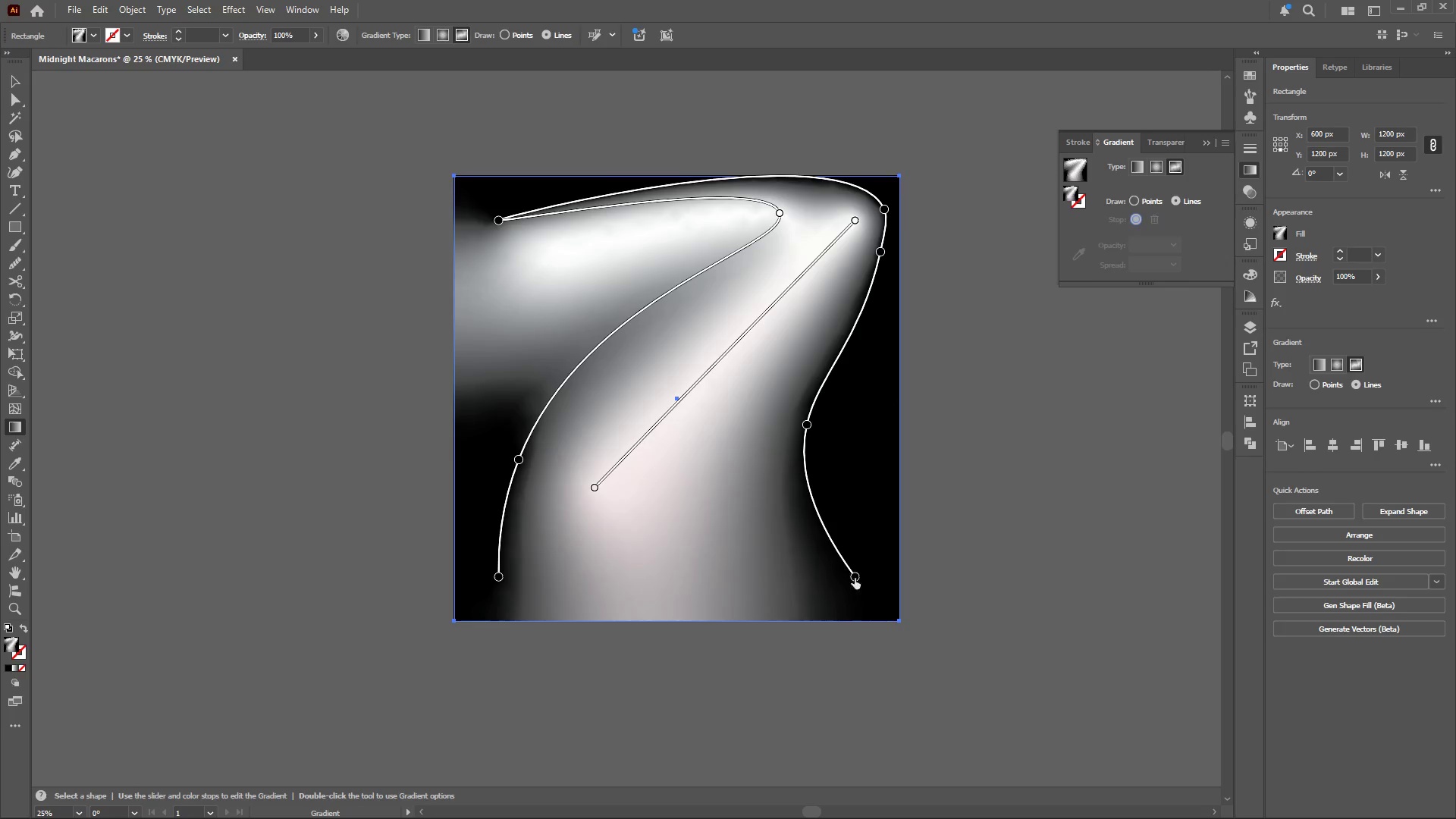 
left_click_drag(start_coordinate=[857, 579], to_coordinate=[760, 585])
 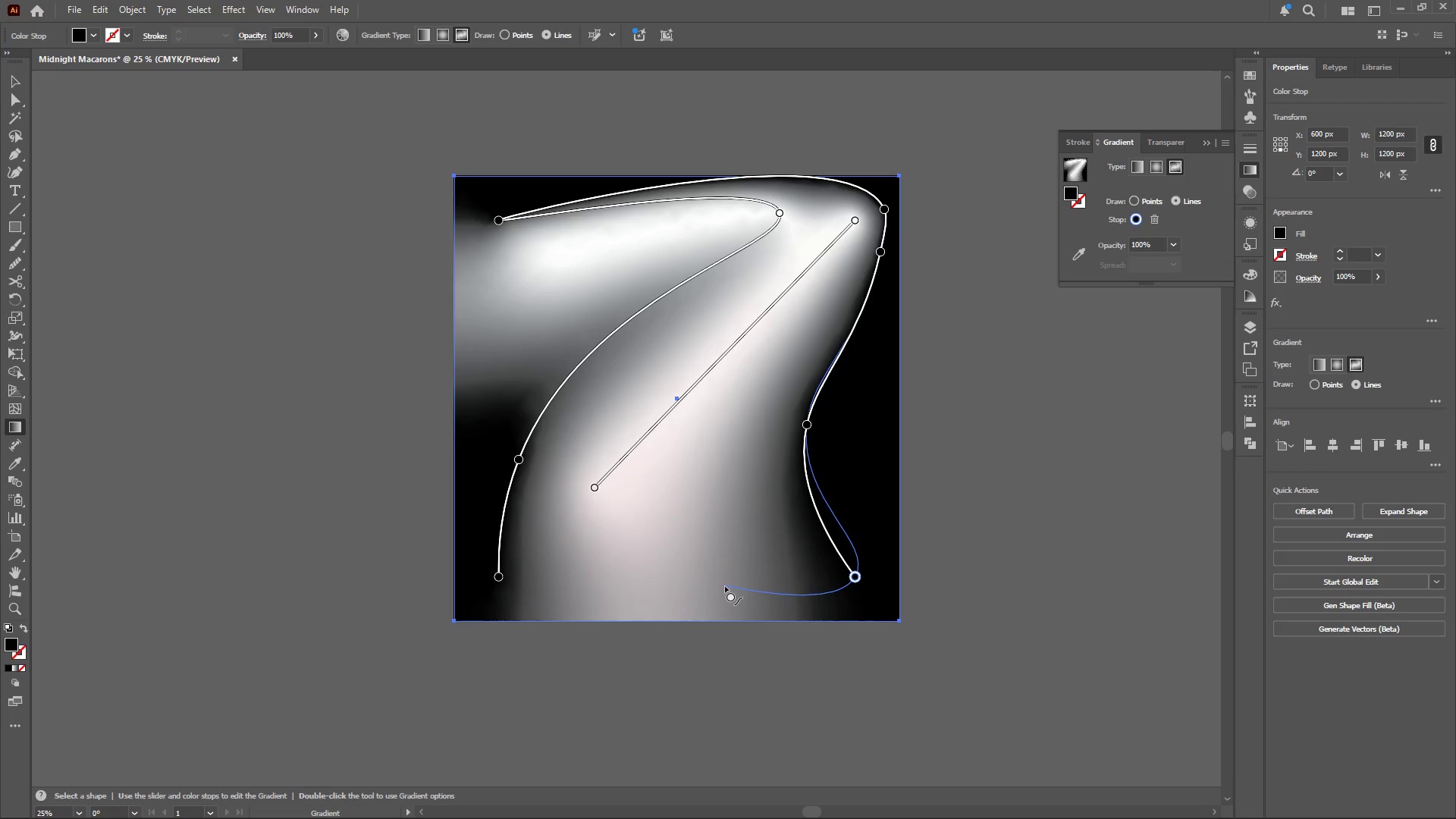 
key(Escape)
 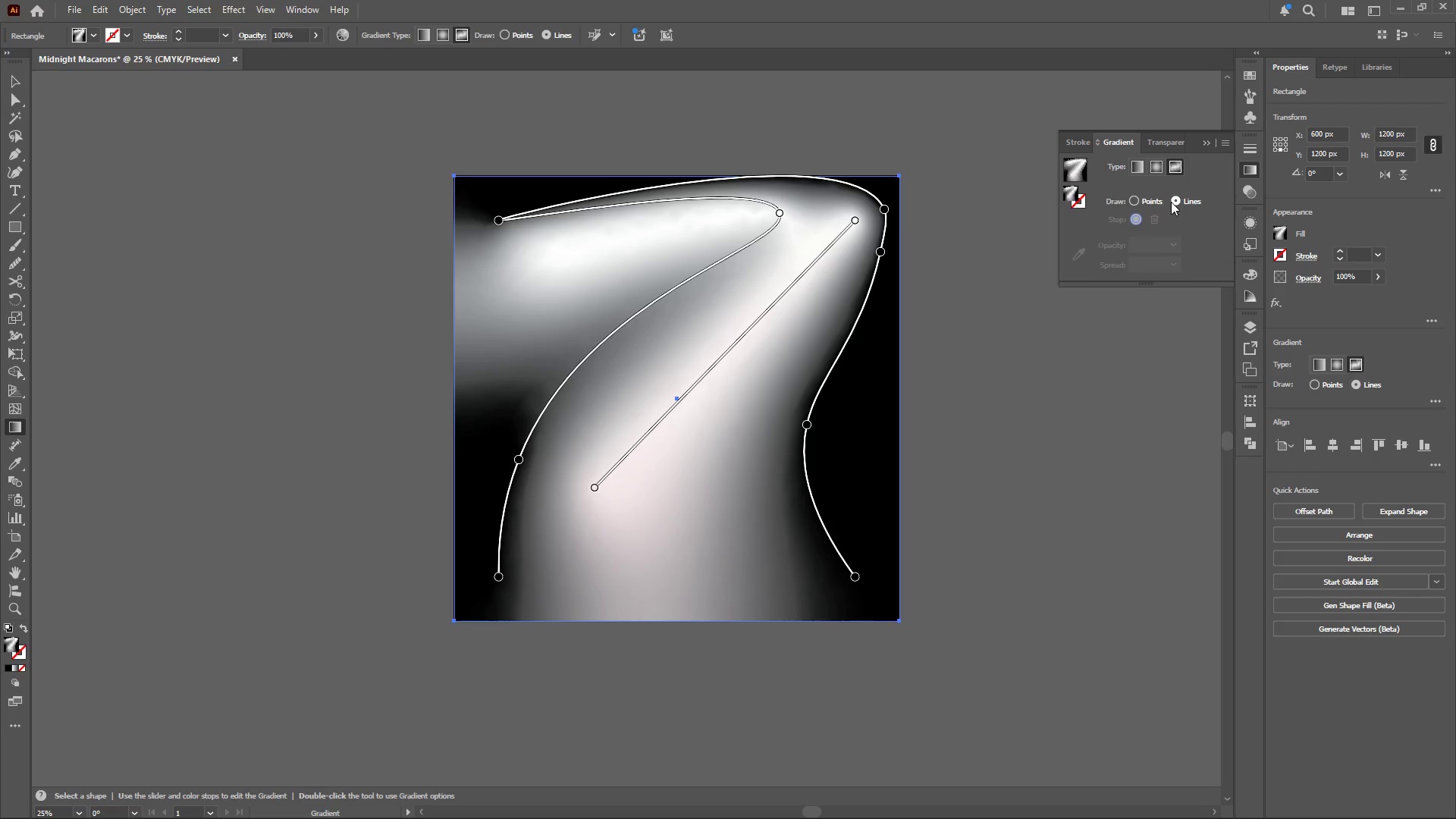 
left_click([1150, 196])
 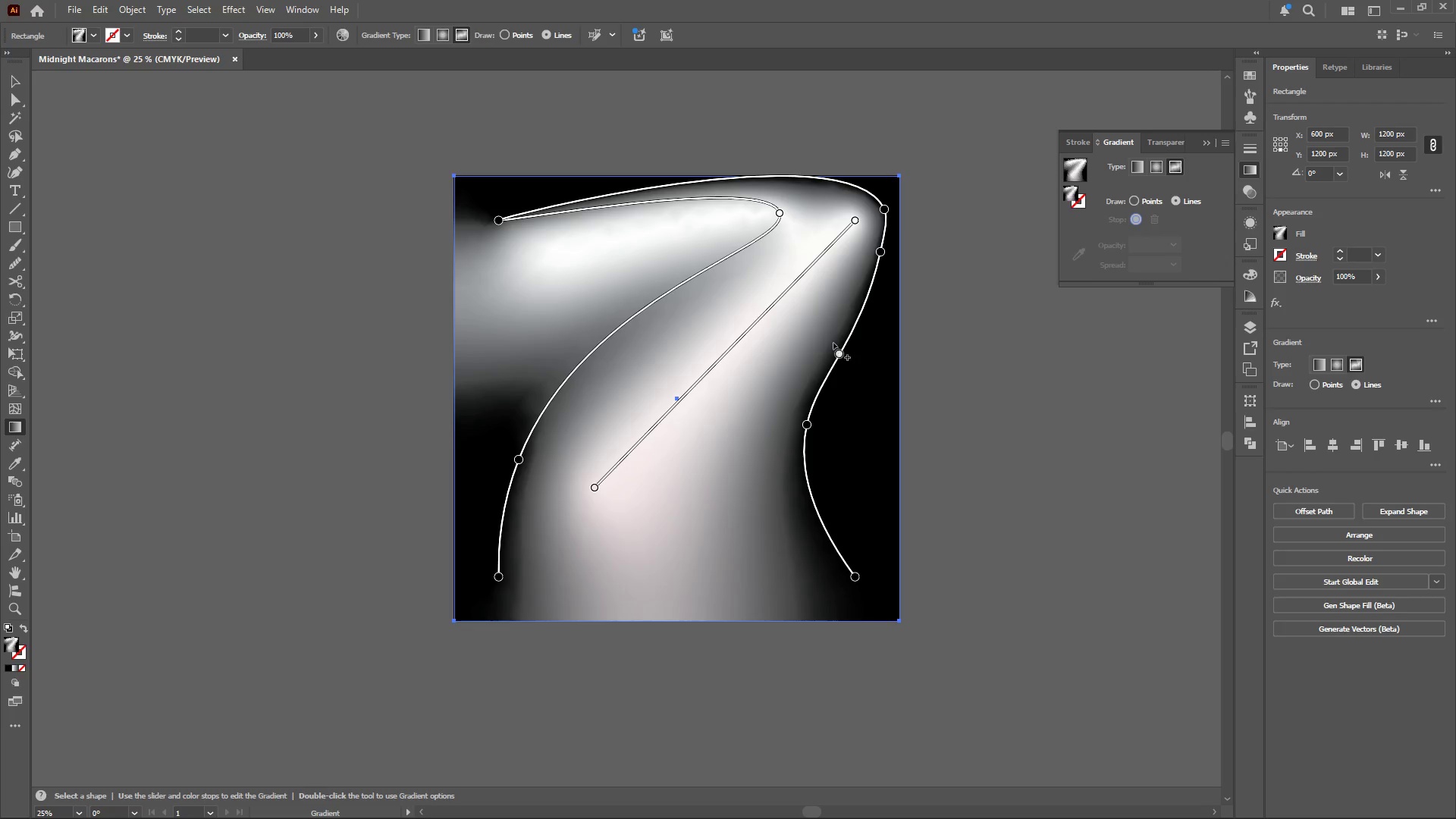 
left_click([874, 350])
 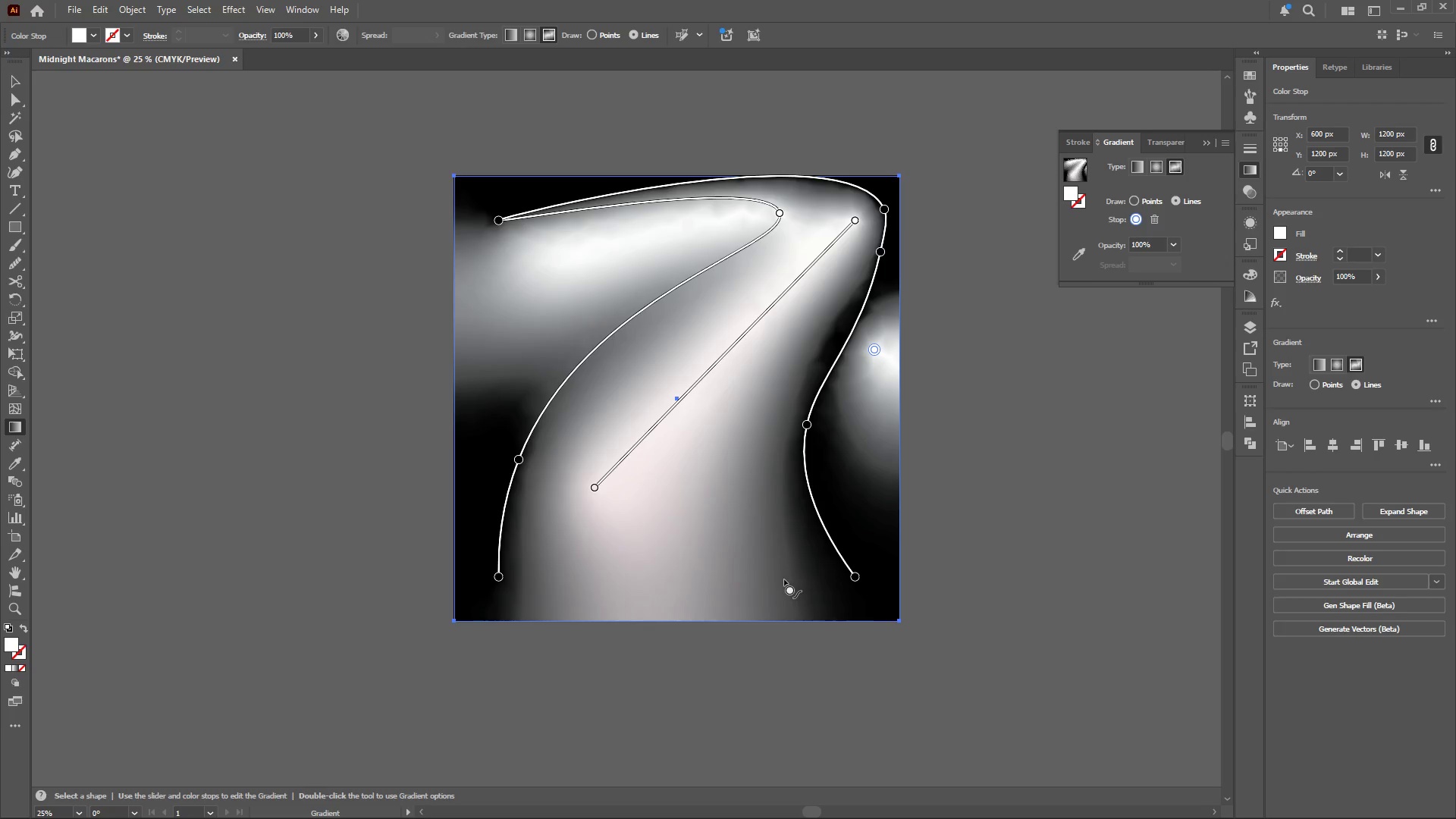 
left_click([793, 560])
 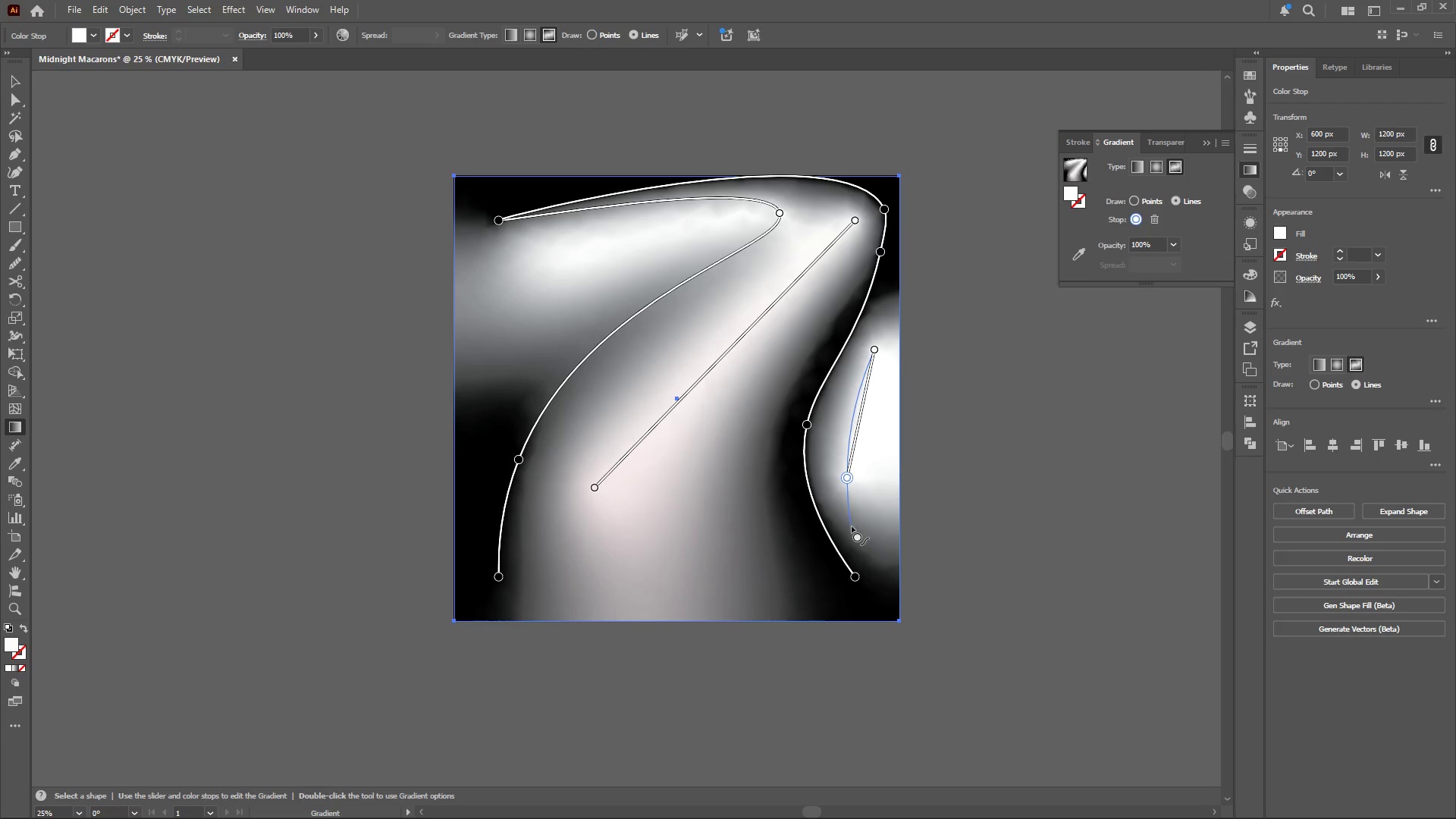 
left_click([864, 544])
 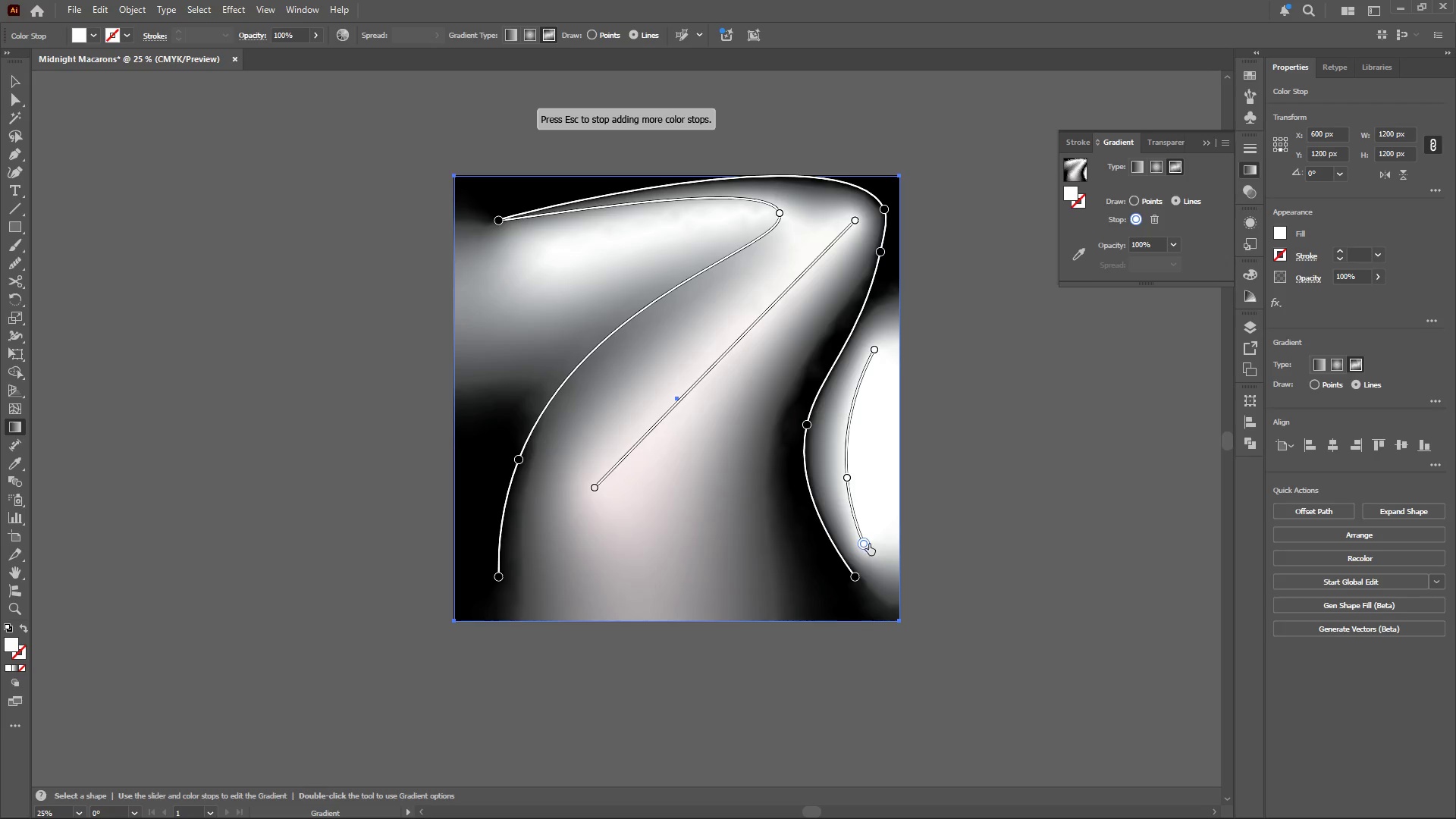 
key(Escape)
 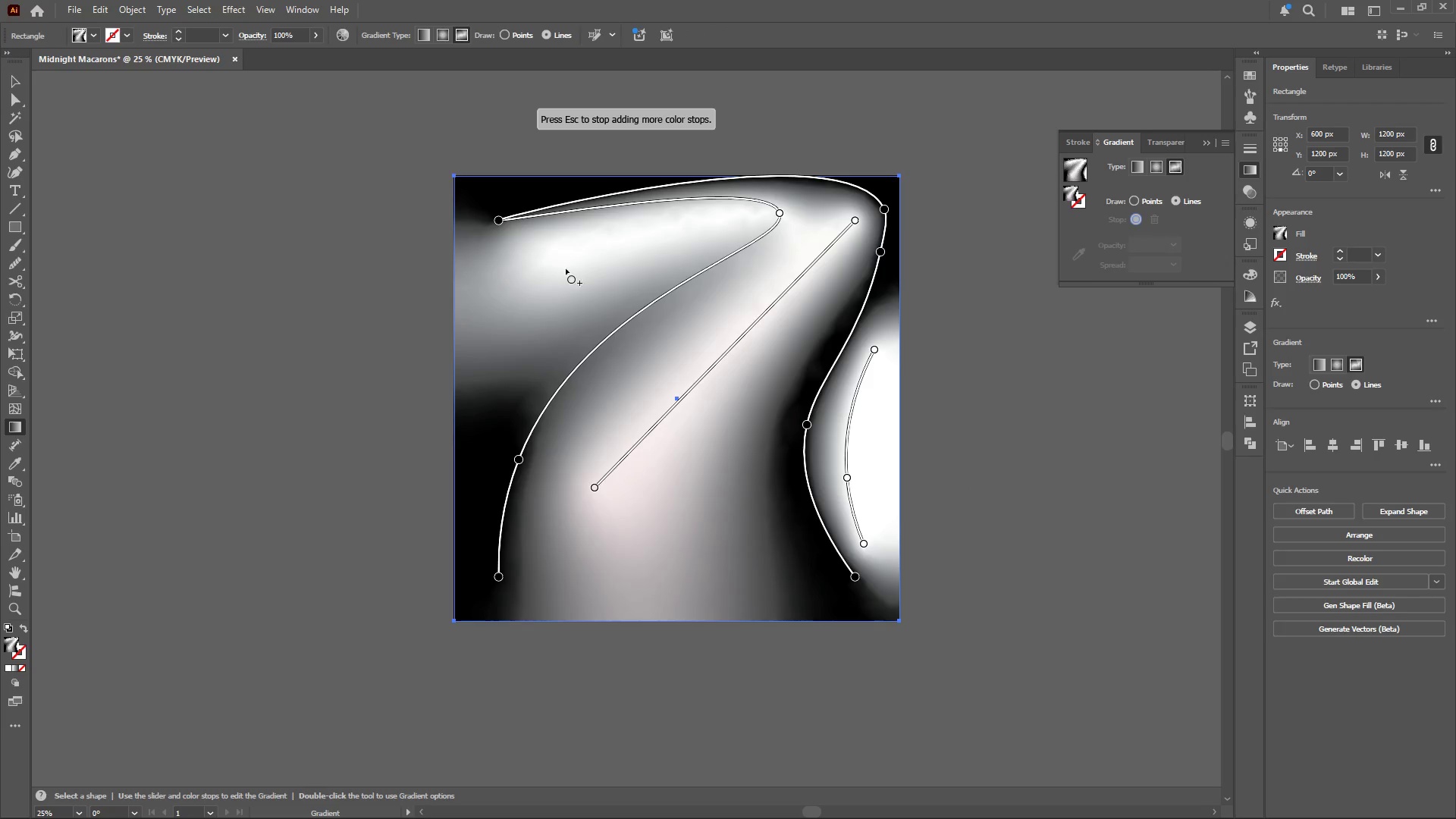 
left_click([488, 255])
 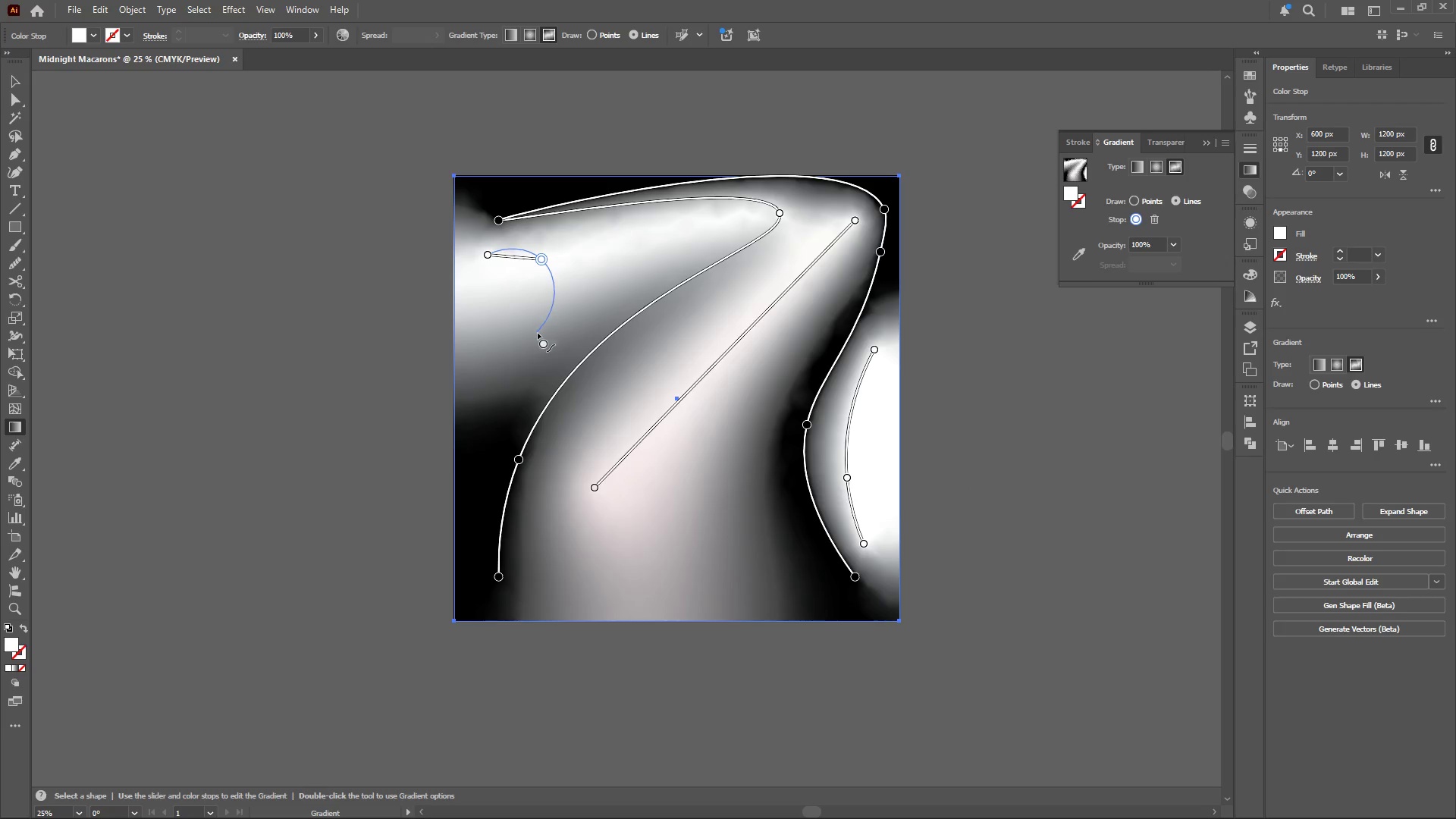 
left_click_drag(start_coordinate=[527, 350], to_coordinate=[526, 354])
 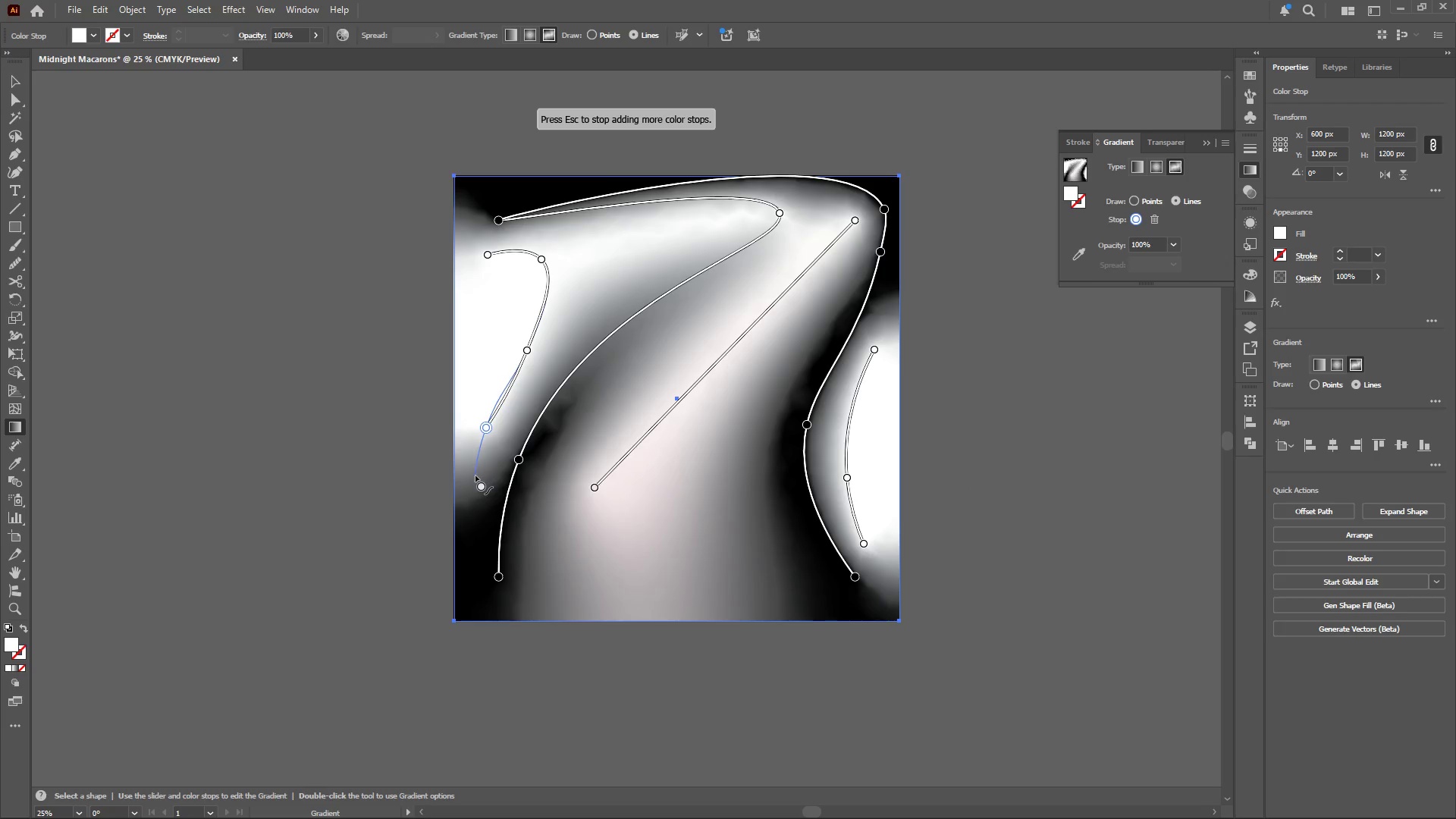 
left_click([470, 502])
 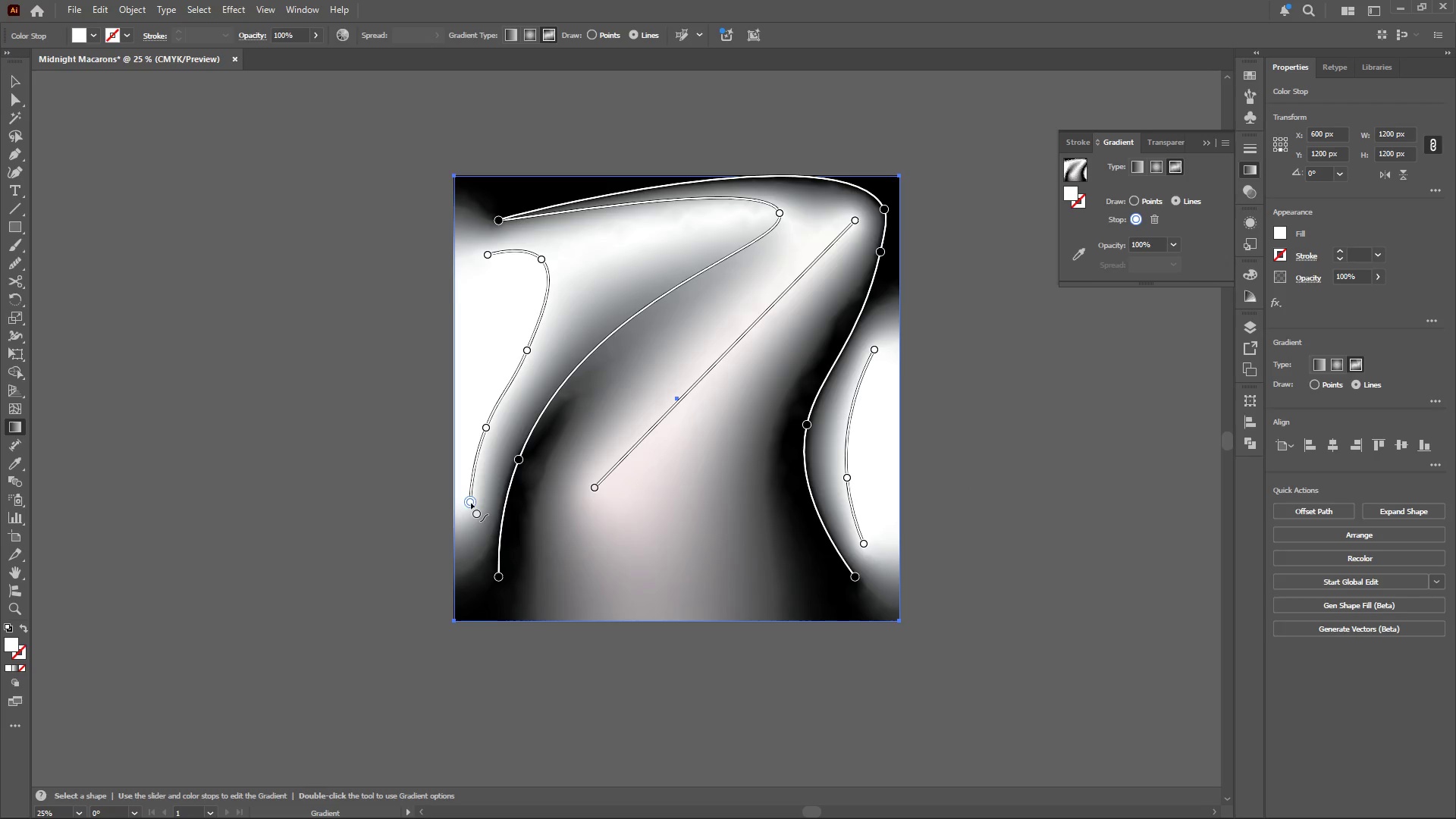 
key(Escape)
 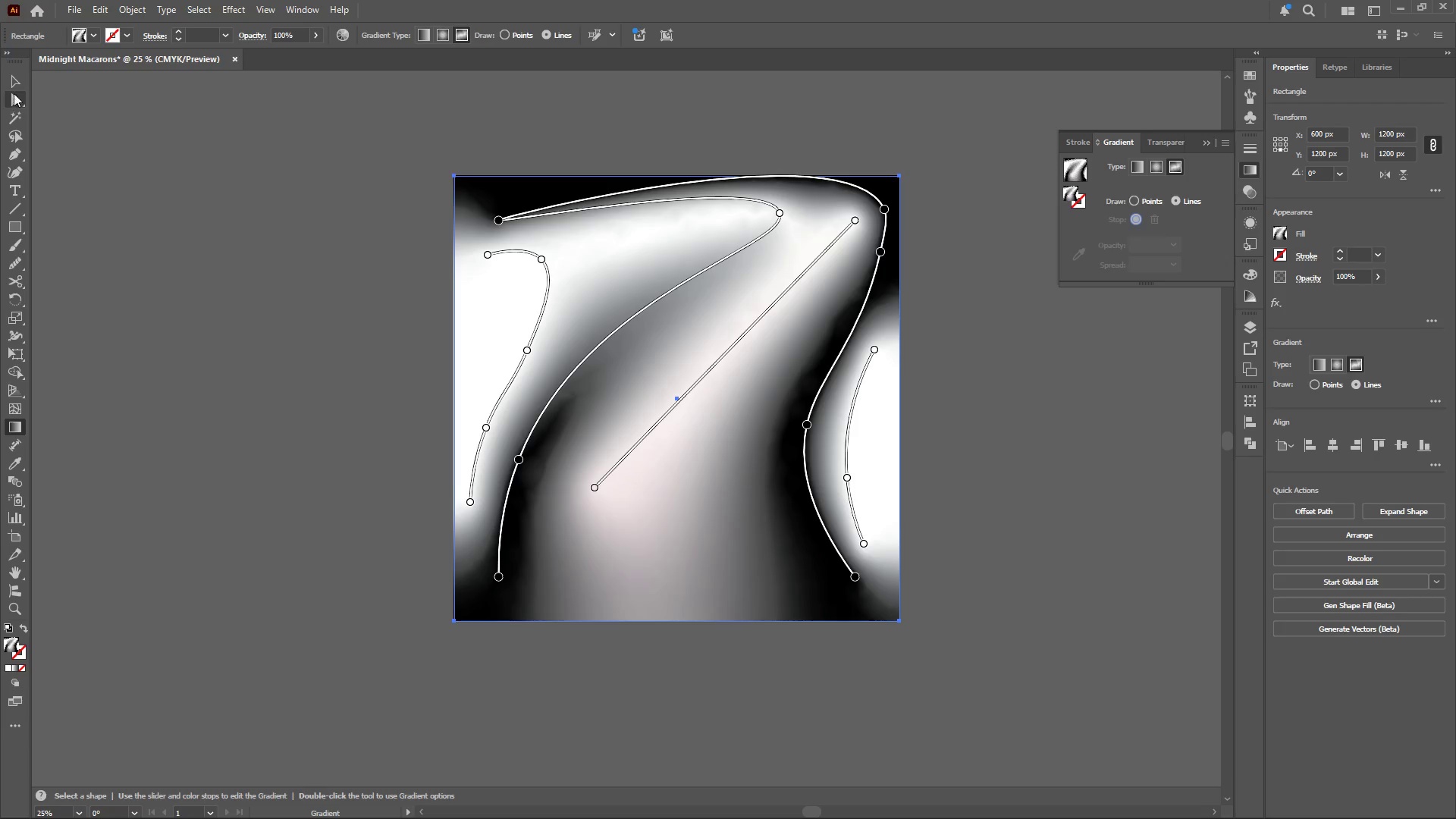 
left_click([11, 83])
 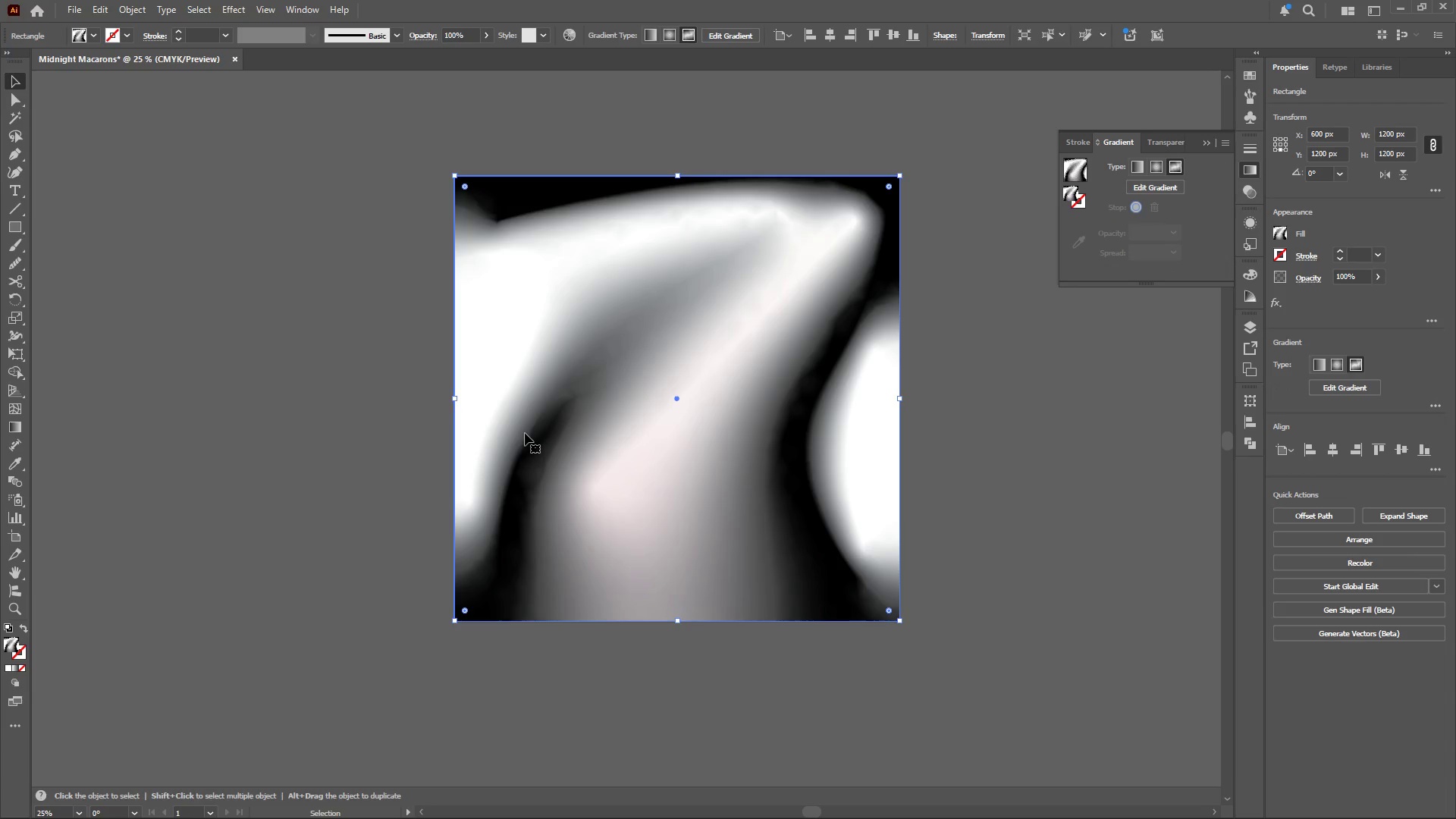 
key(Delete)
 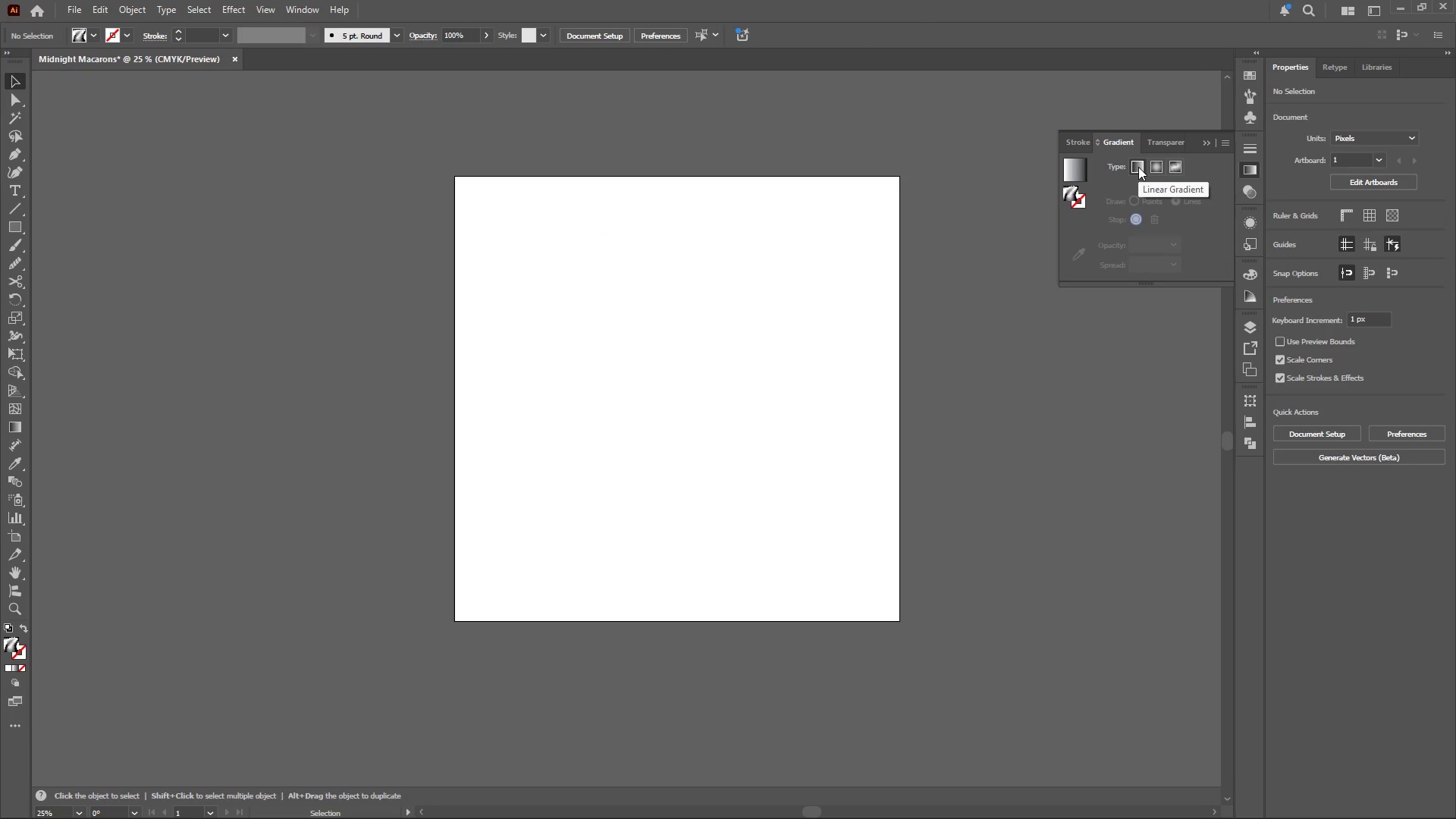 
key(Control+Z)
 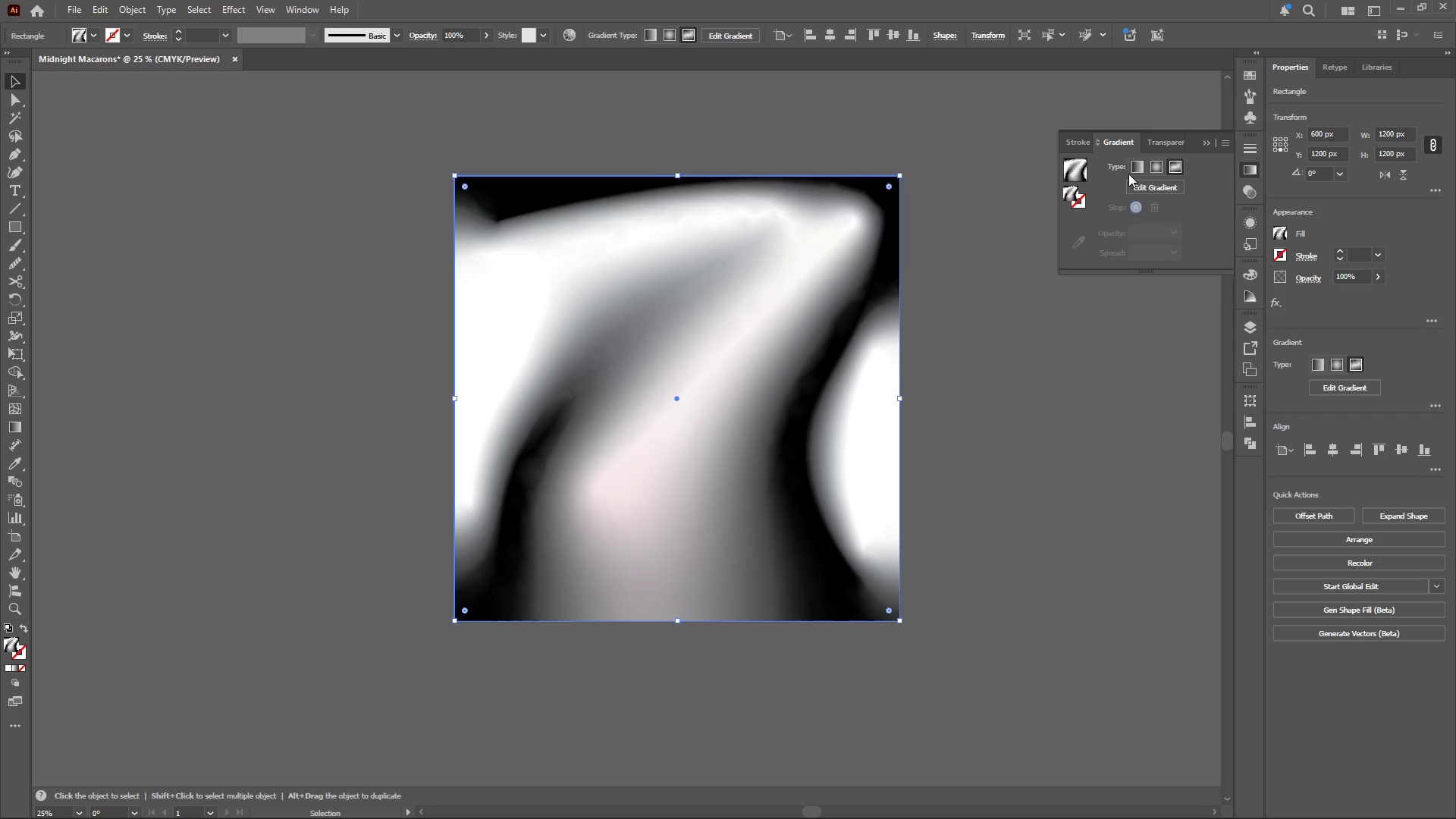 
left_click([1133, 168])
 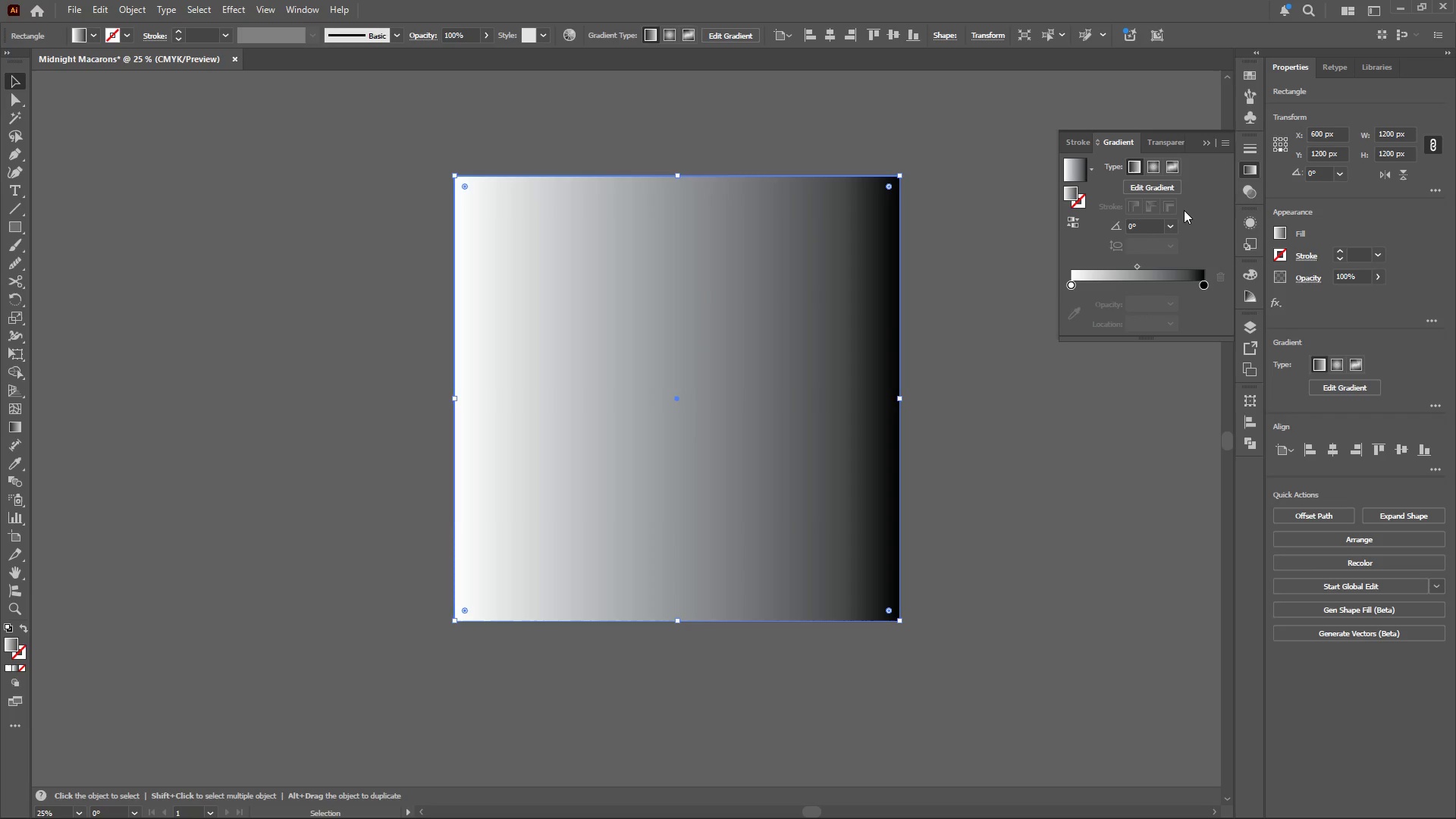 
left_click([1172, 228])
 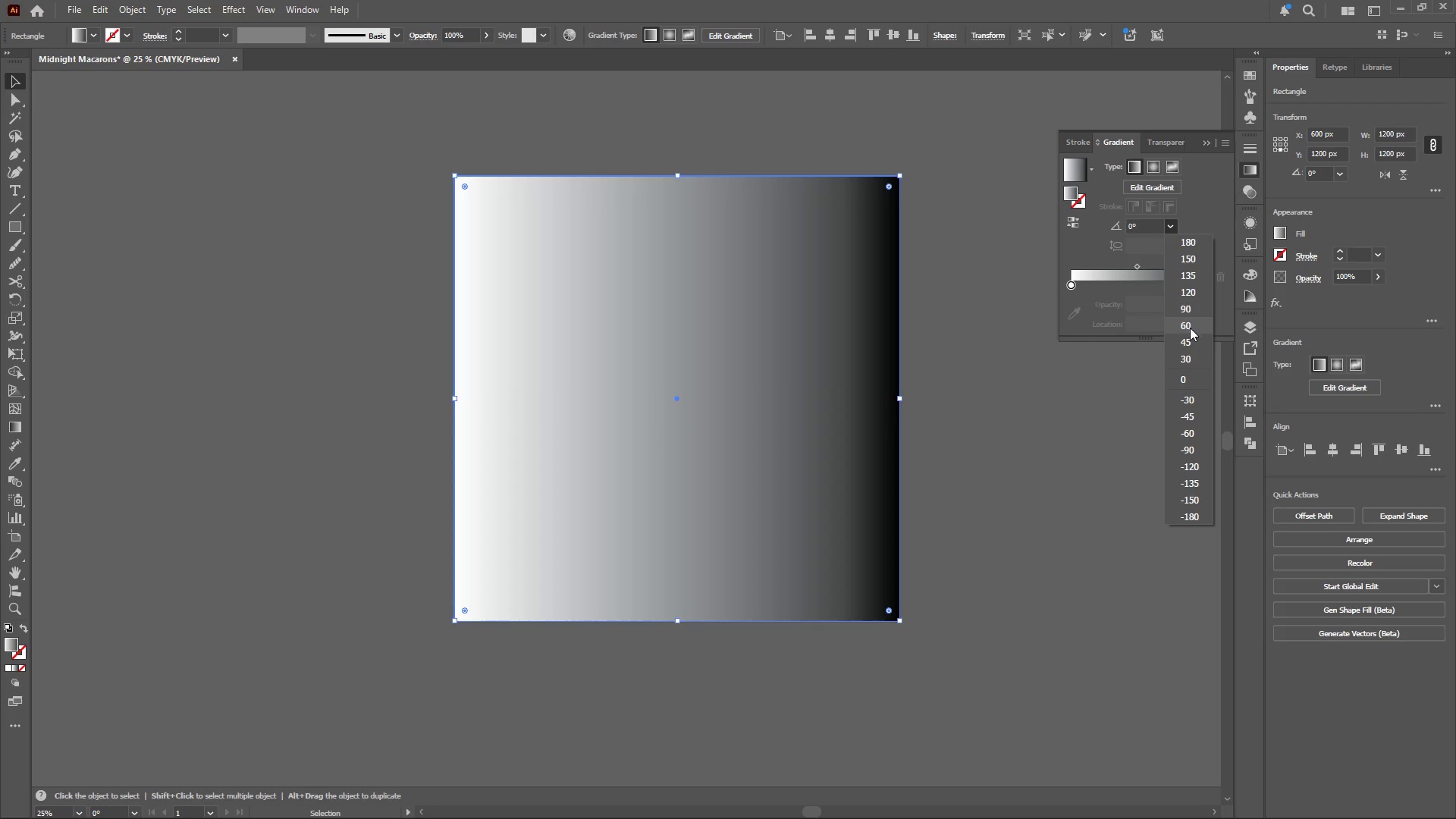 
left_click([1189, 343])
 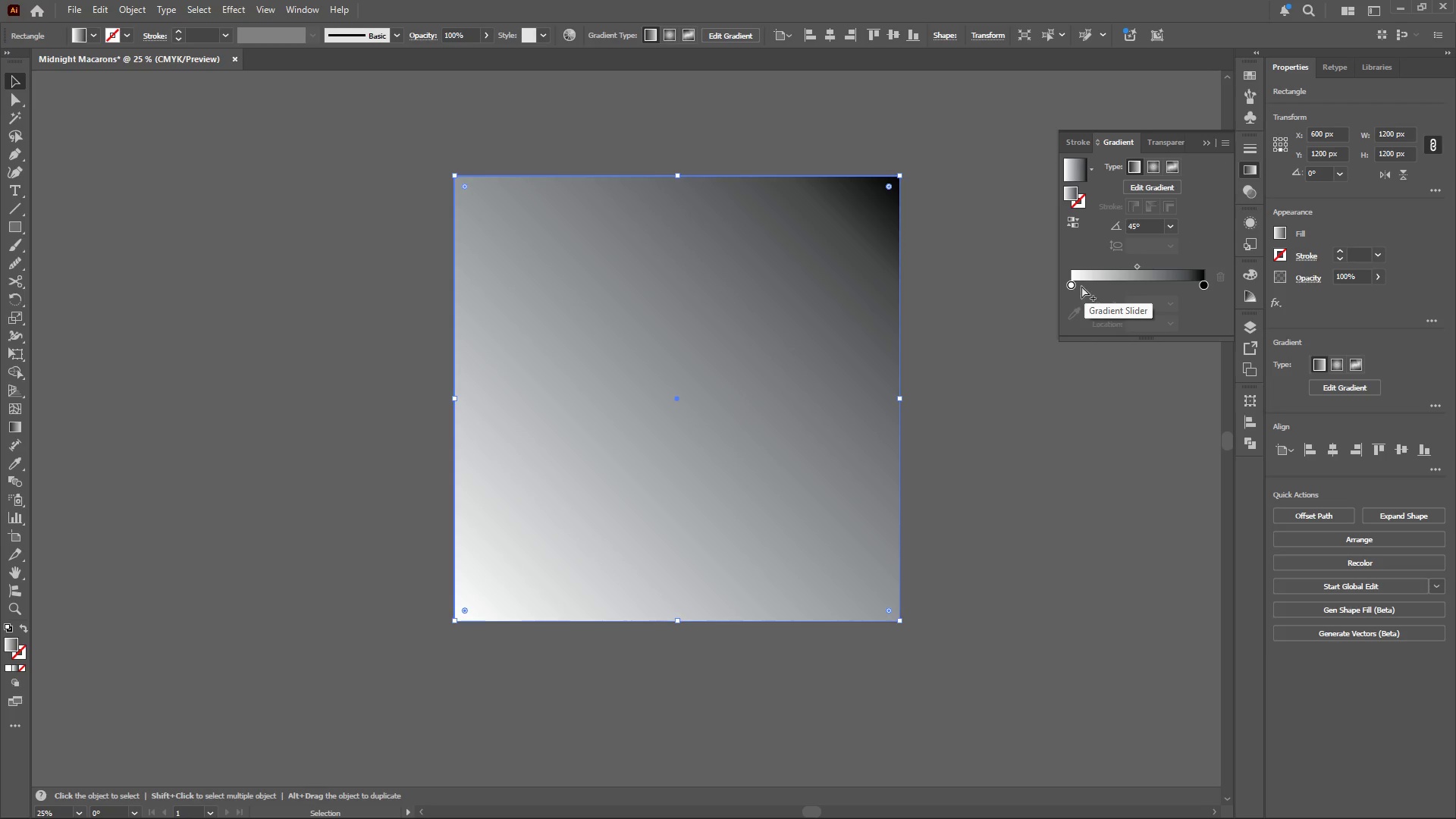 
wait(5.62)
 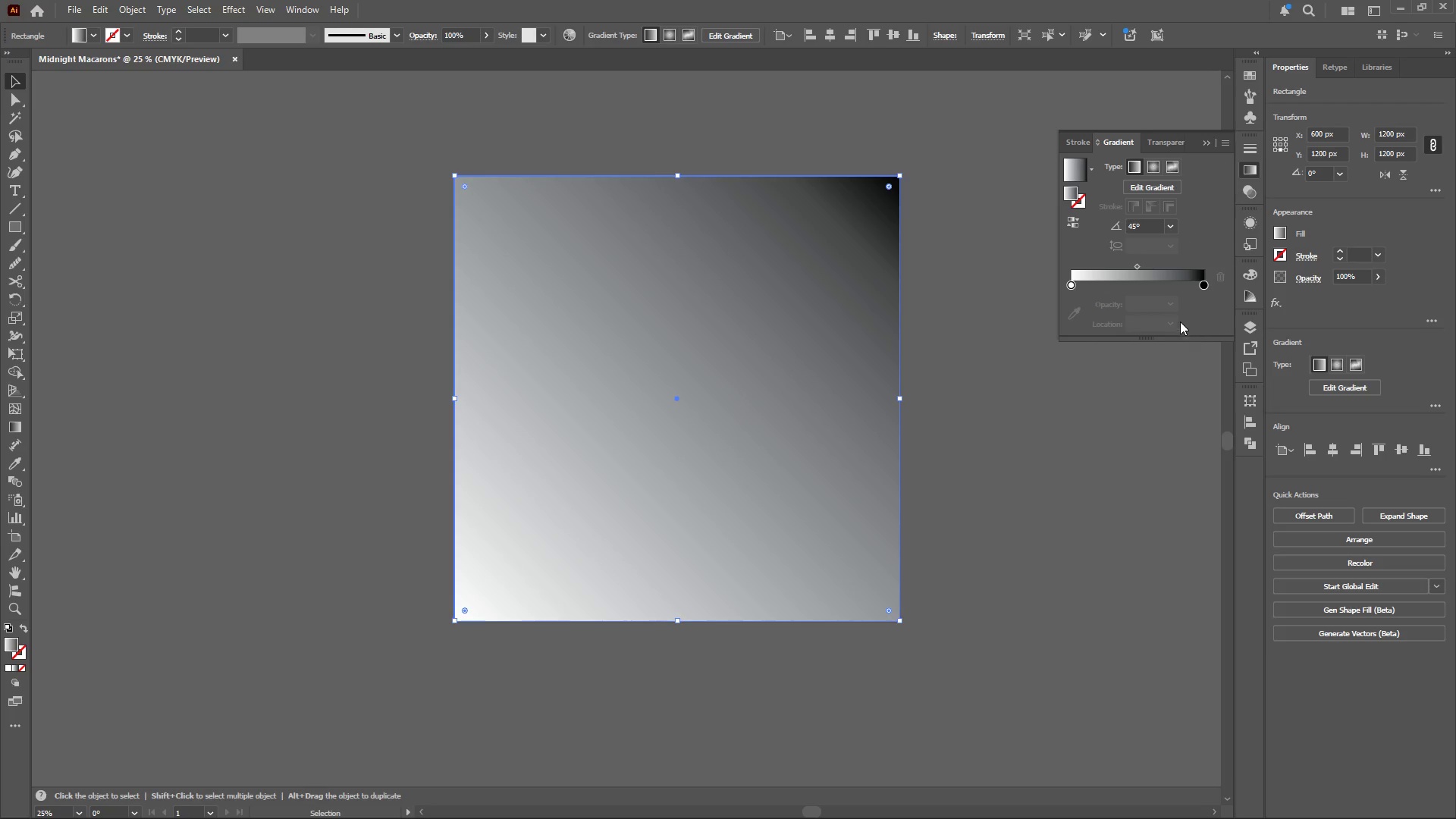 
left_click_drag(start_coordinate=[1198, 284], to_coordinate=[1102, 285])
 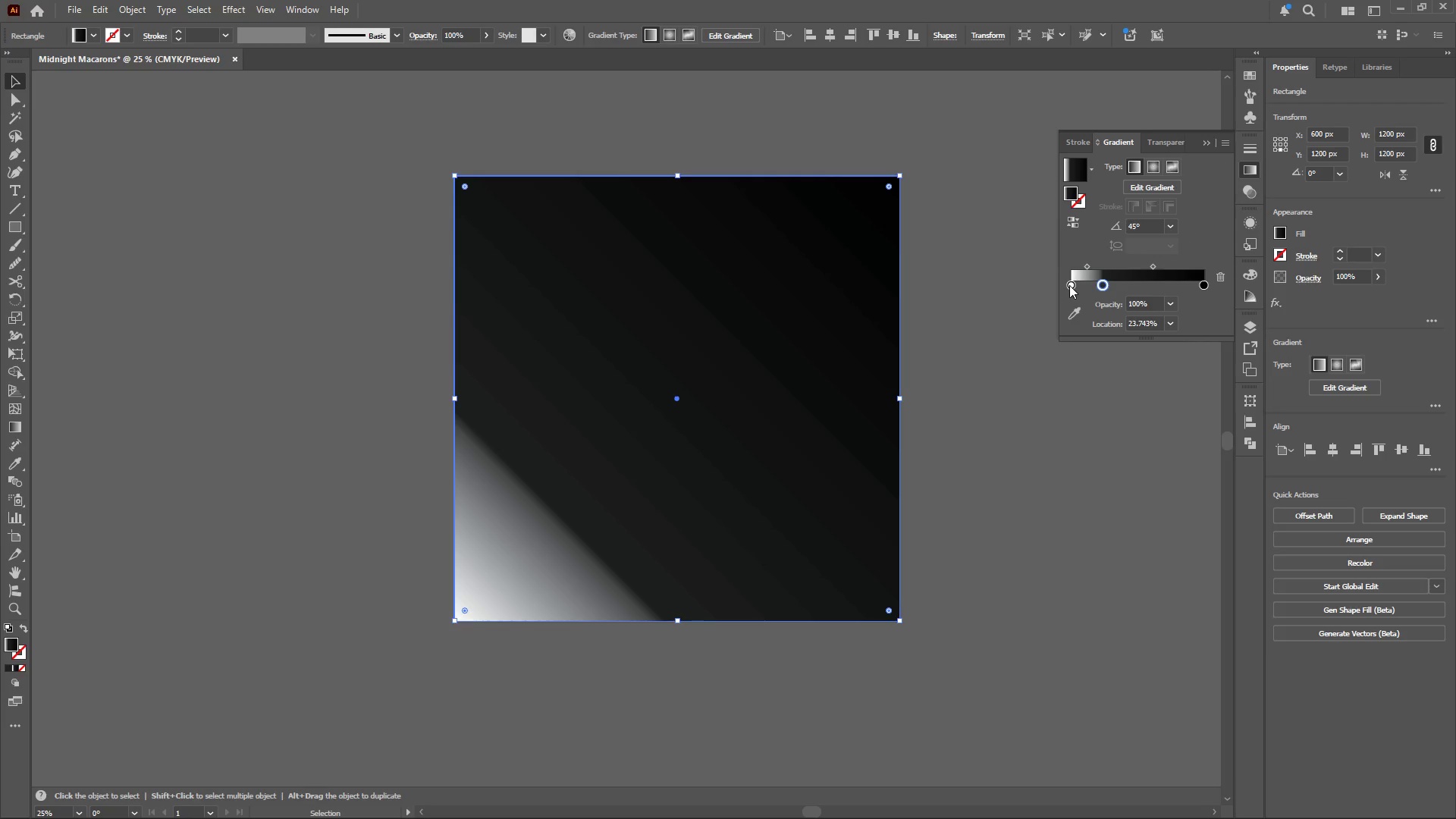 
left_click_drag(start_coordinate=[1070, 285], to_coordinate=[1146, 285])
 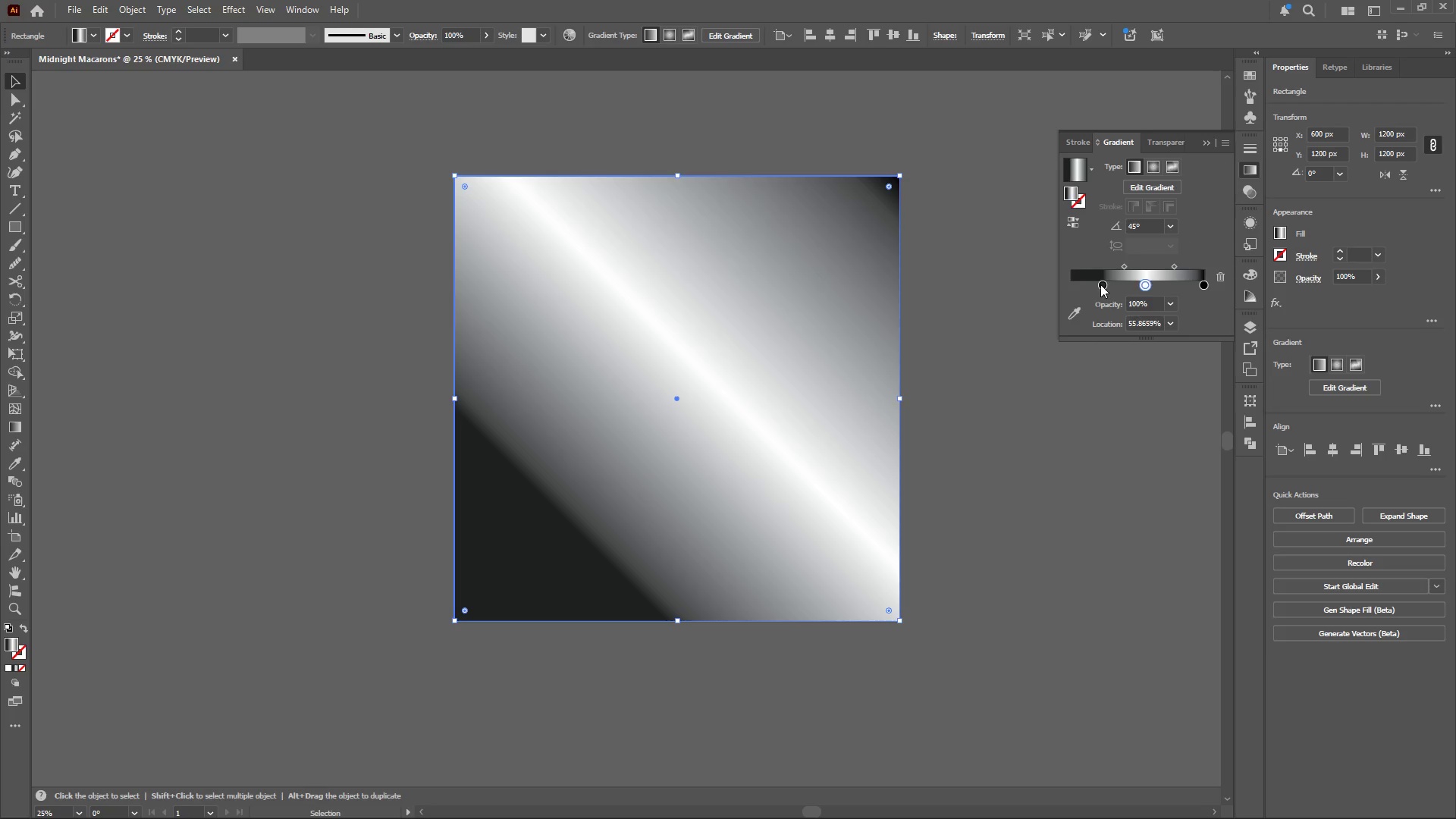 
left_click_drag(start_coordinate=[1100, 284], to_coordinate=[1048, 284])
 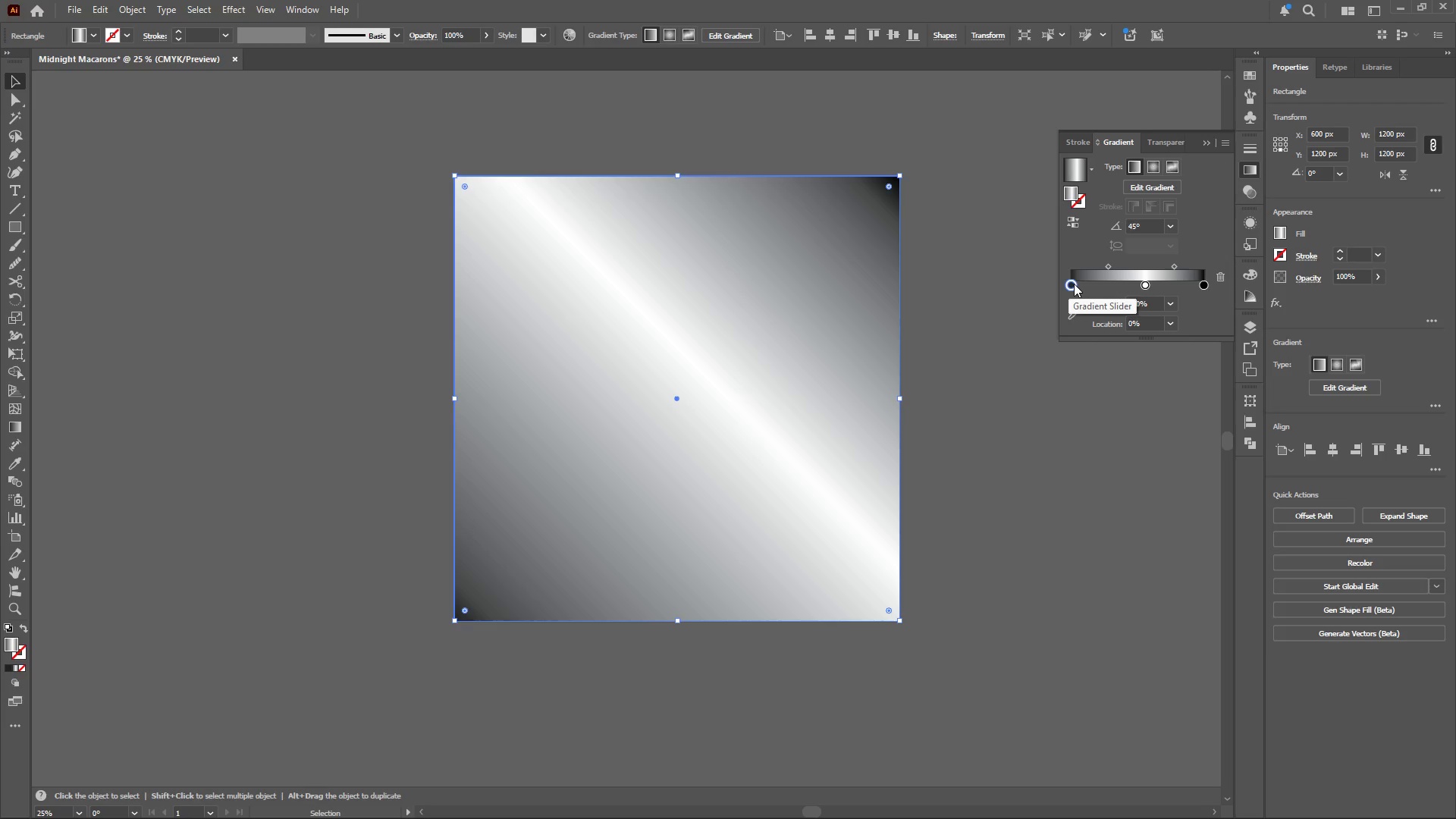 
left_click_drag(start_coordinate=[1074, 284], to_coordinate=[1120, 284])
 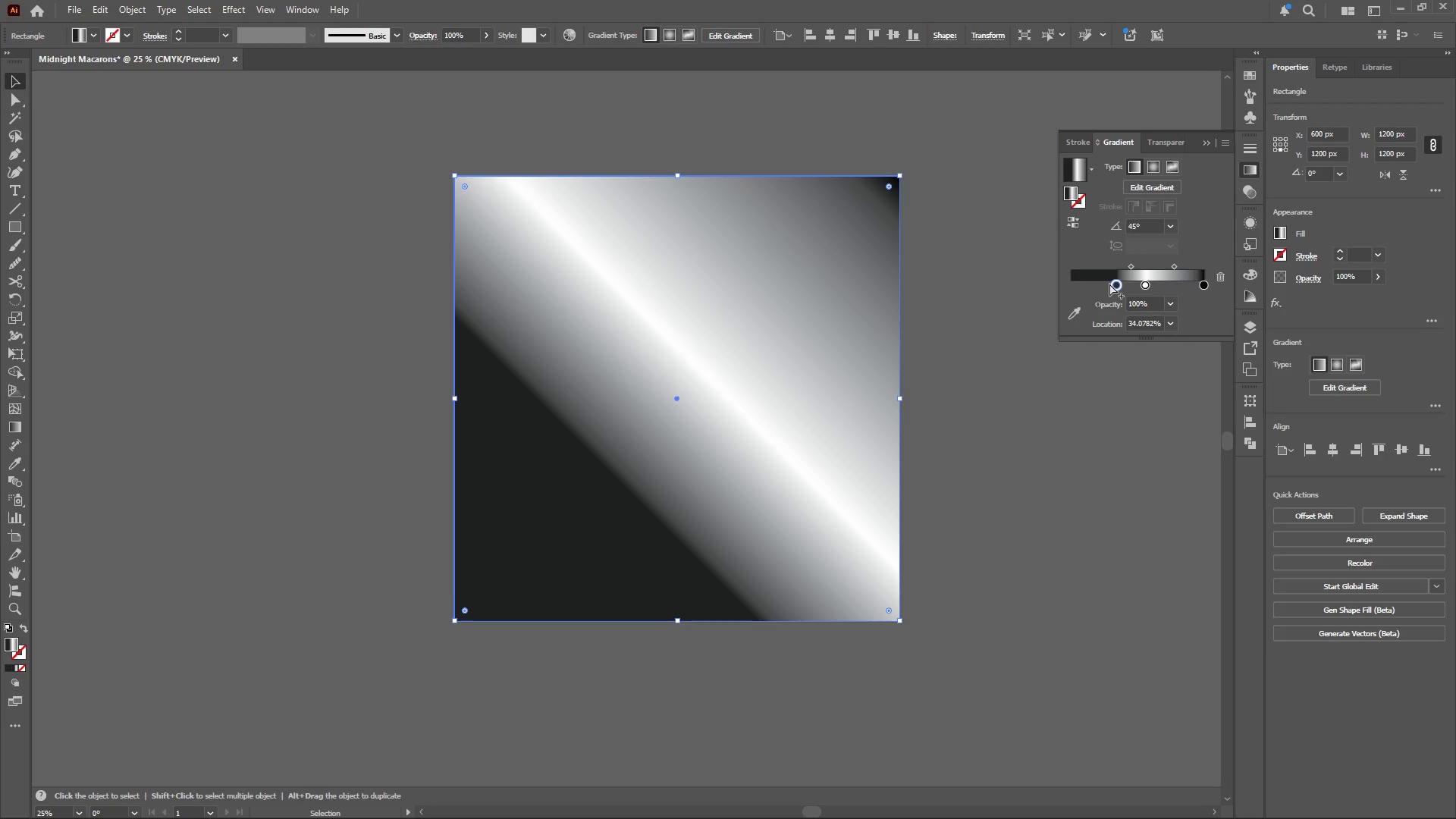 
left_click_drag(start_coordinate=[1109, 284], to_coordinate=[1065, 284])
 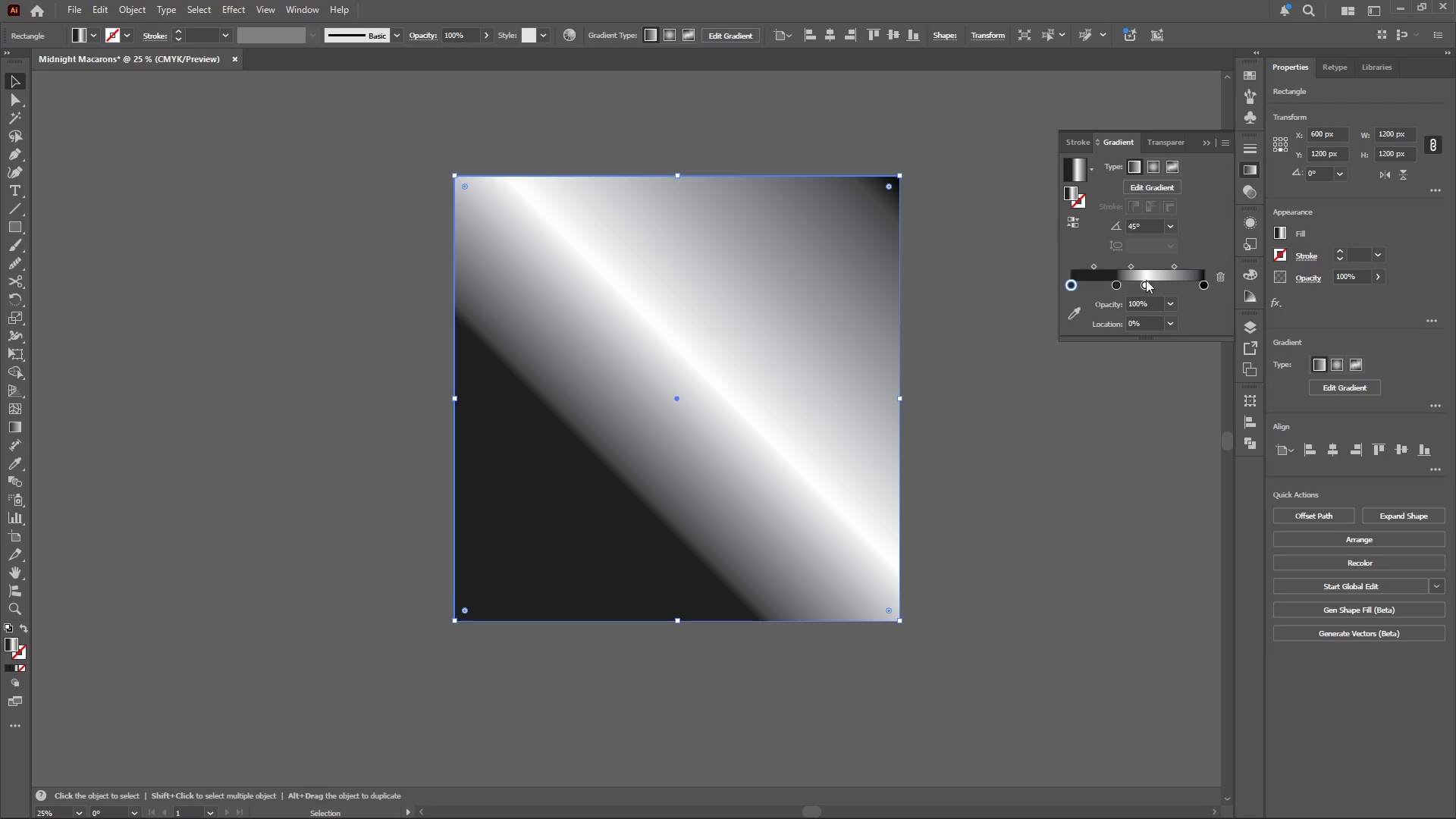 
left_click_drag(start_coordinate=[1146, 280], to_coordinate=[1068, 281])
 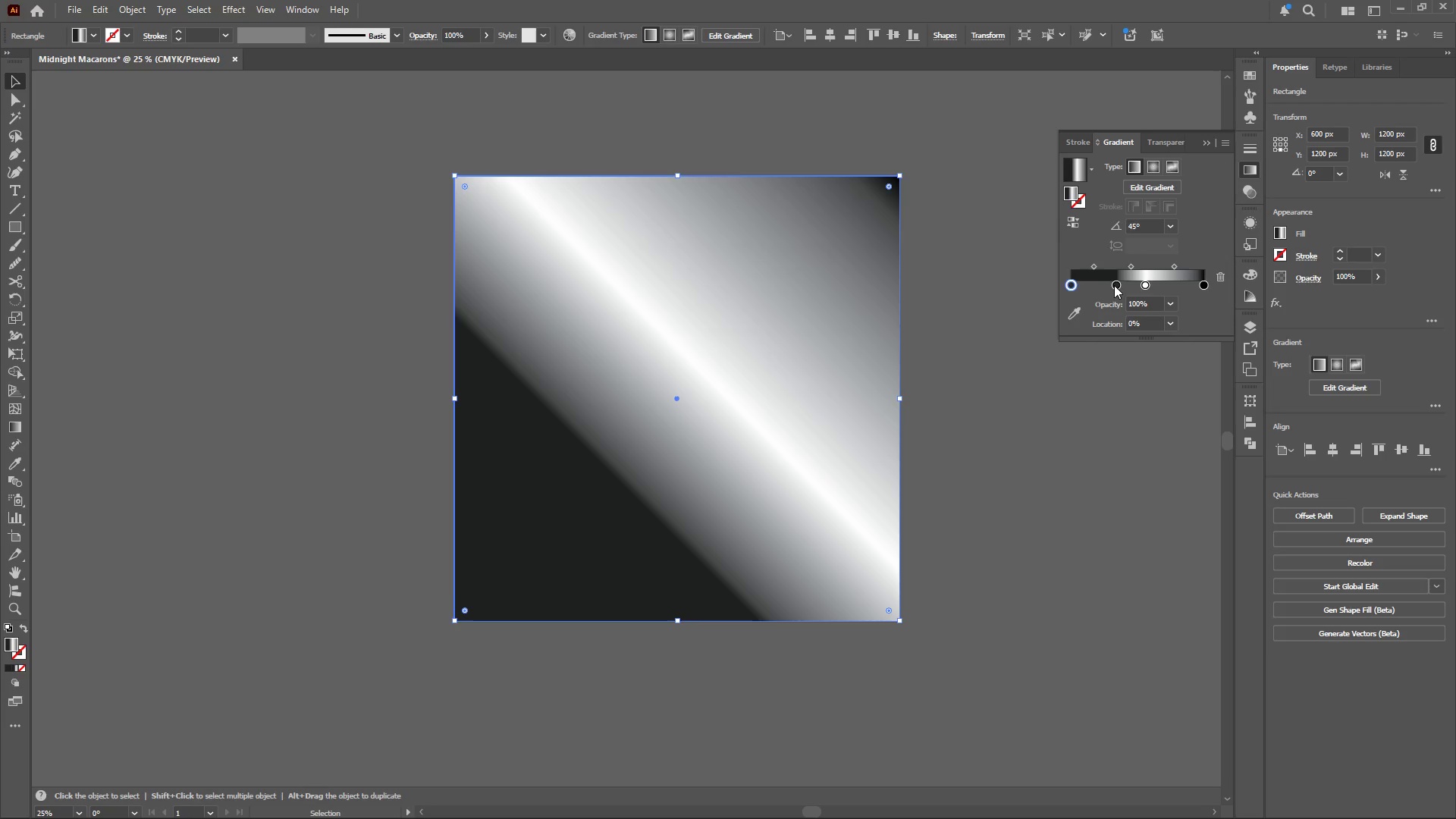 
left_click_drag(start_coordinate=[1114, 285], to_coordinate=[1159, 287])
 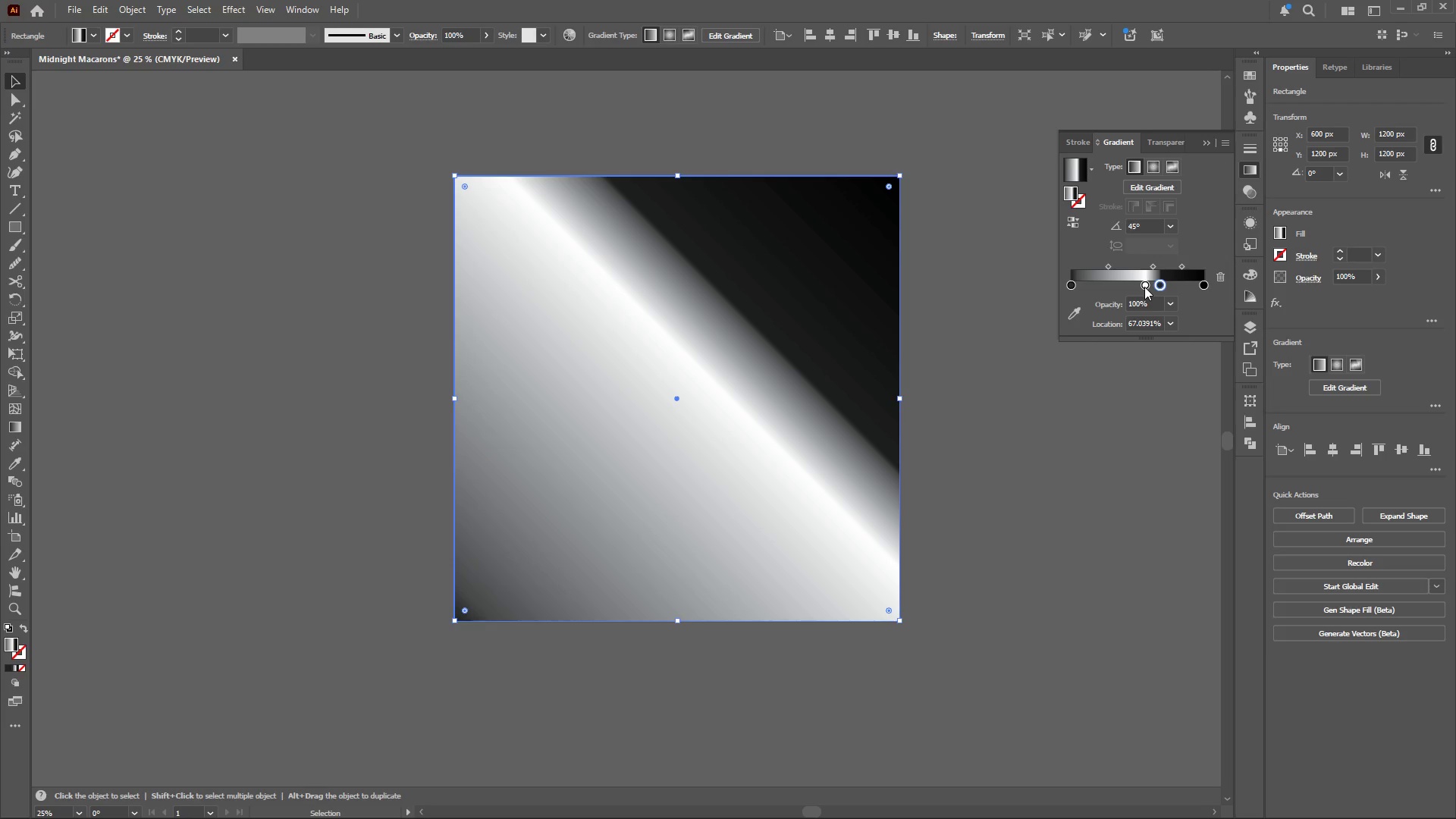 
left_click_drag(start_coordinate=[1144, 287], to_coordinate=[1106, 284])
 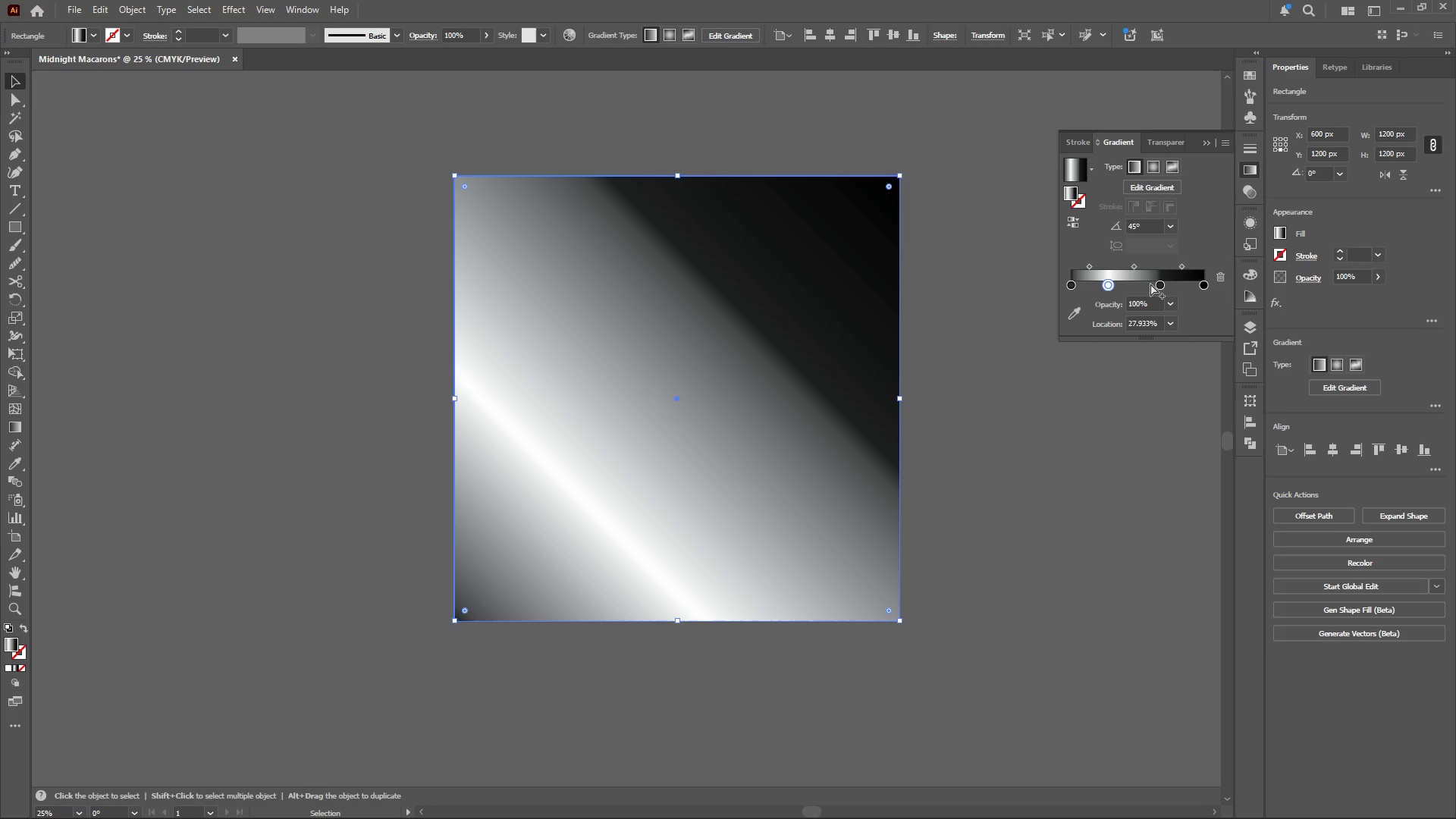 
left_click_drag(start_coordinate=[1115, 284], to_coordinate=[1188, 285])
 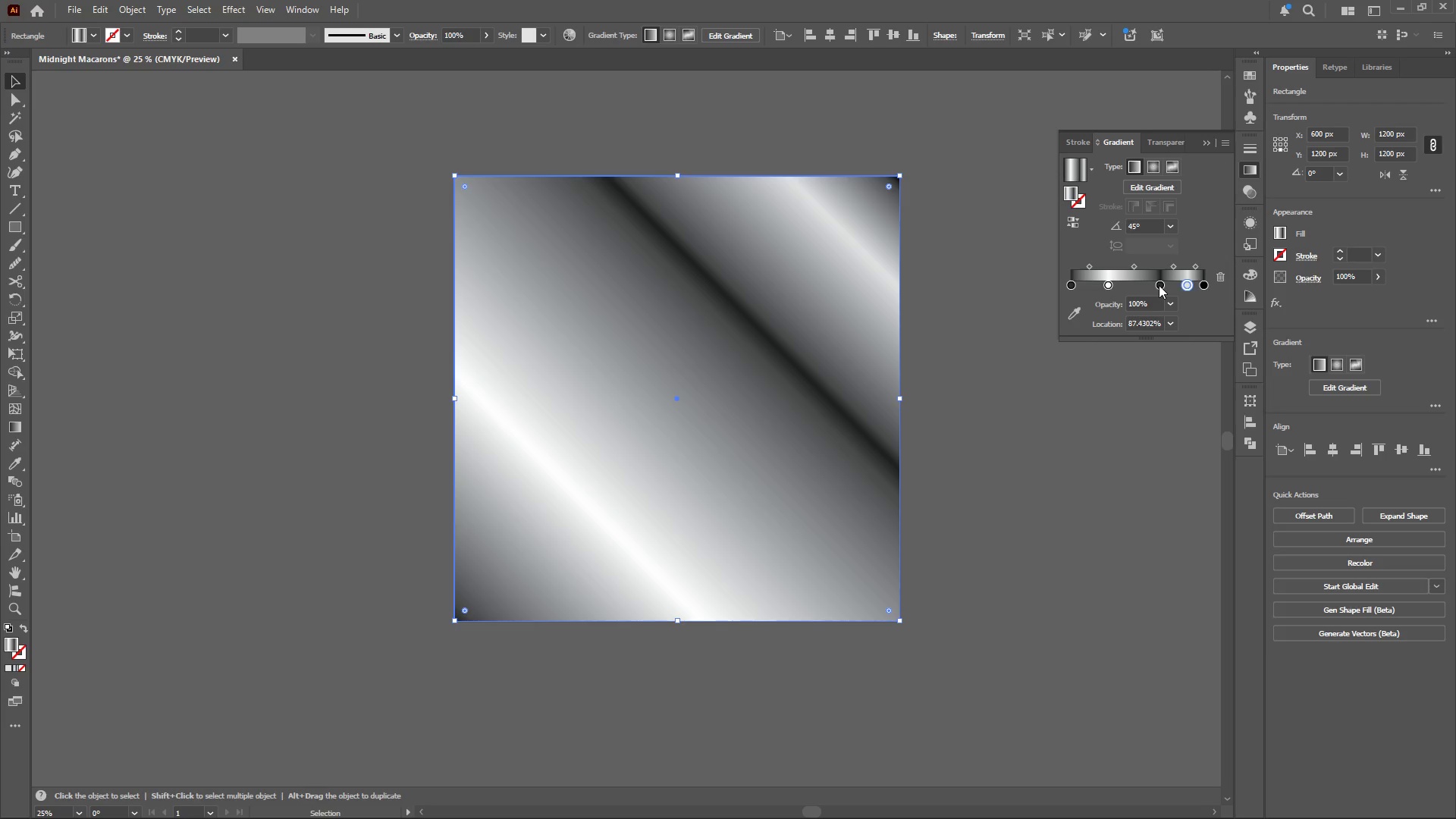 
left_click_drag(start_coordinate=[1159, 285], to_coordinate=[1167, 285])
 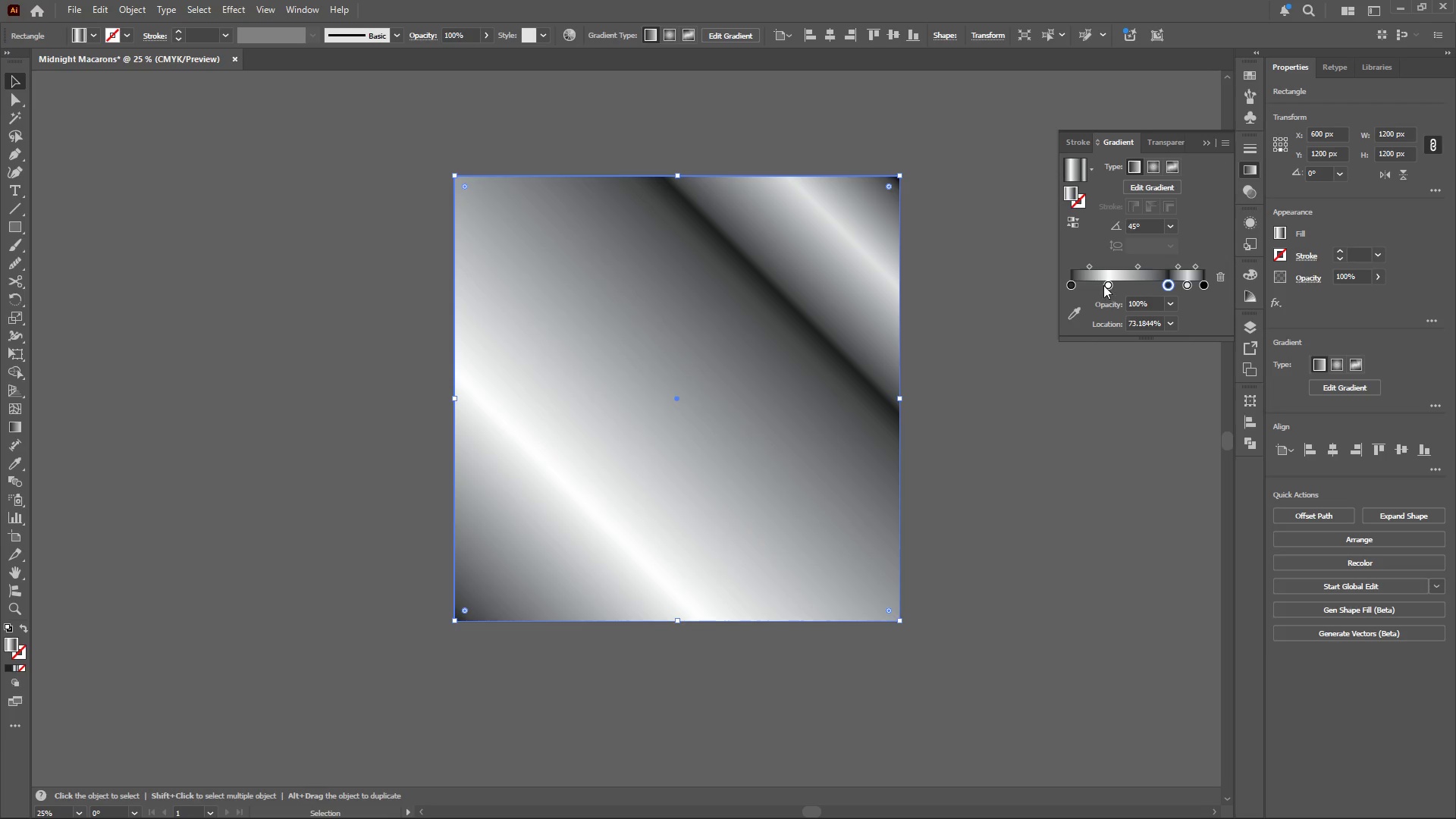 
left_click_drag(start_coordinate=[1106, 284], to_coordinate=[1094, 284])
 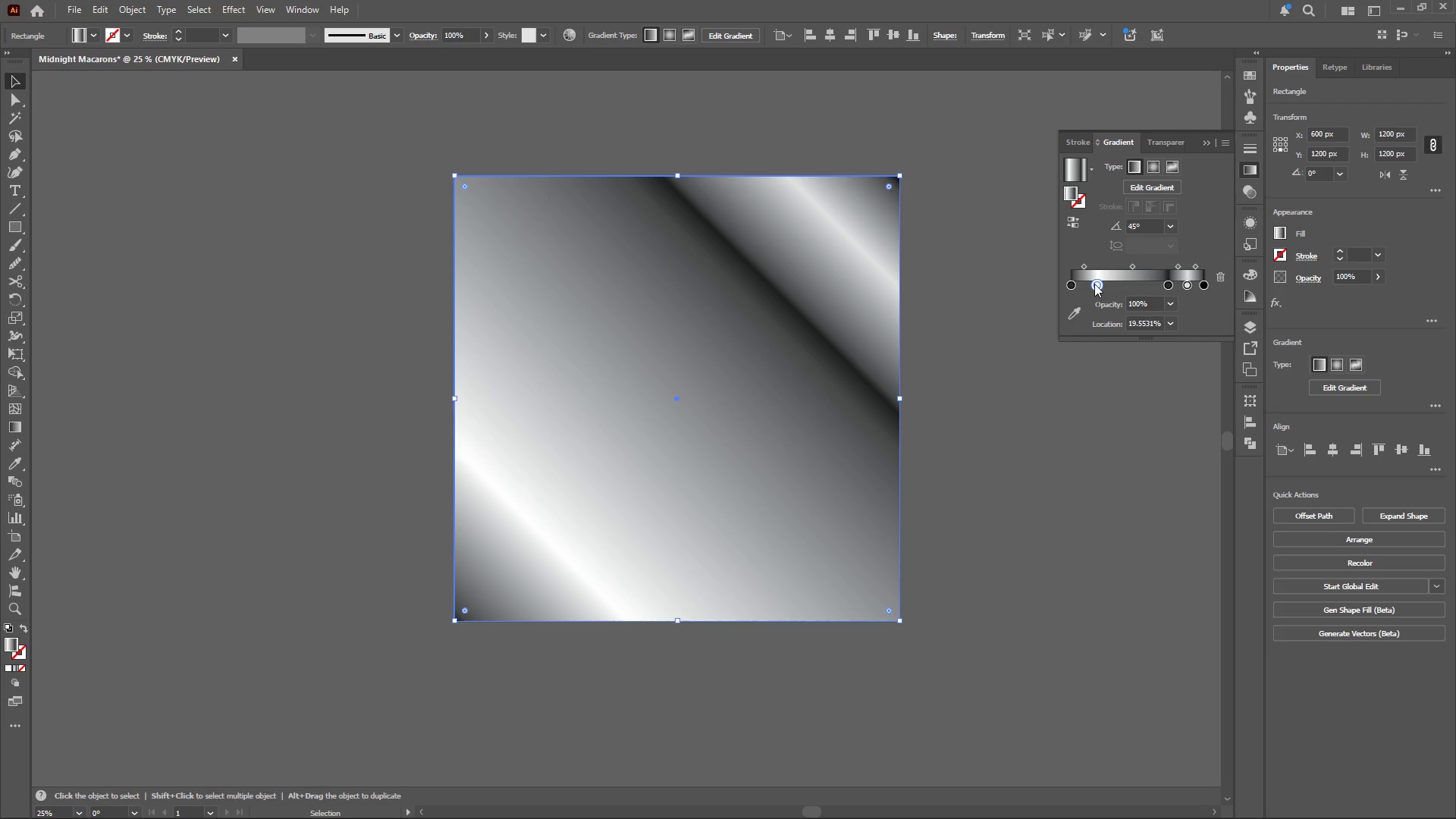 
left_click_drag(start_coordinate=[1094, 284], to_coordinate=[1128, 284])
 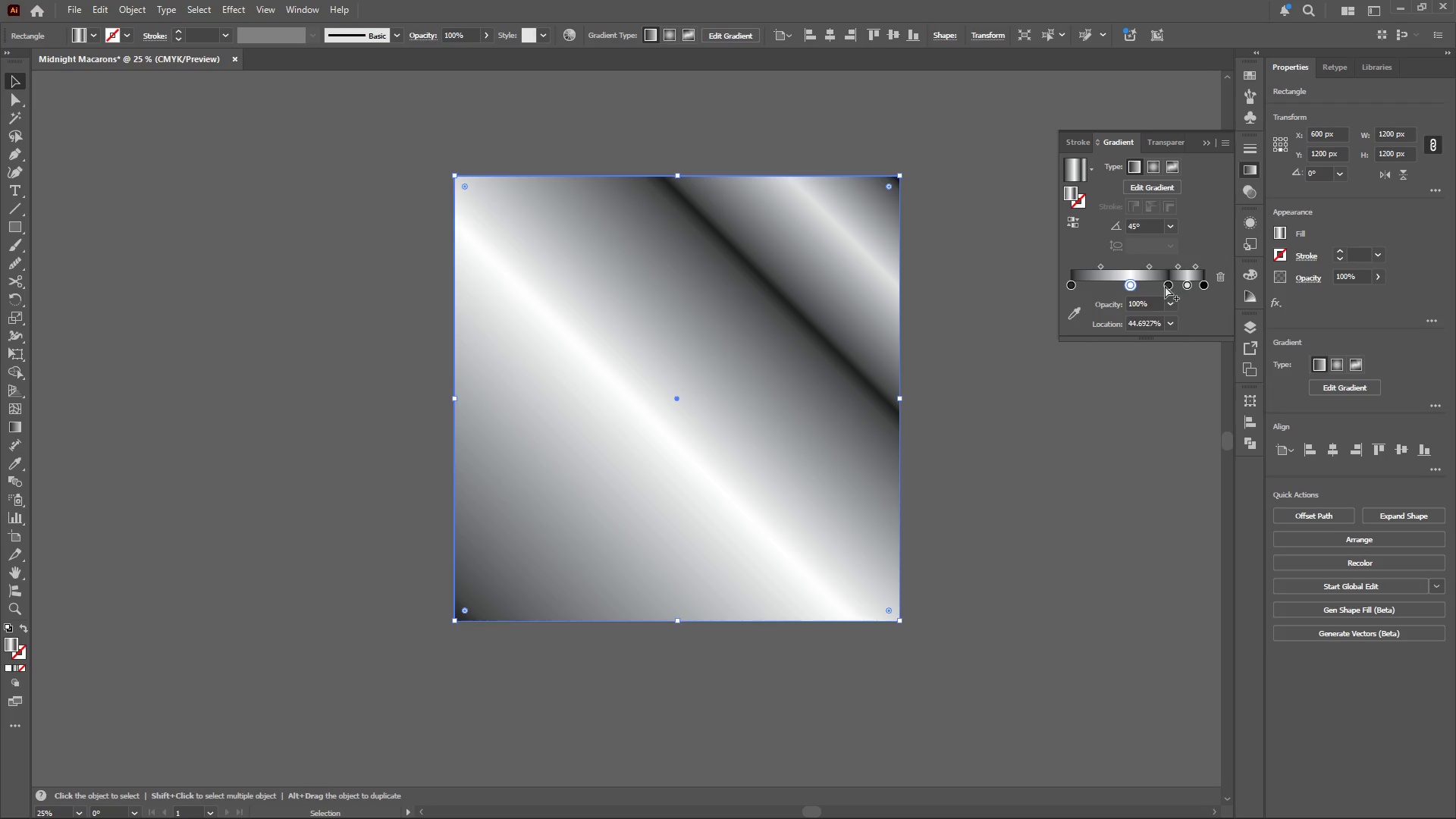 
left_click_drag(start_coordinate=[1166, 286], to_coordinate=[1153, 286])
 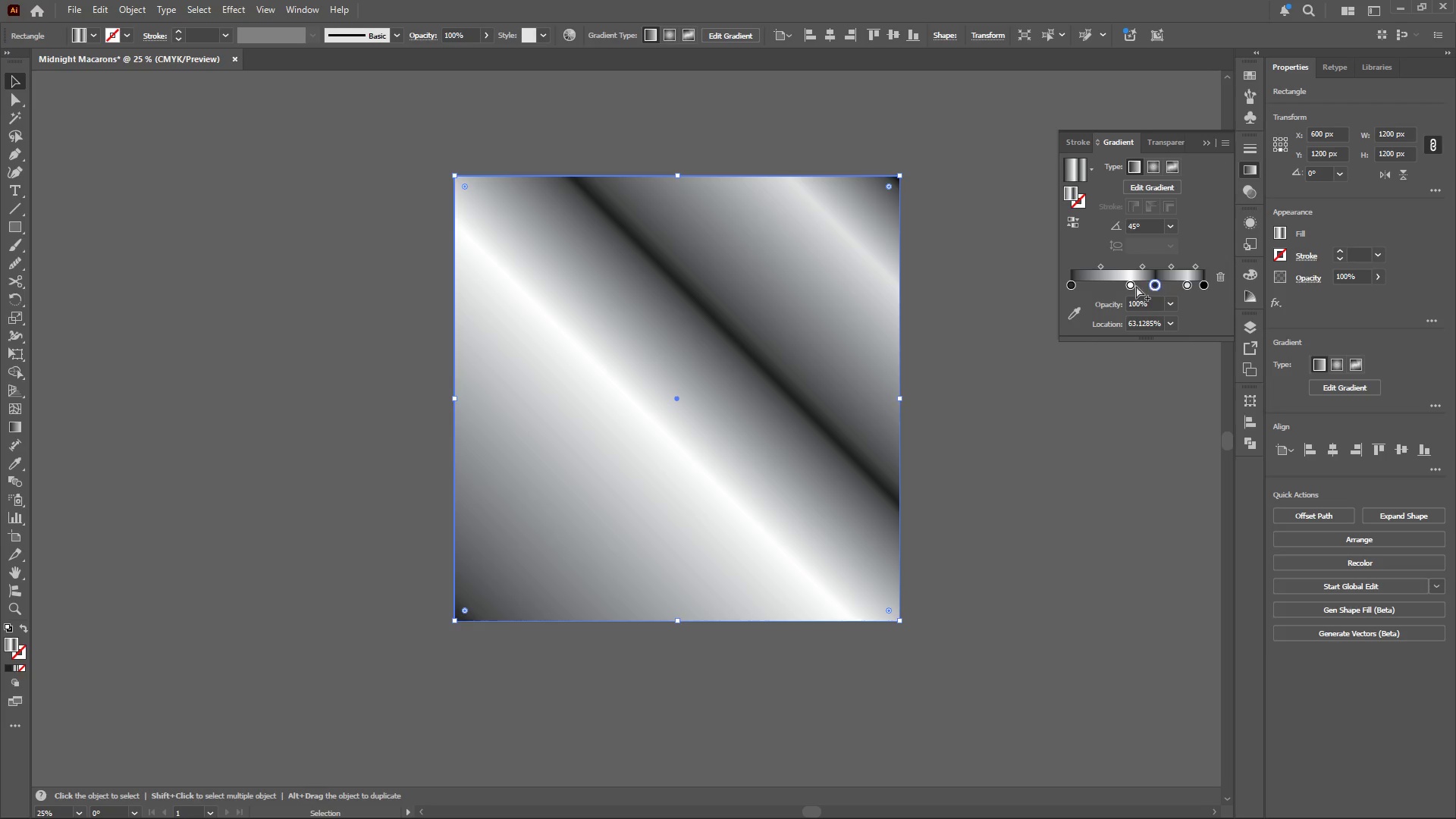 
left_click_drag(start_coordinate=[1130, 285], to_coordinate=[1093, 282])
 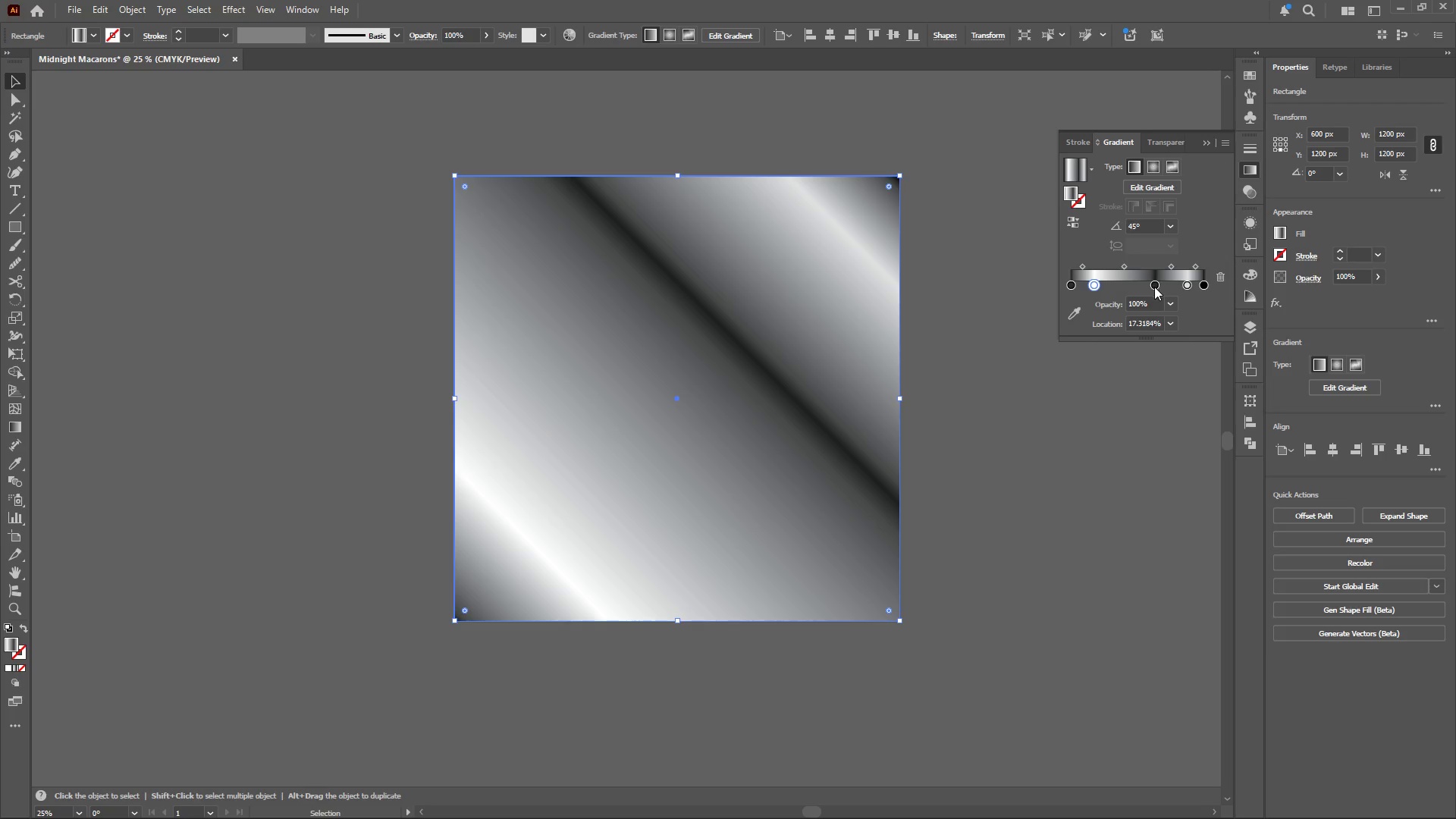 
left_click_drag(start_coordinate=[1154, 287], to_coordinate=[1122, 285])
 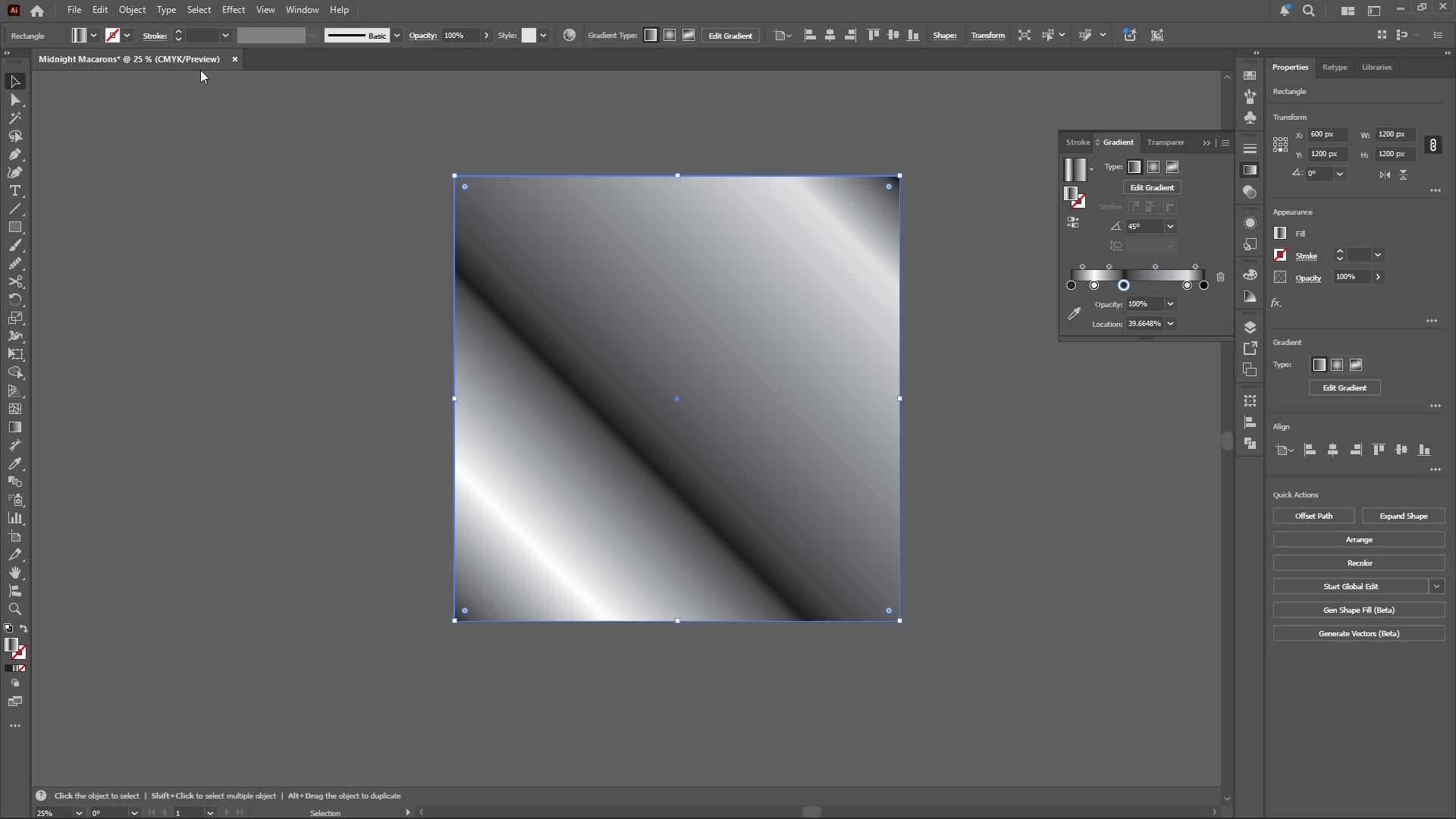 
left_click([61, 88])
 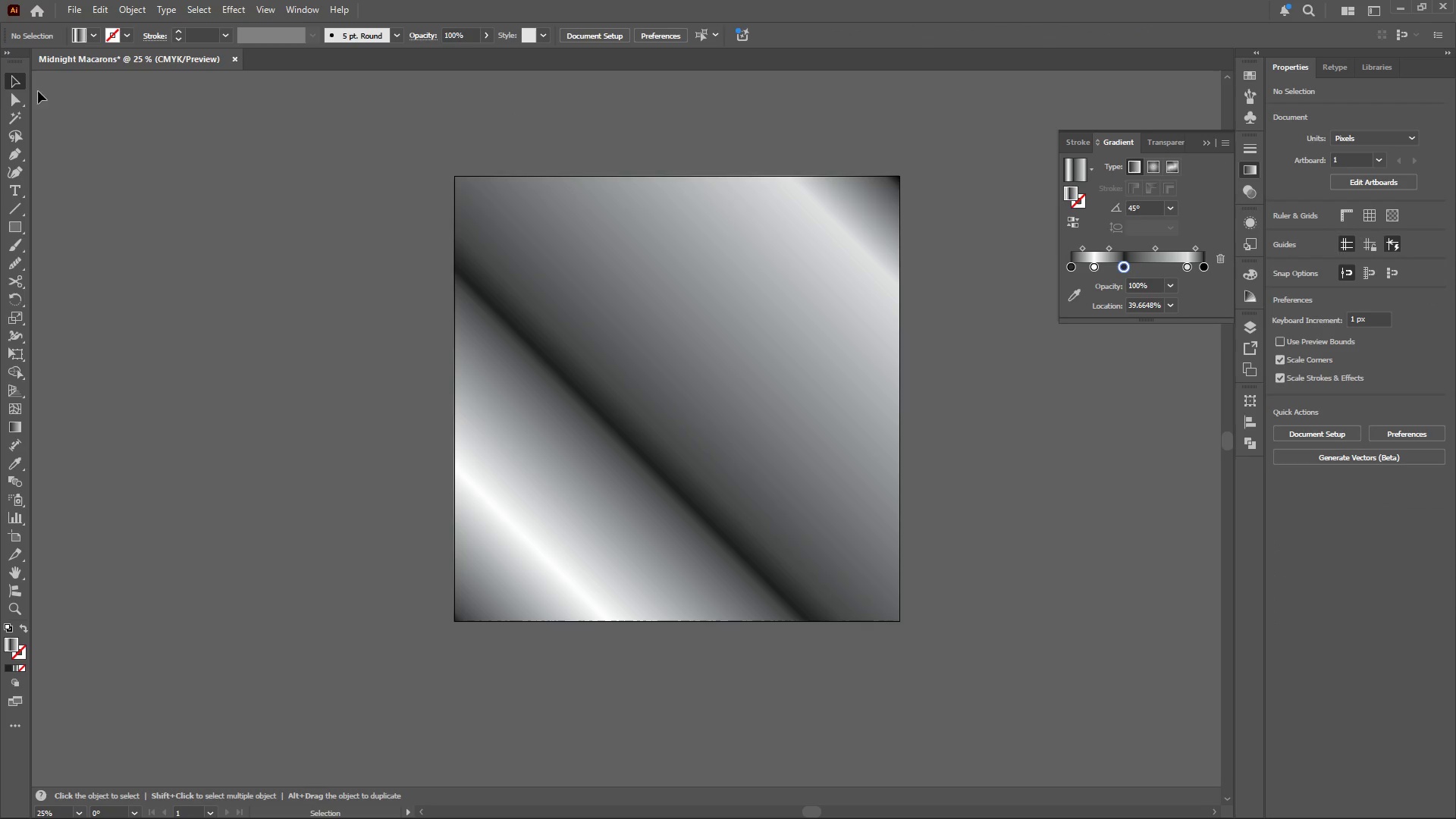 
left_click([641, 212])
 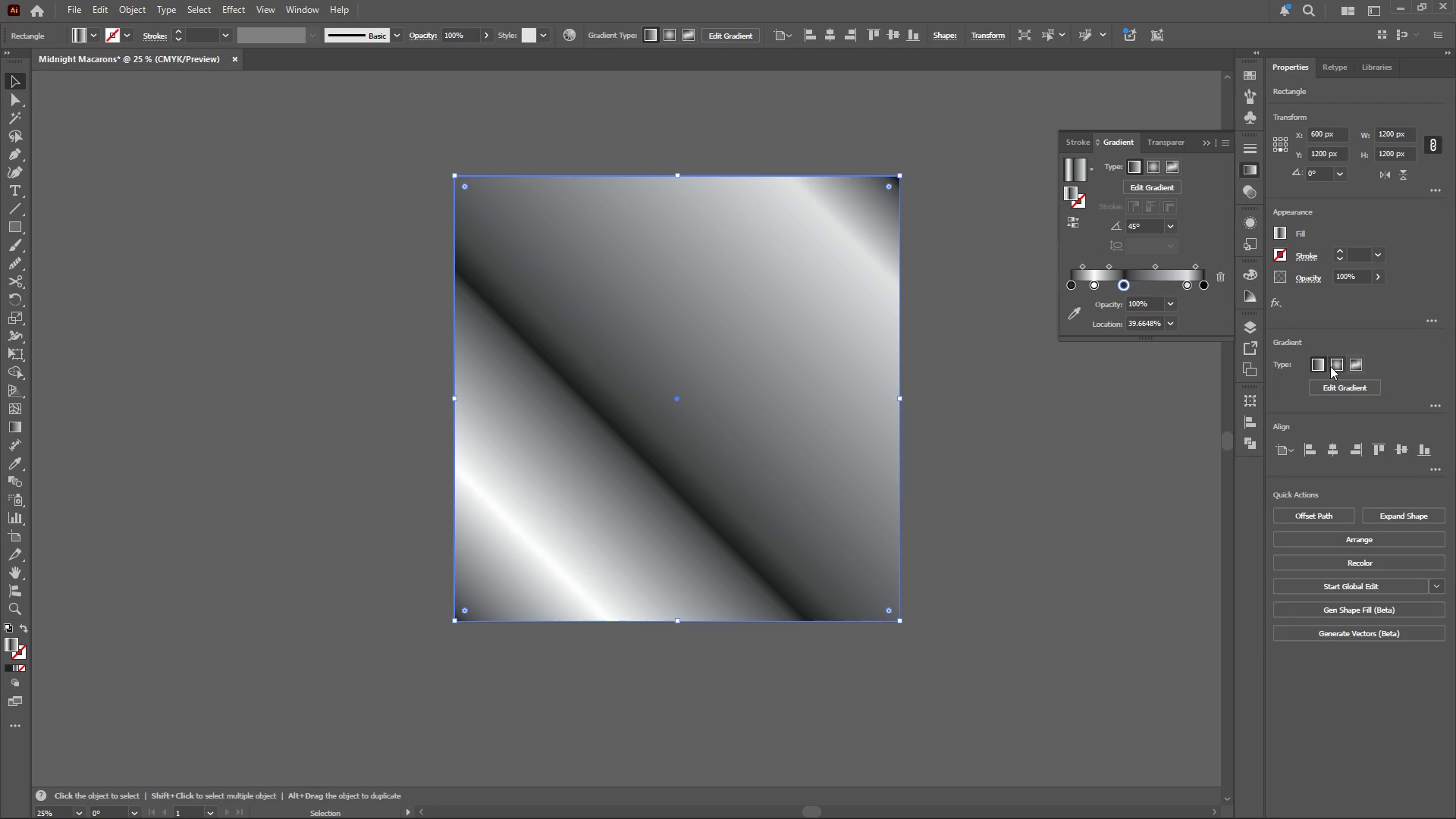 
left_click([1328, 387])
 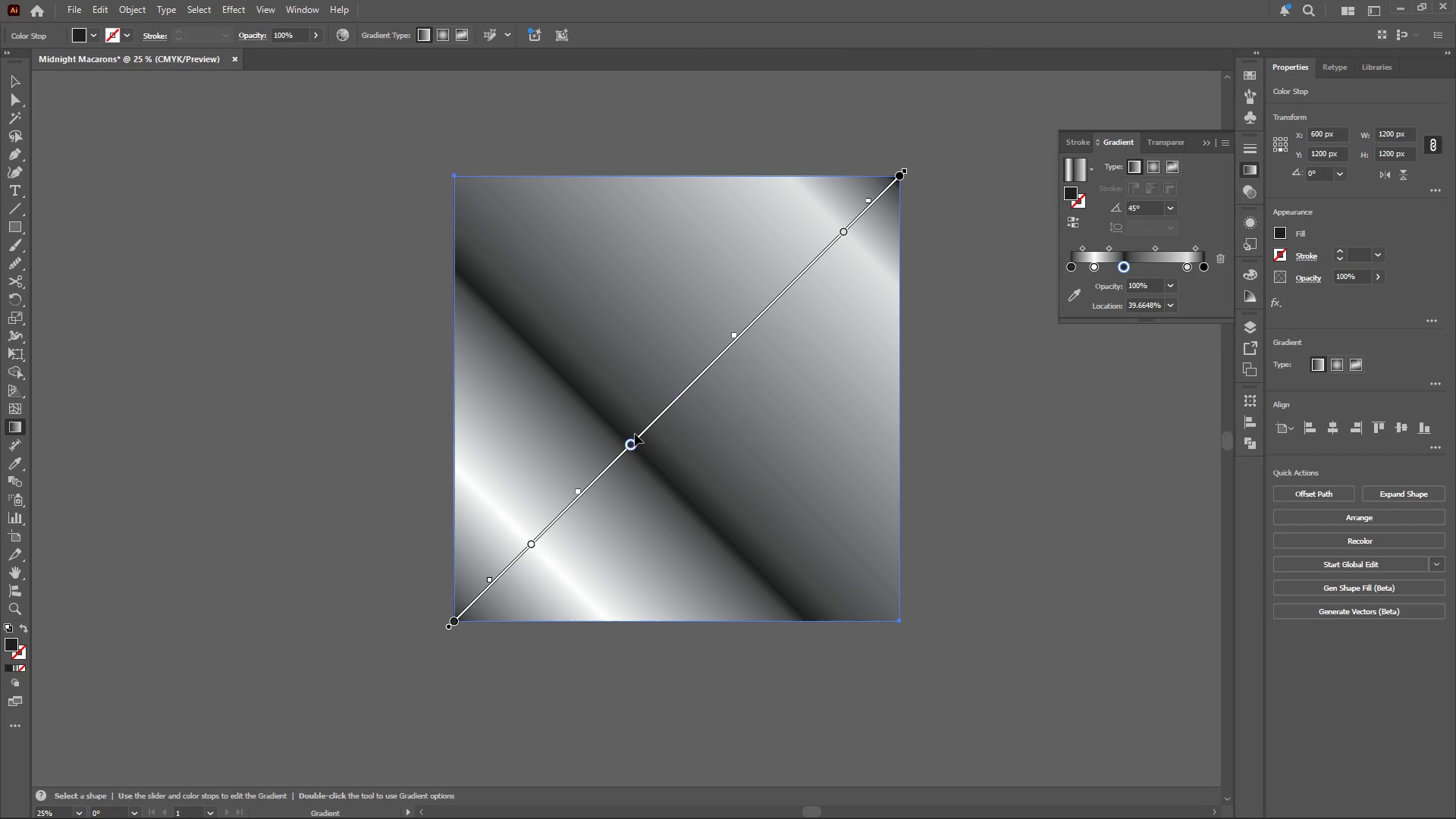 
left_click_drag(start_coordinate=[633, 441], to_coordinate=[667, 403])
 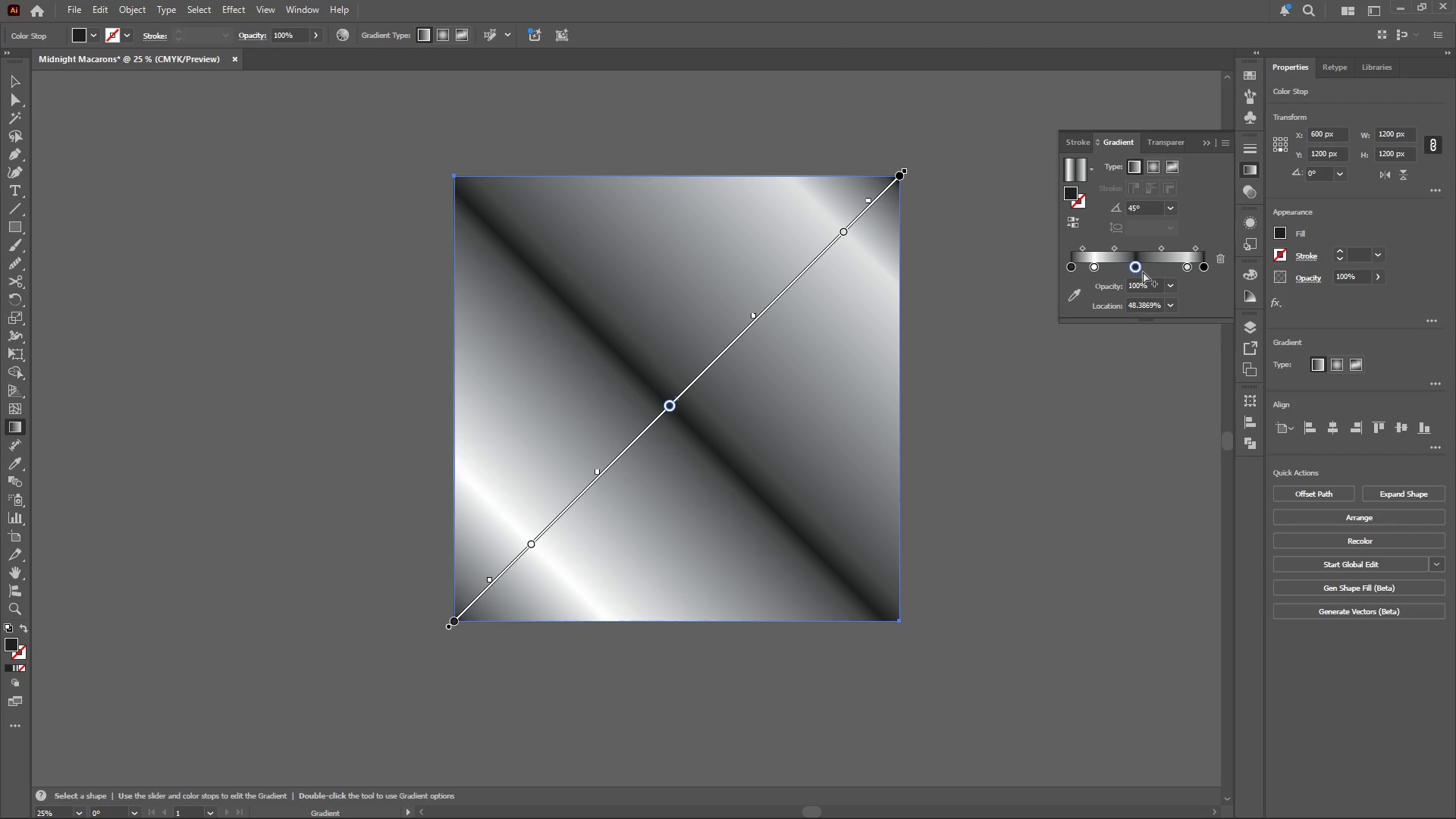 
left_click_drag(start_coordinate=[1141, 270], to_coordinate=[1165, 269])
 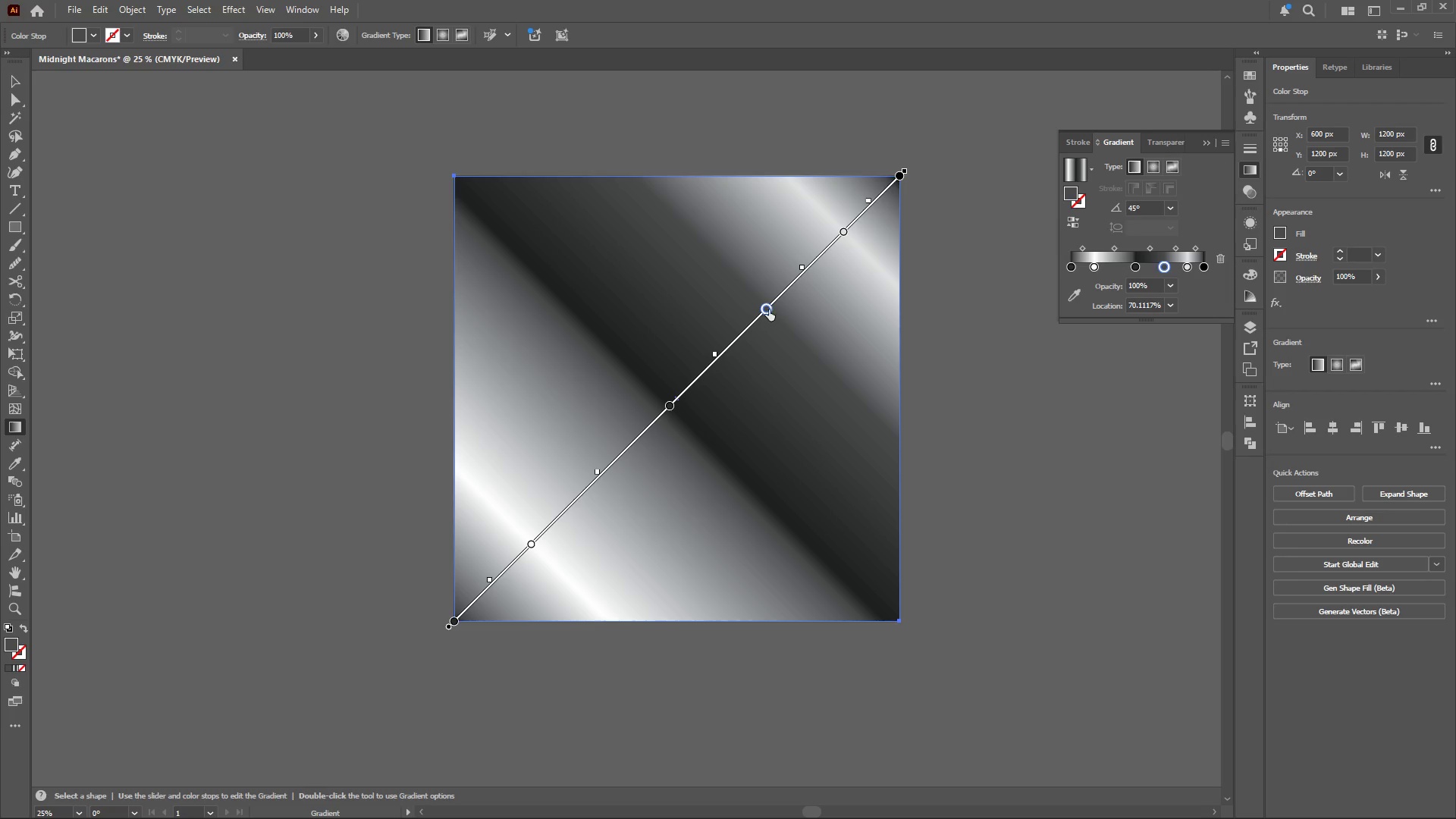 
left_click_drag(start_coordinate=[769, 308], to_coordinate=[805, 269])
 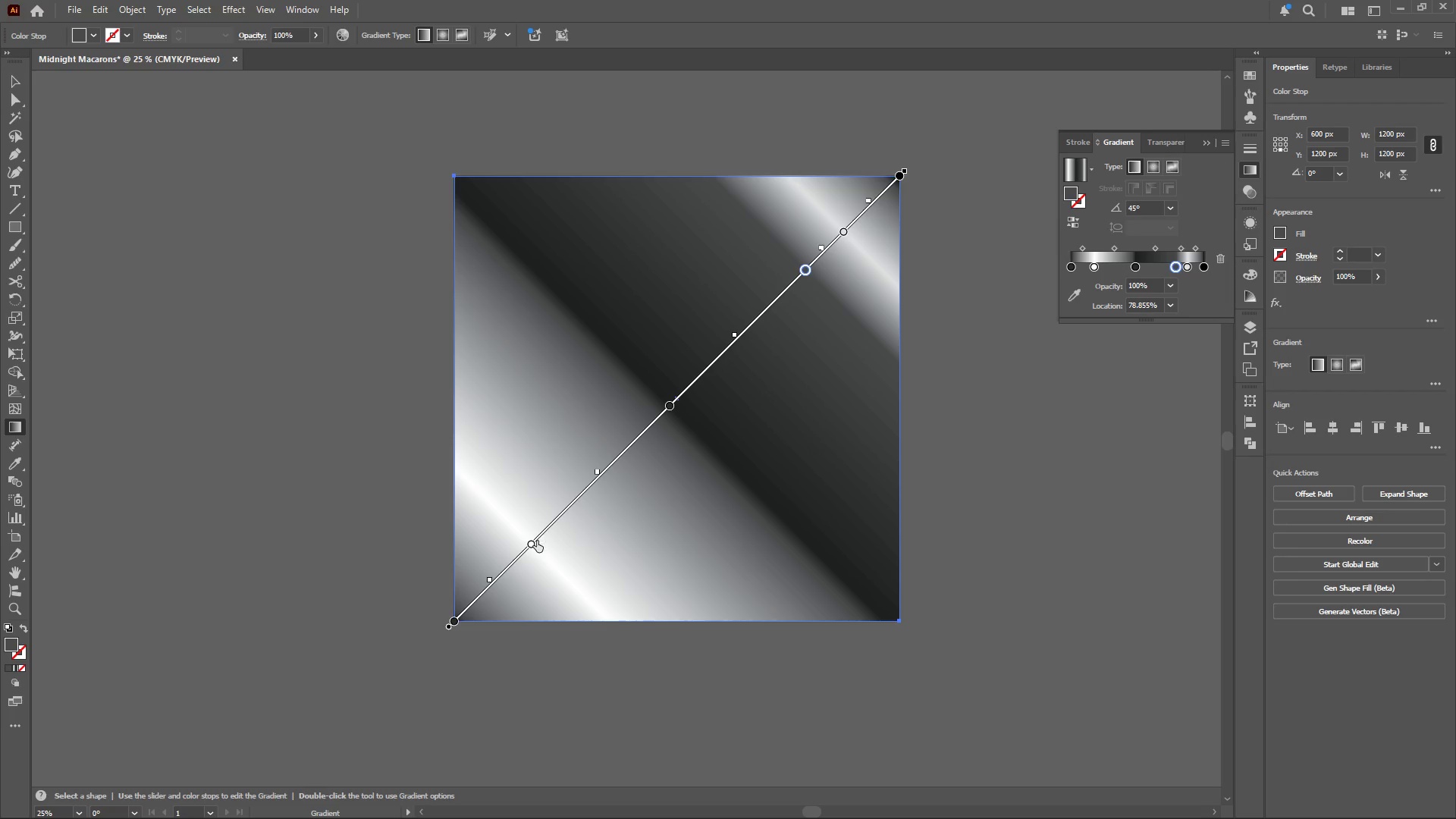 
left_click_drag(start_coordinate=[533, 542], to_coordinate=[615, 453])
 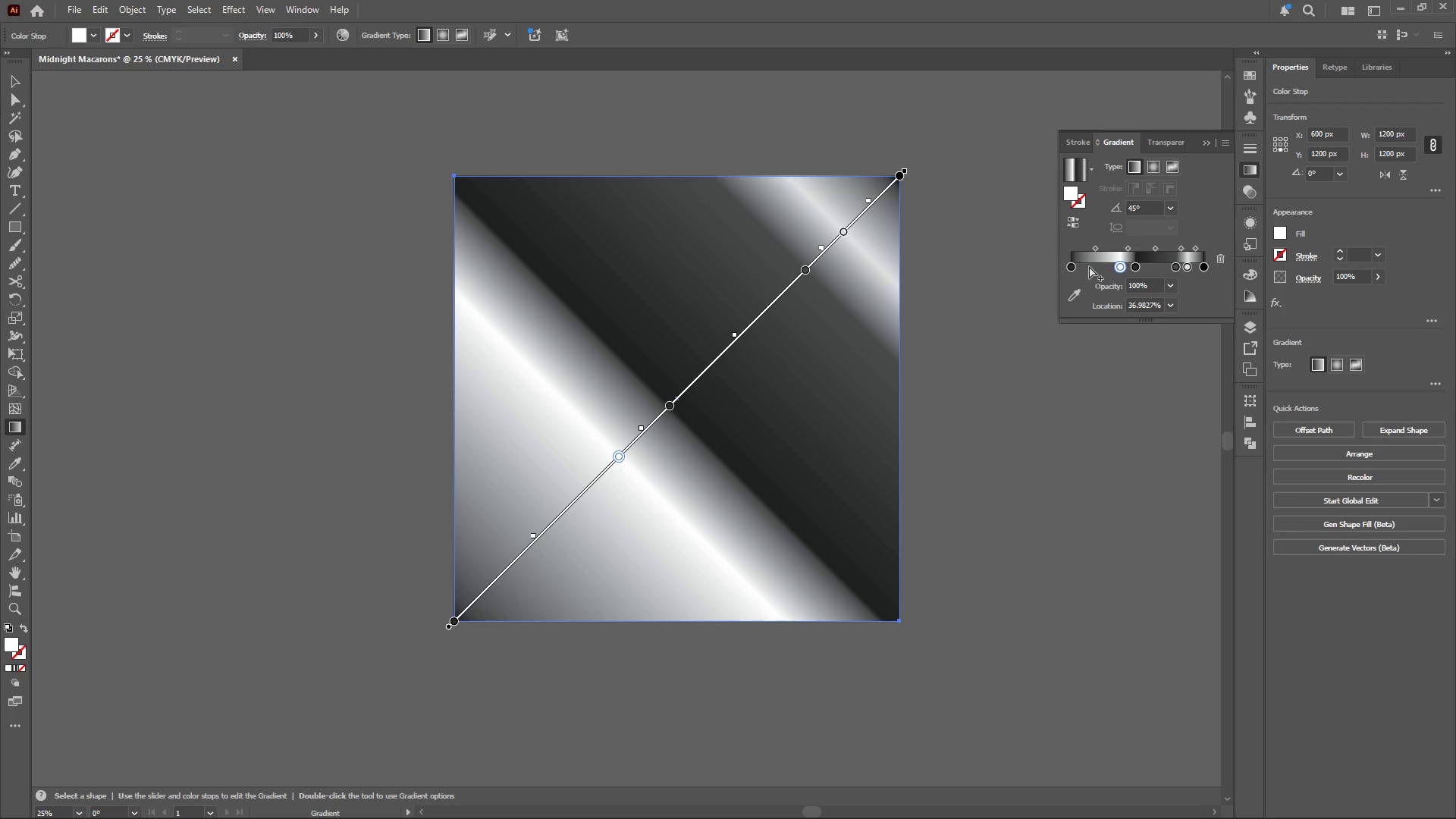 
left_click([1090, 265])
 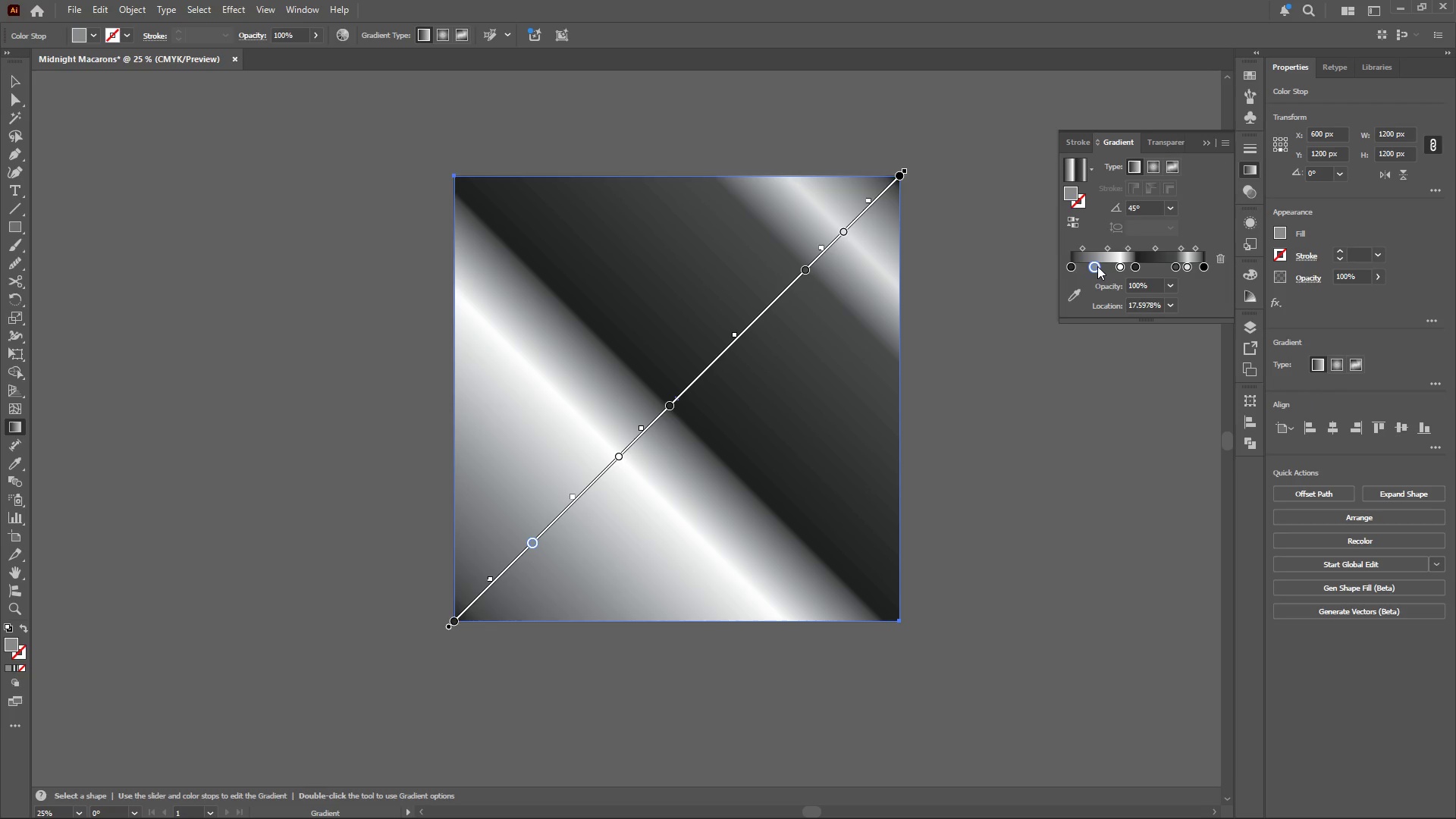 
double_click([1093, 267])
 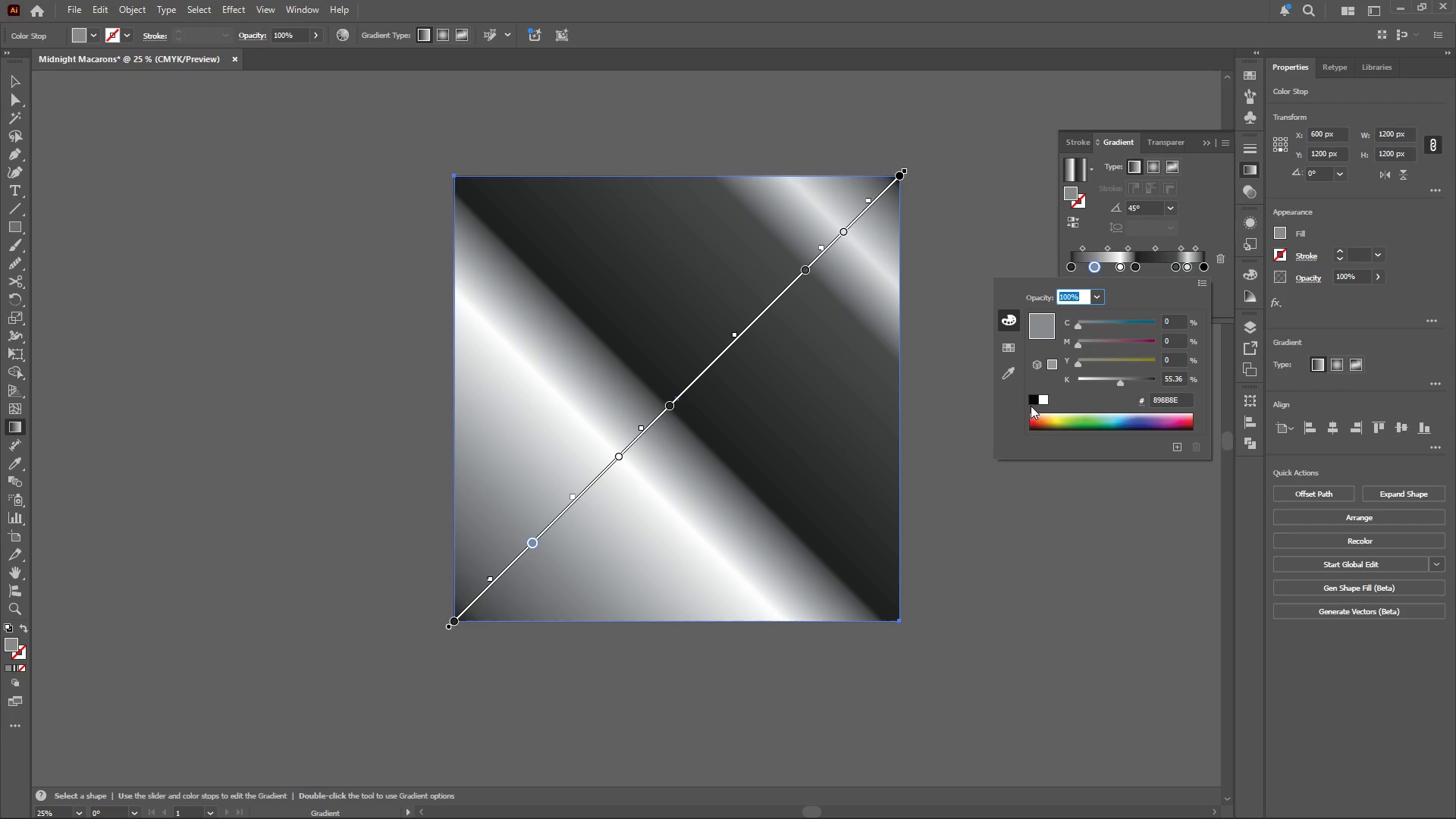 
left_click([1031, 399])
 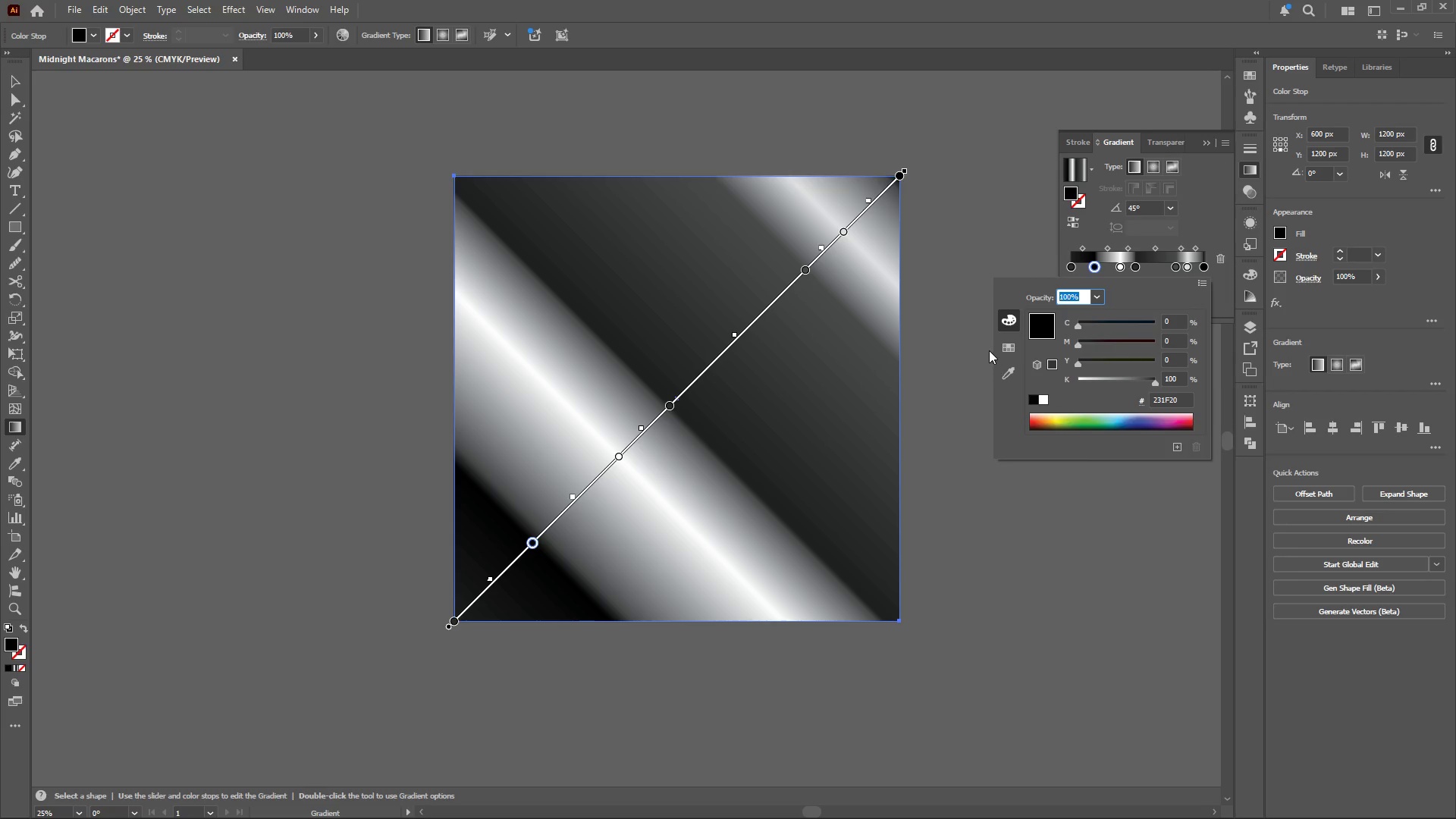 
left_click([971, 280])
 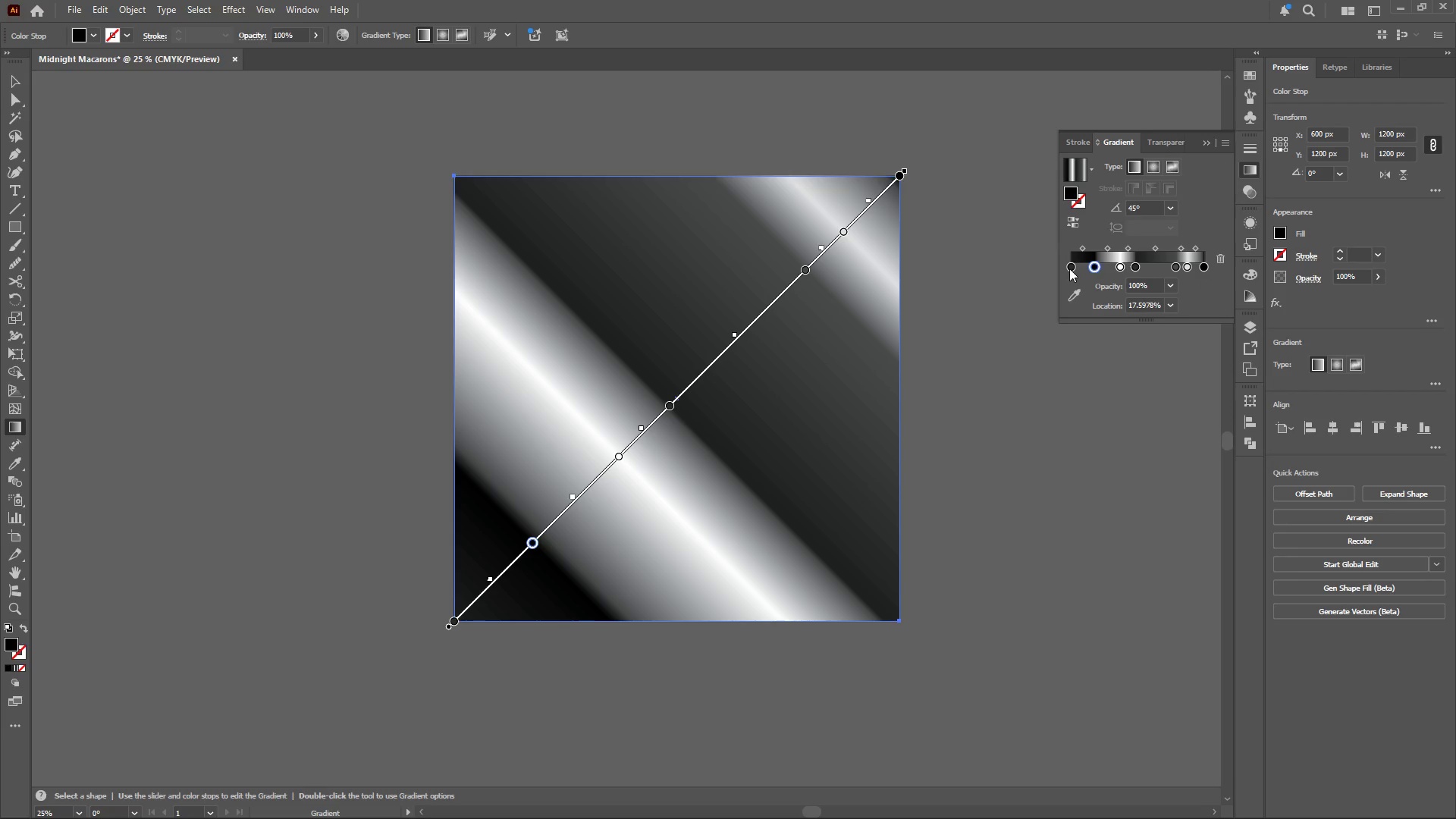 
double_click([1069, 268])
 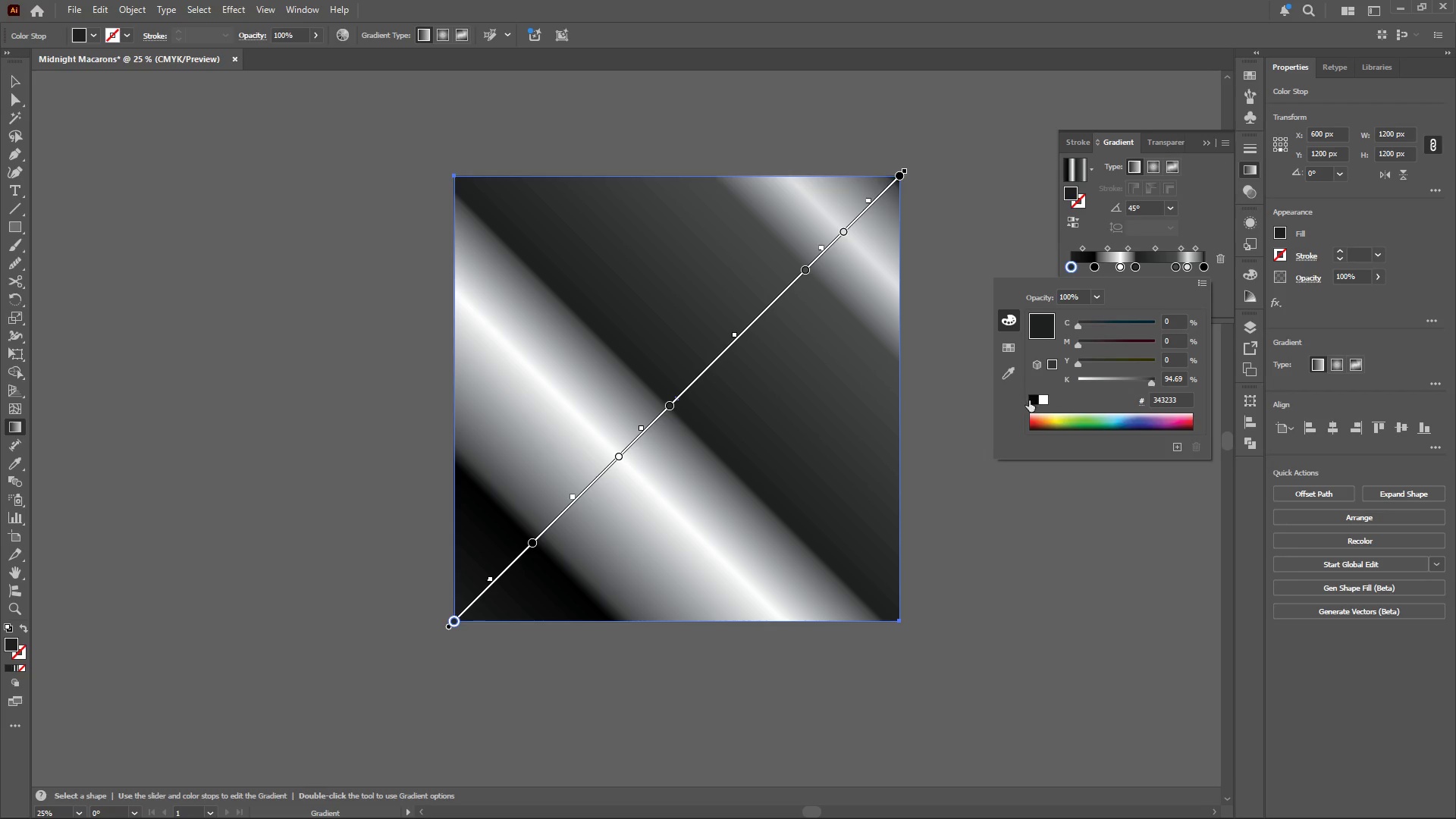 
left_click([1034, 400])
 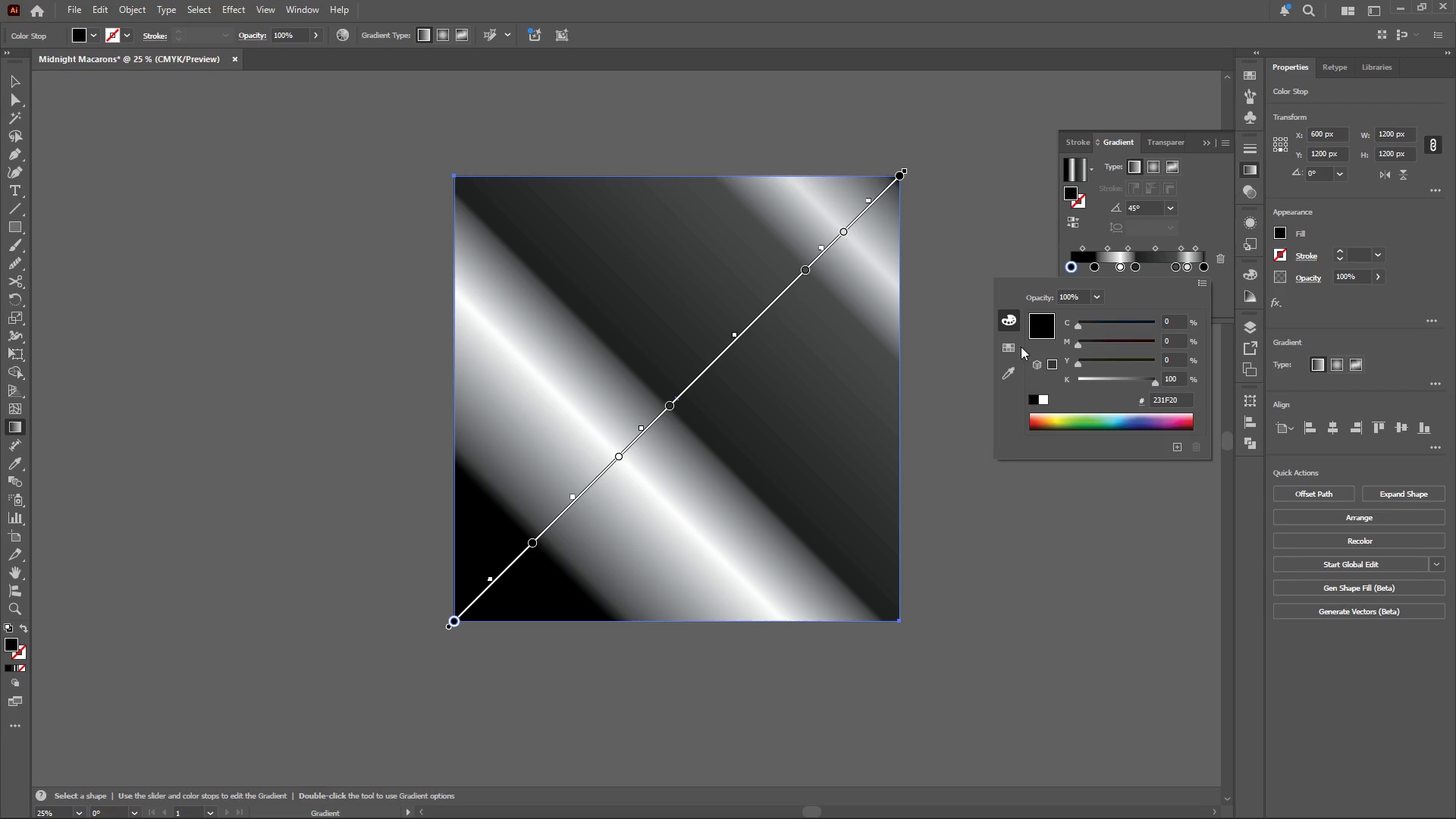 
left_click([1006, 269])
 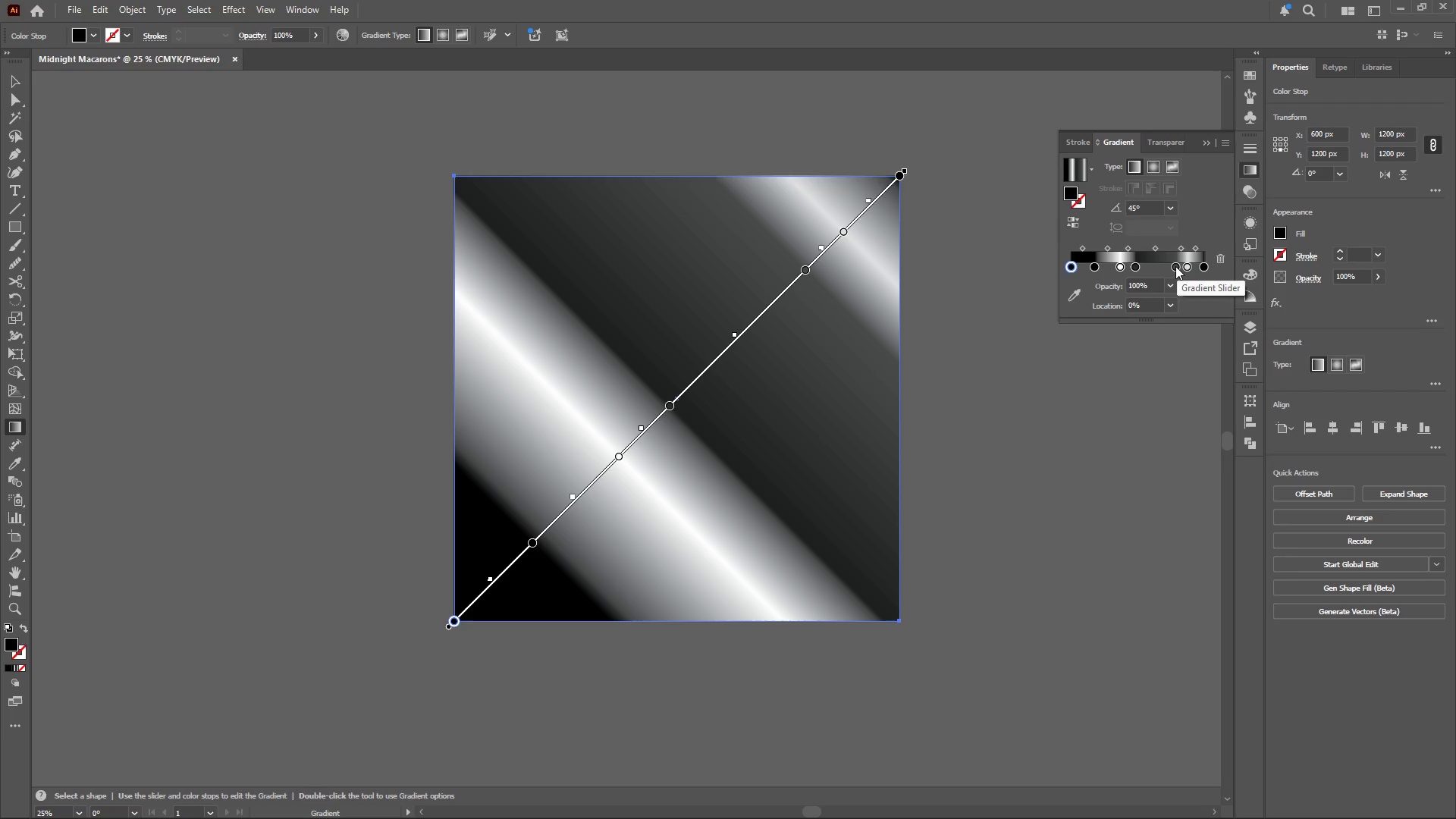 
double_click([1175, 266])
 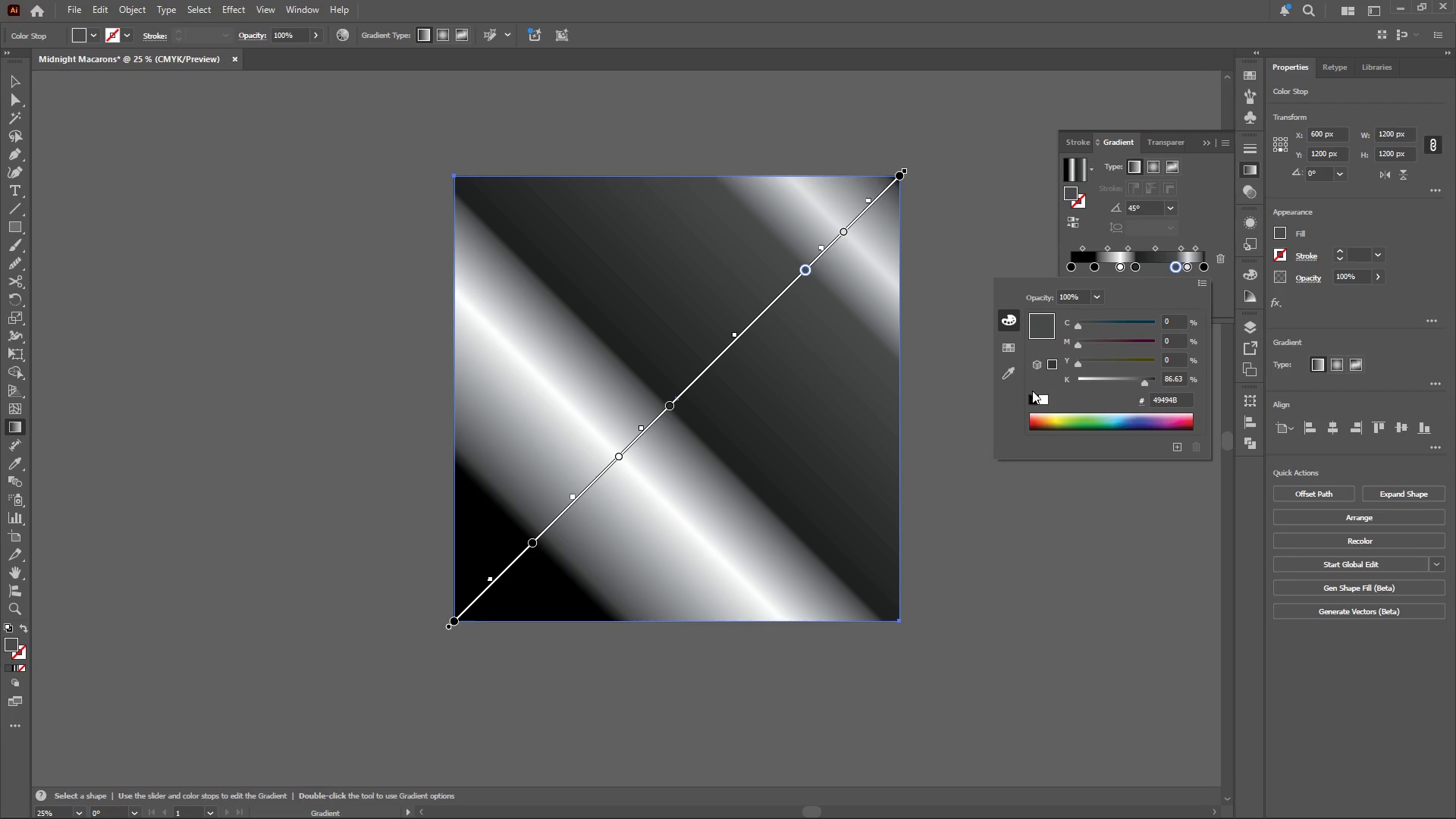 
left_click([1031, 399])
 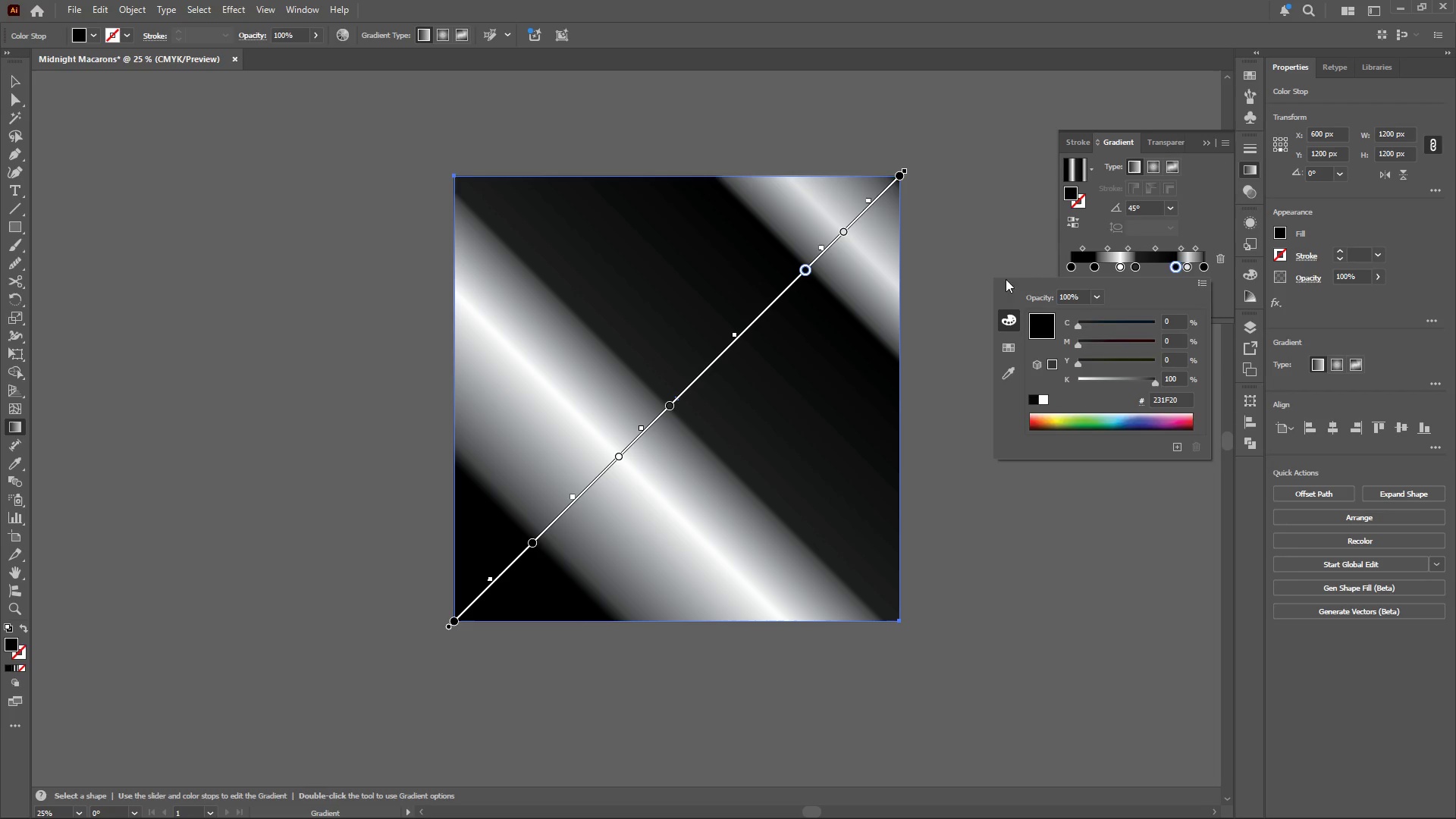 
left_click([999, 237])
 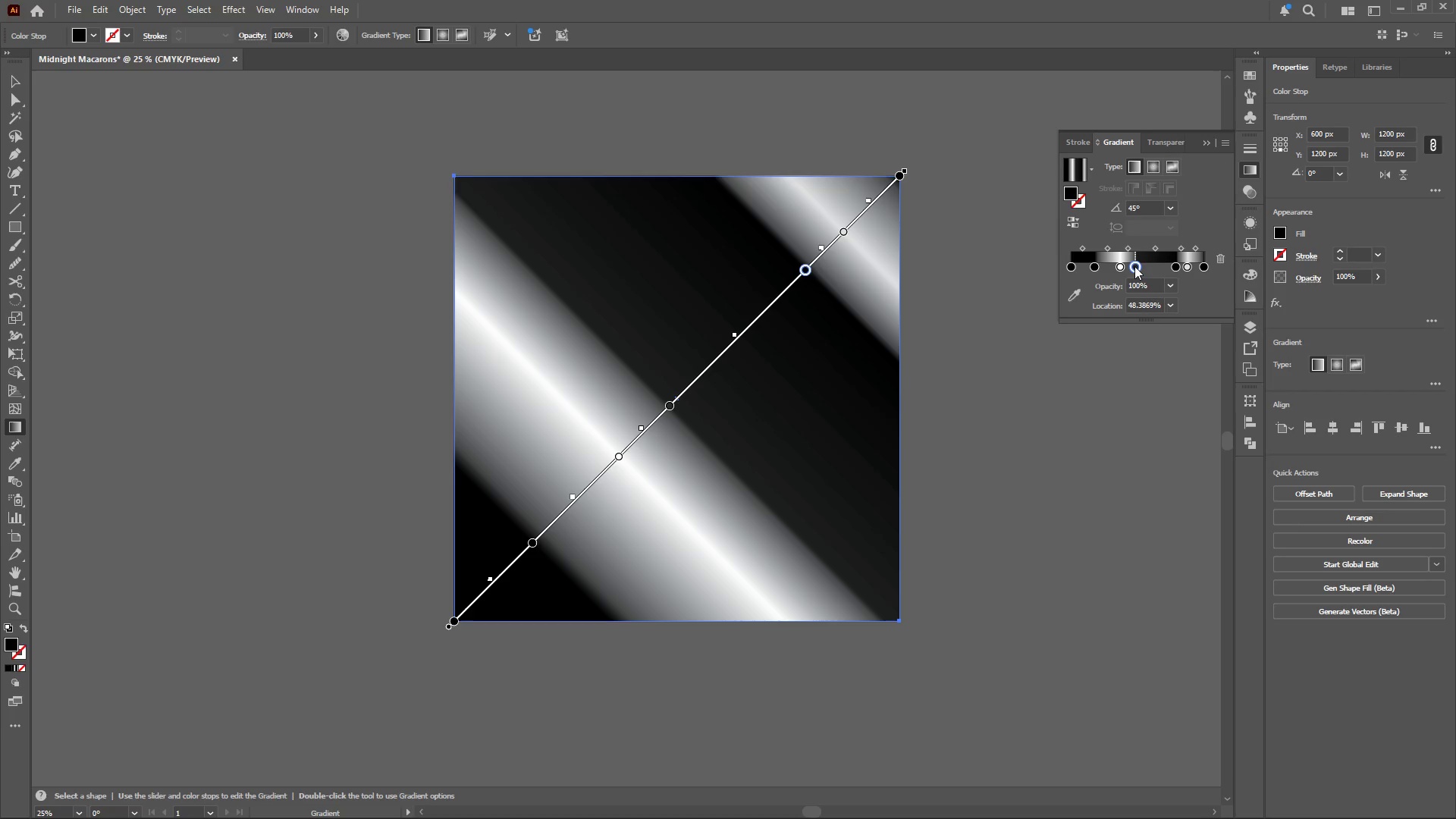 
double_click([1134, 266])
 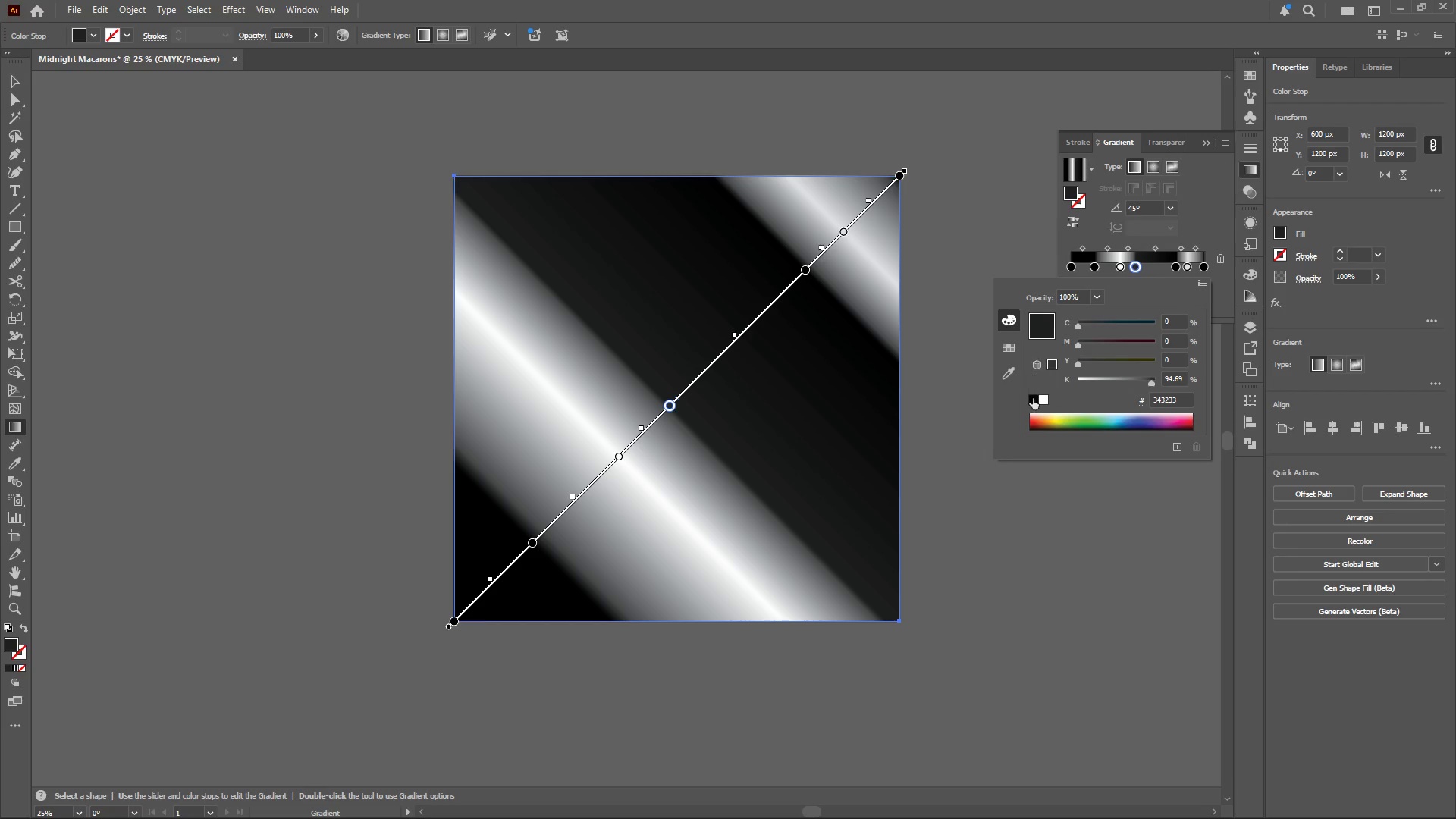 
left_click([1034, 400])
 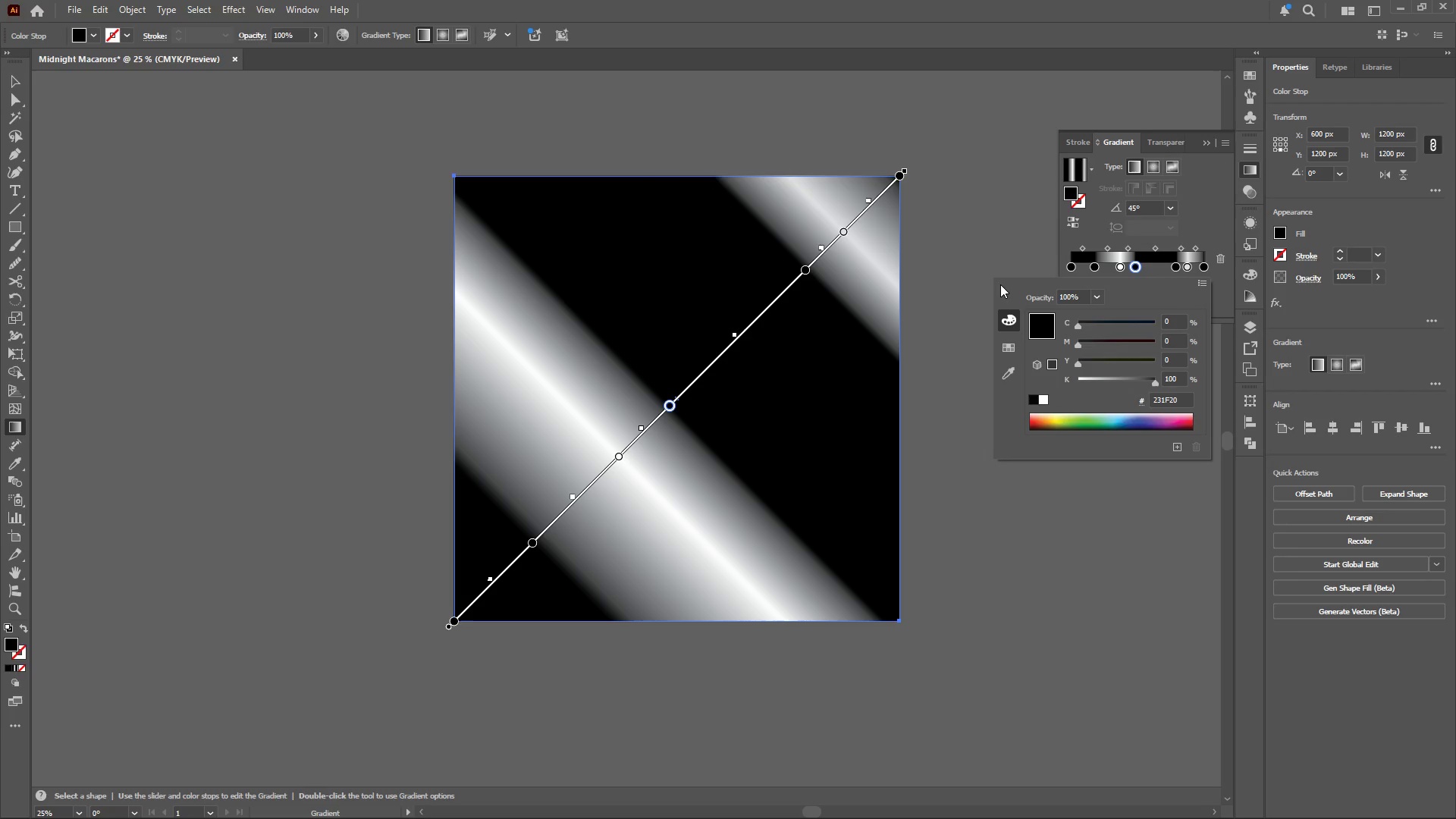 
left_click([999, 278])
 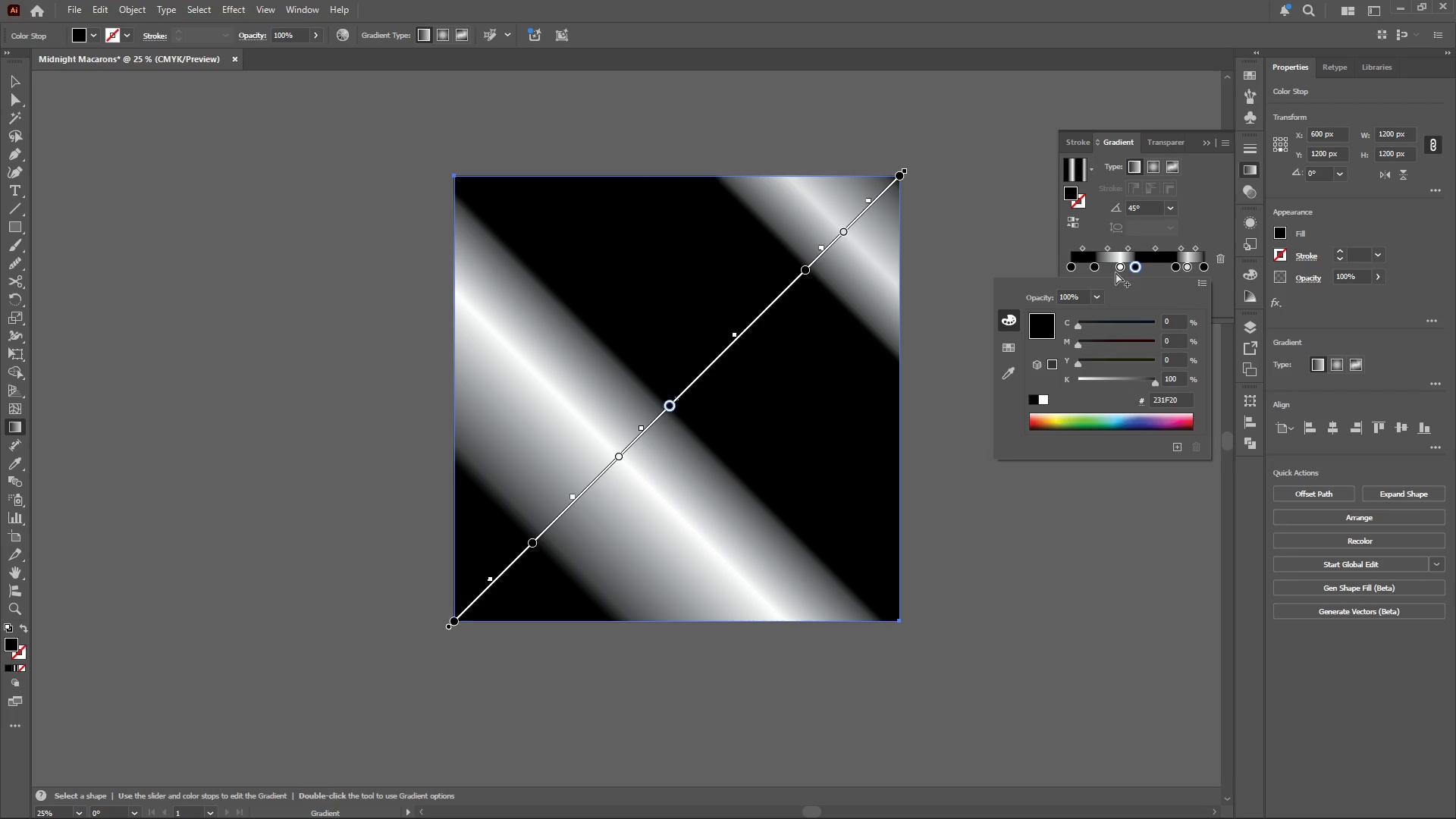 
left_click([1118, 264])
 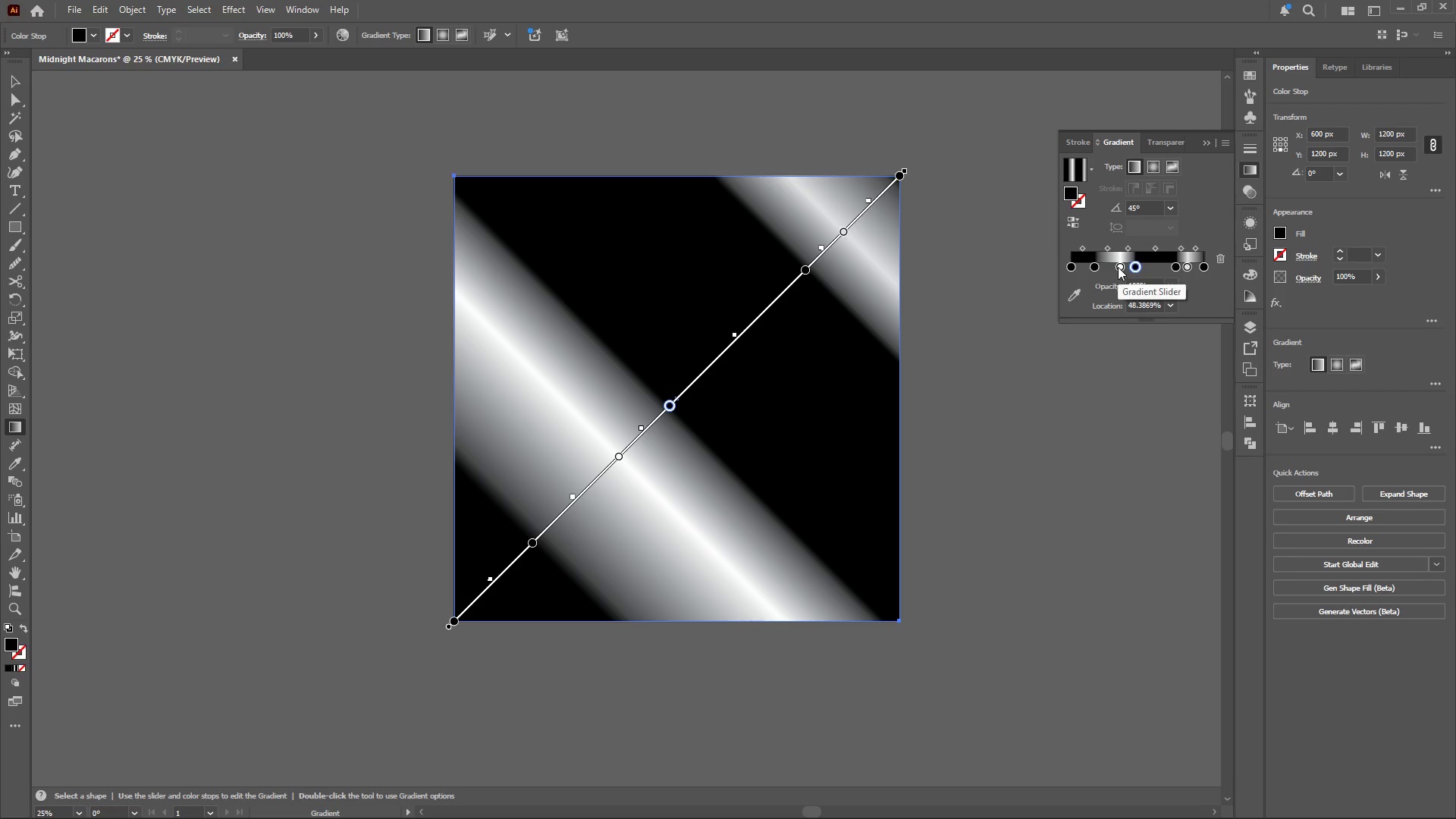 
left_click_drag(start_coordinate=[1118, 267], to_coordinate=[1113, 265])
 